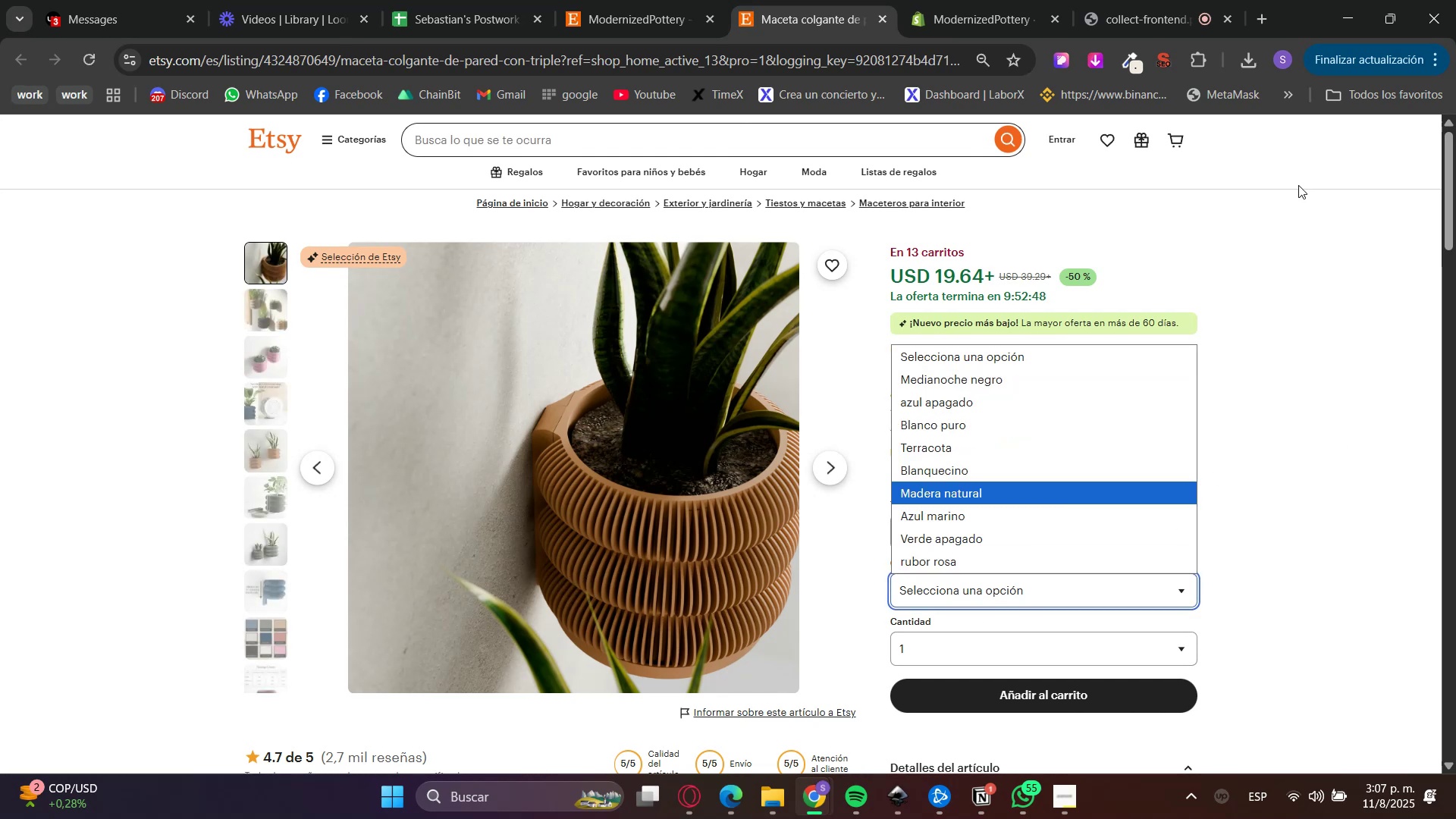 
left_click([930, 0])
 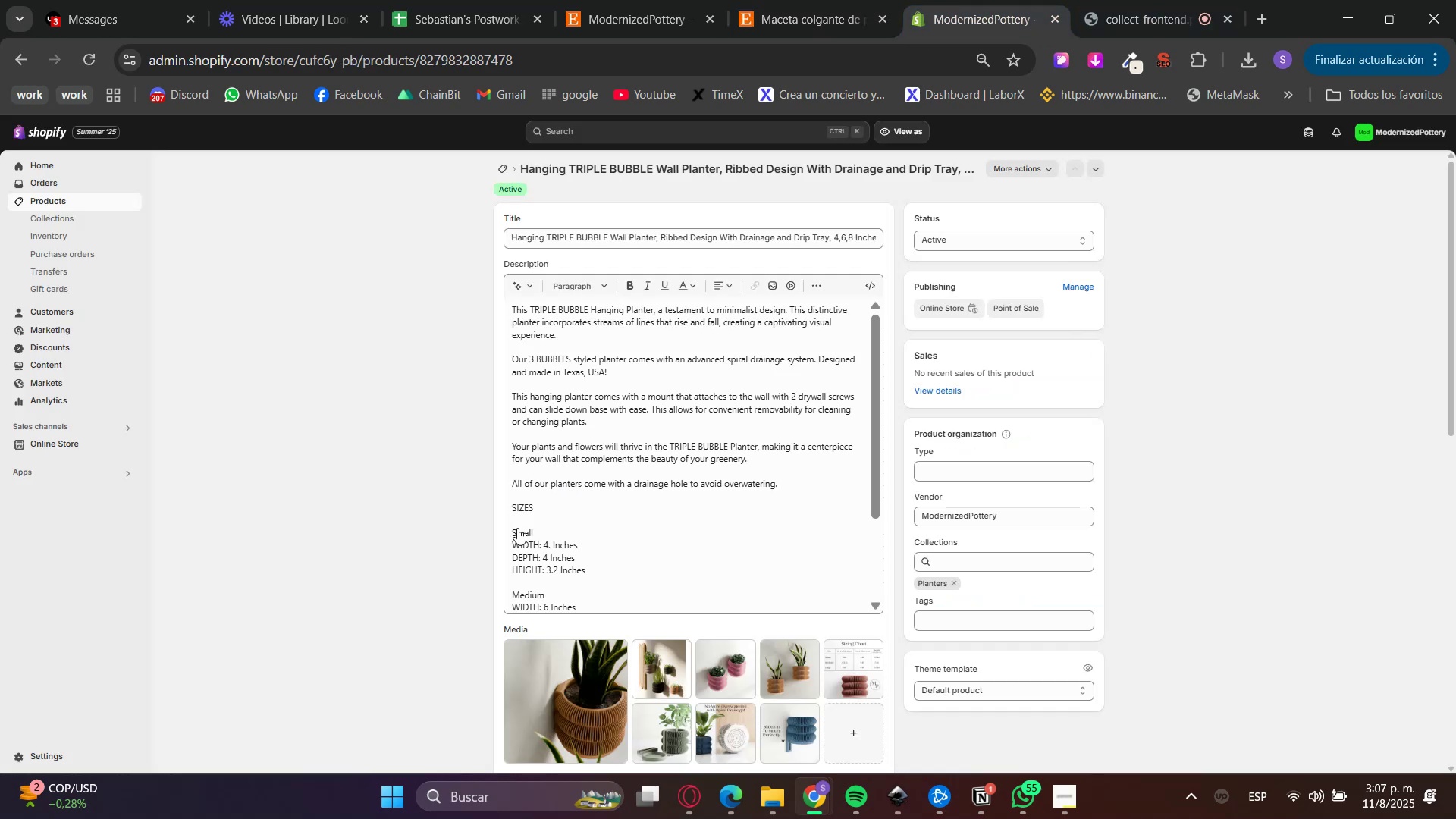 
scroll: coordinate [346, 568], scroll_direction: down, amount: 7.0
 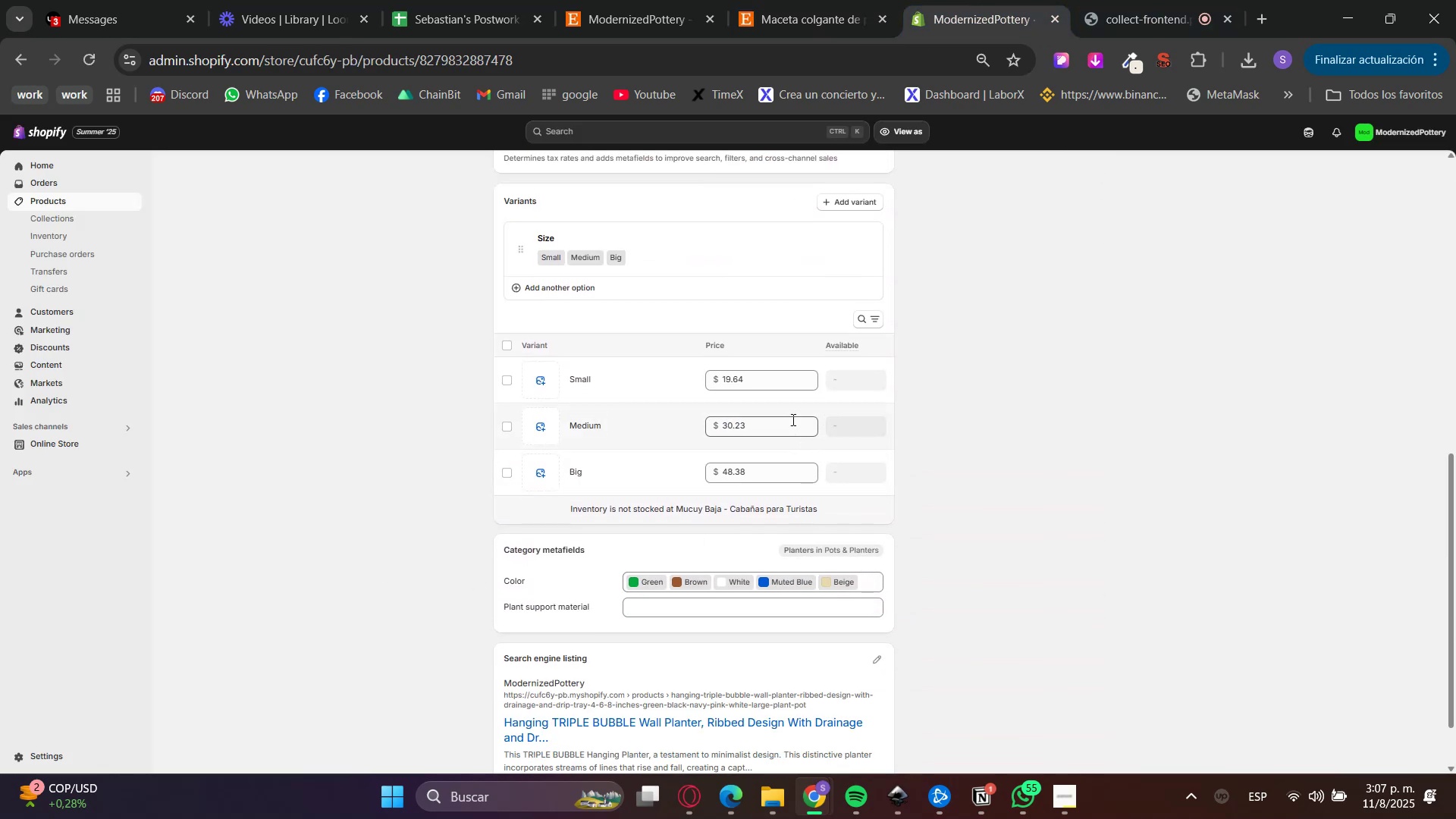 
left_click([761, 290])
 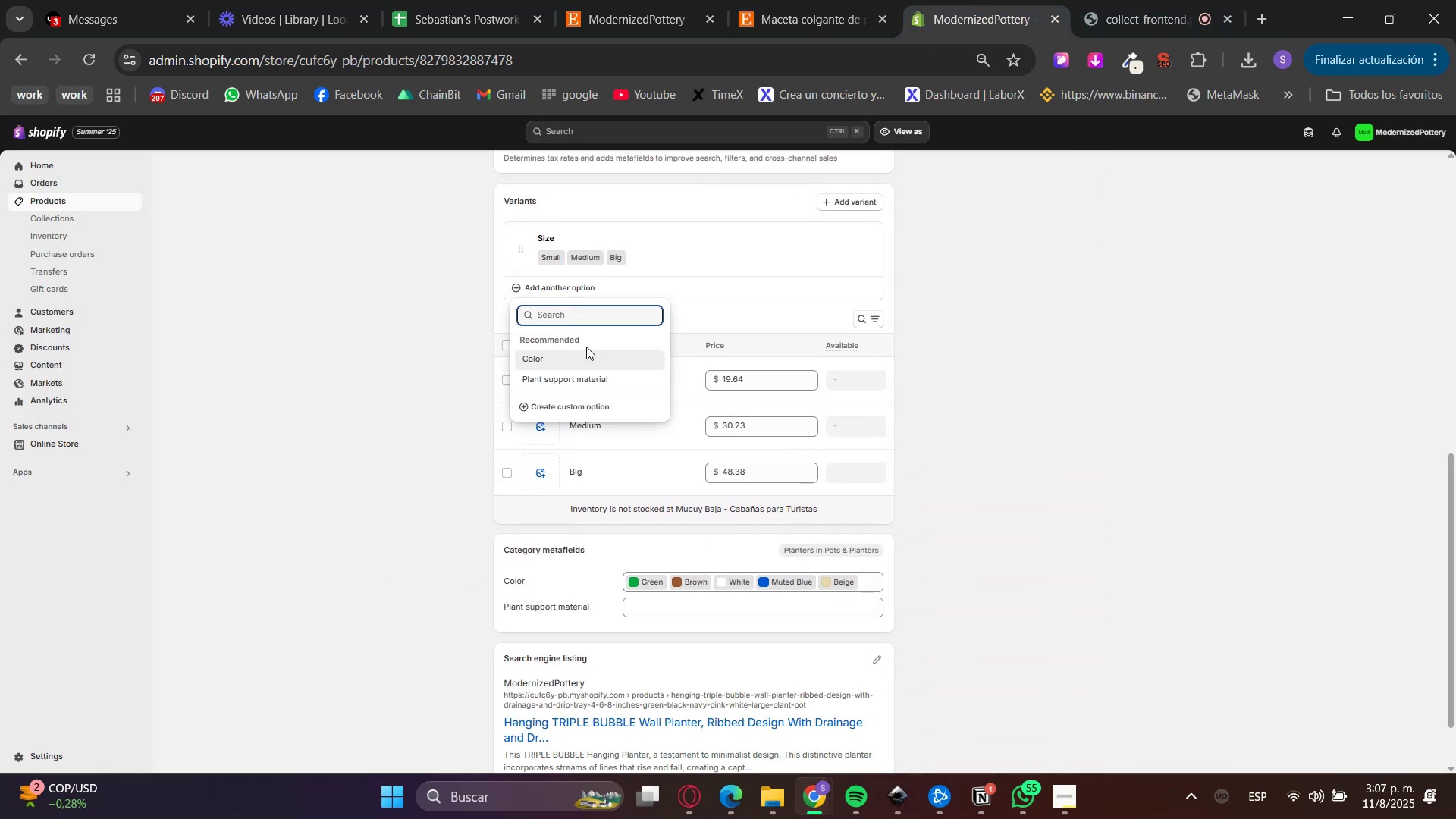 
left_click([571, 354])
 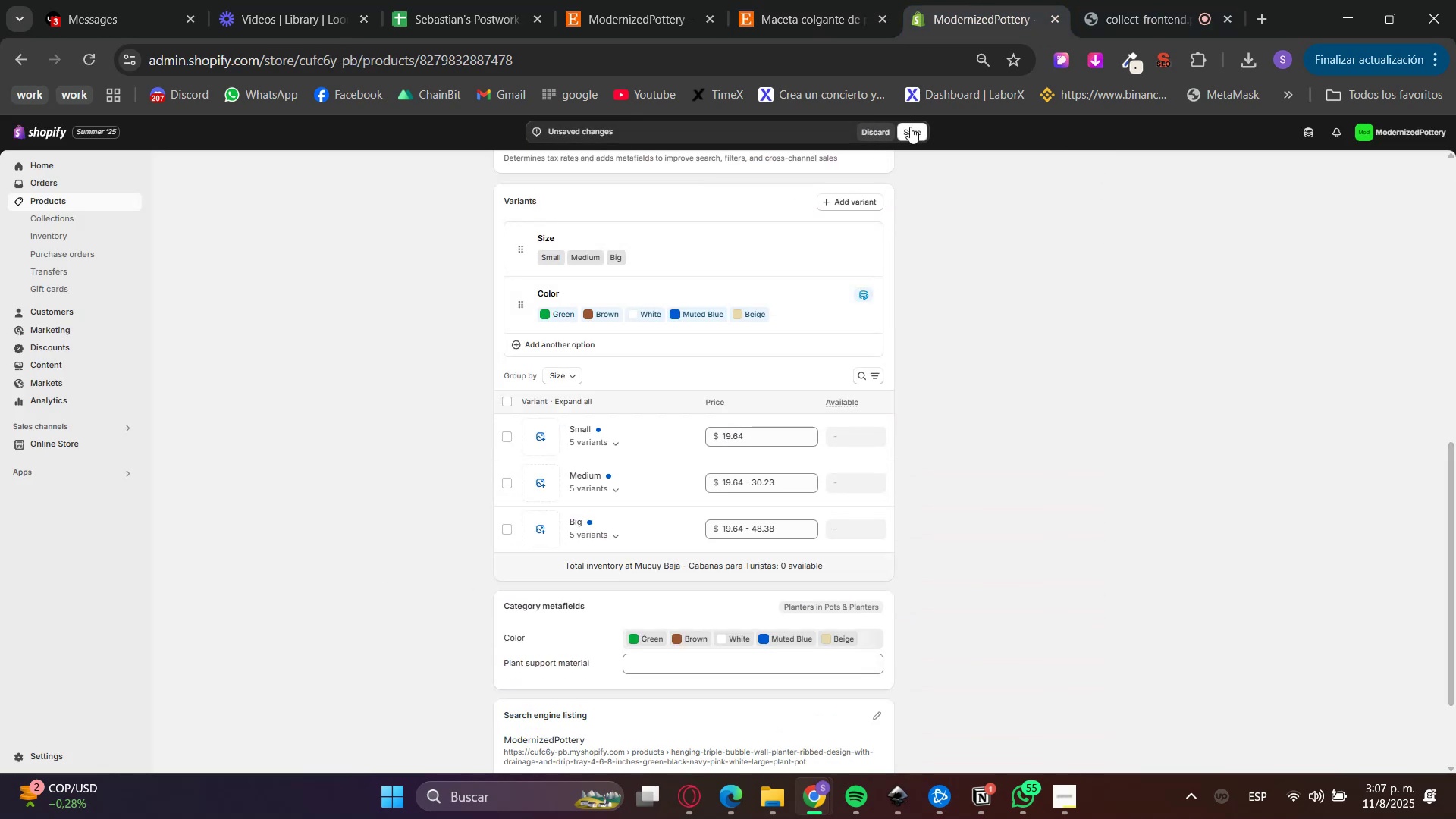 
left_click([911, 132])
 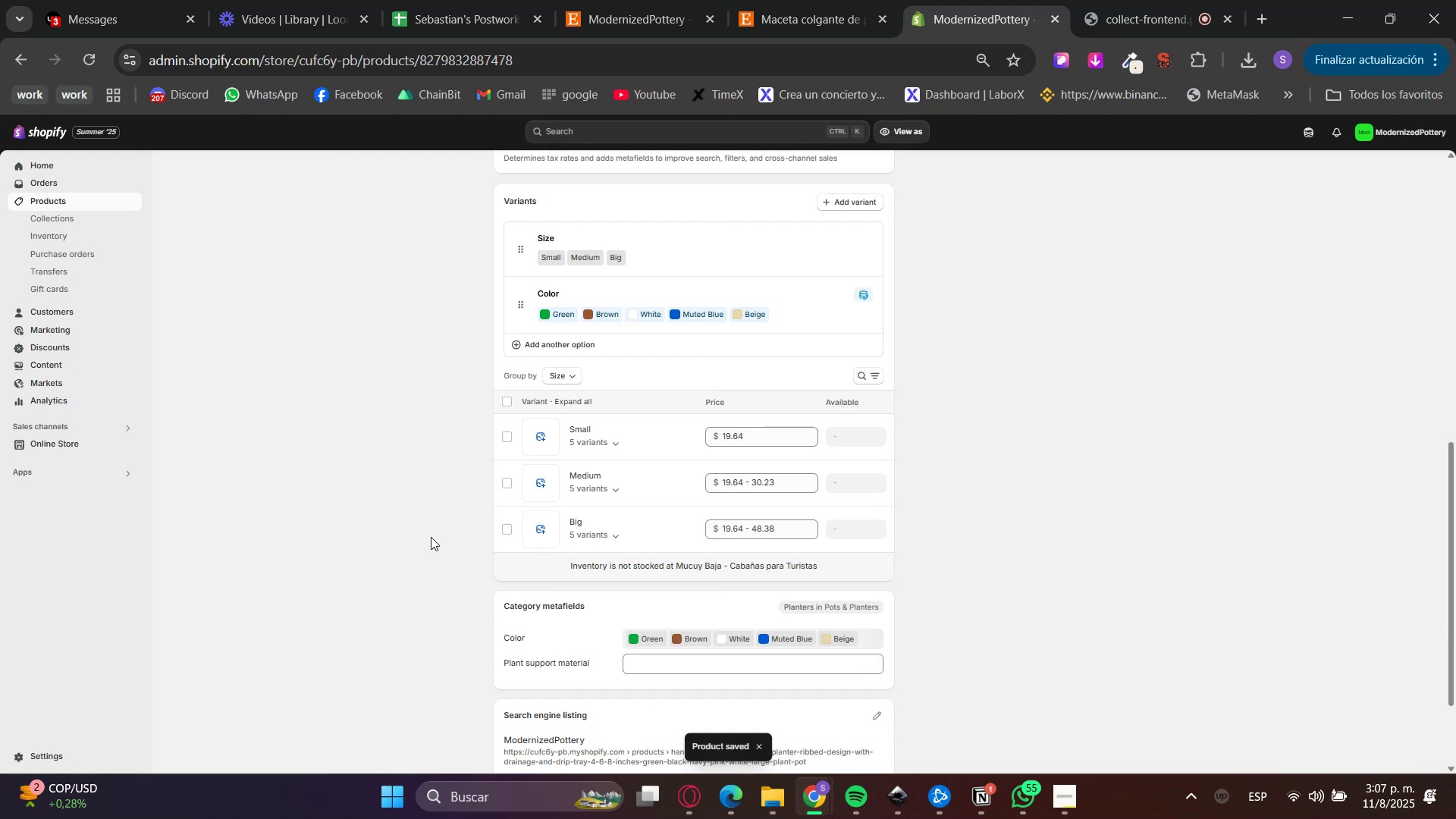 
wait(6.76)
 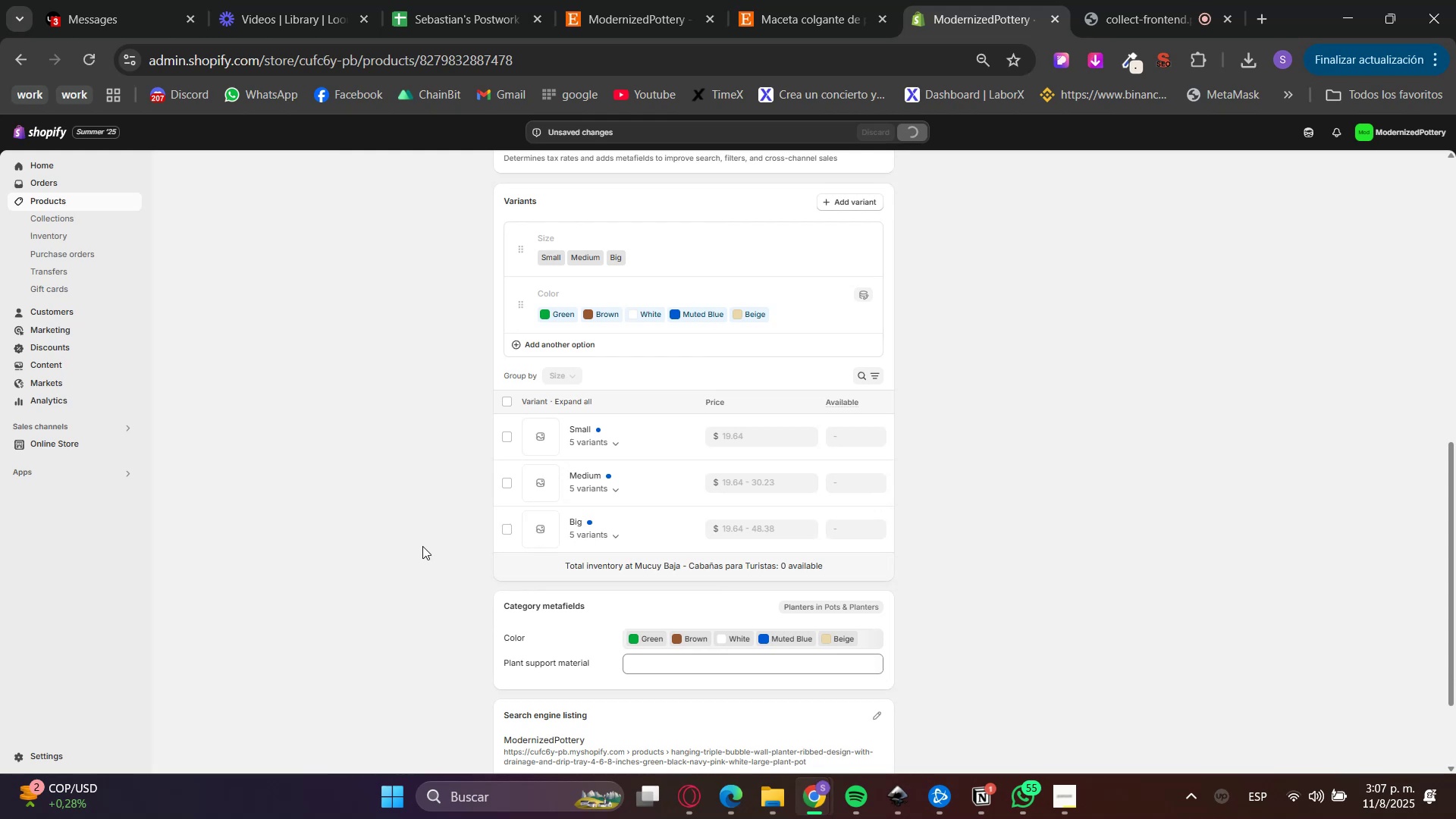 
left_click([125, 209])
 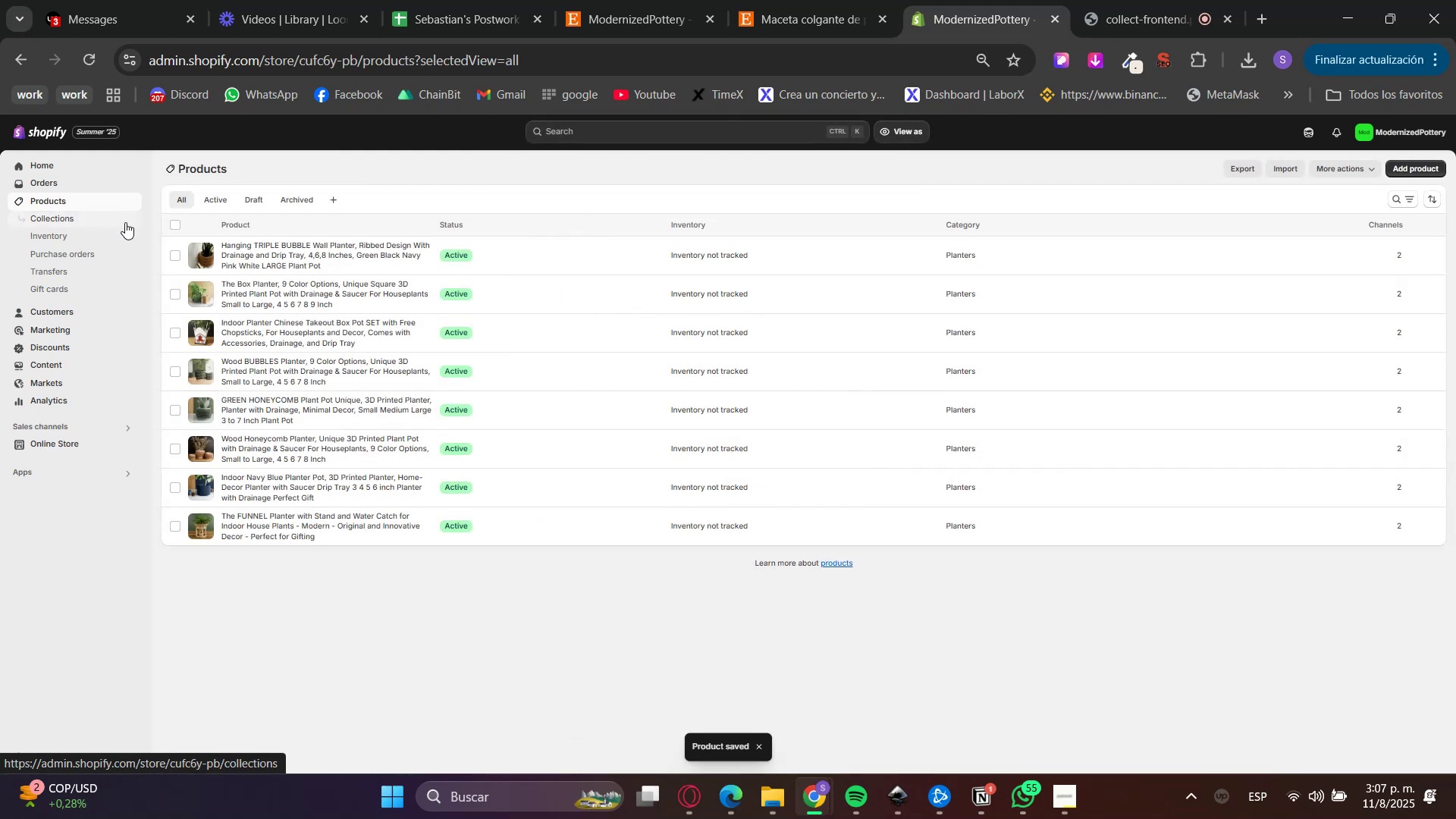 
left_click([78, 447])
 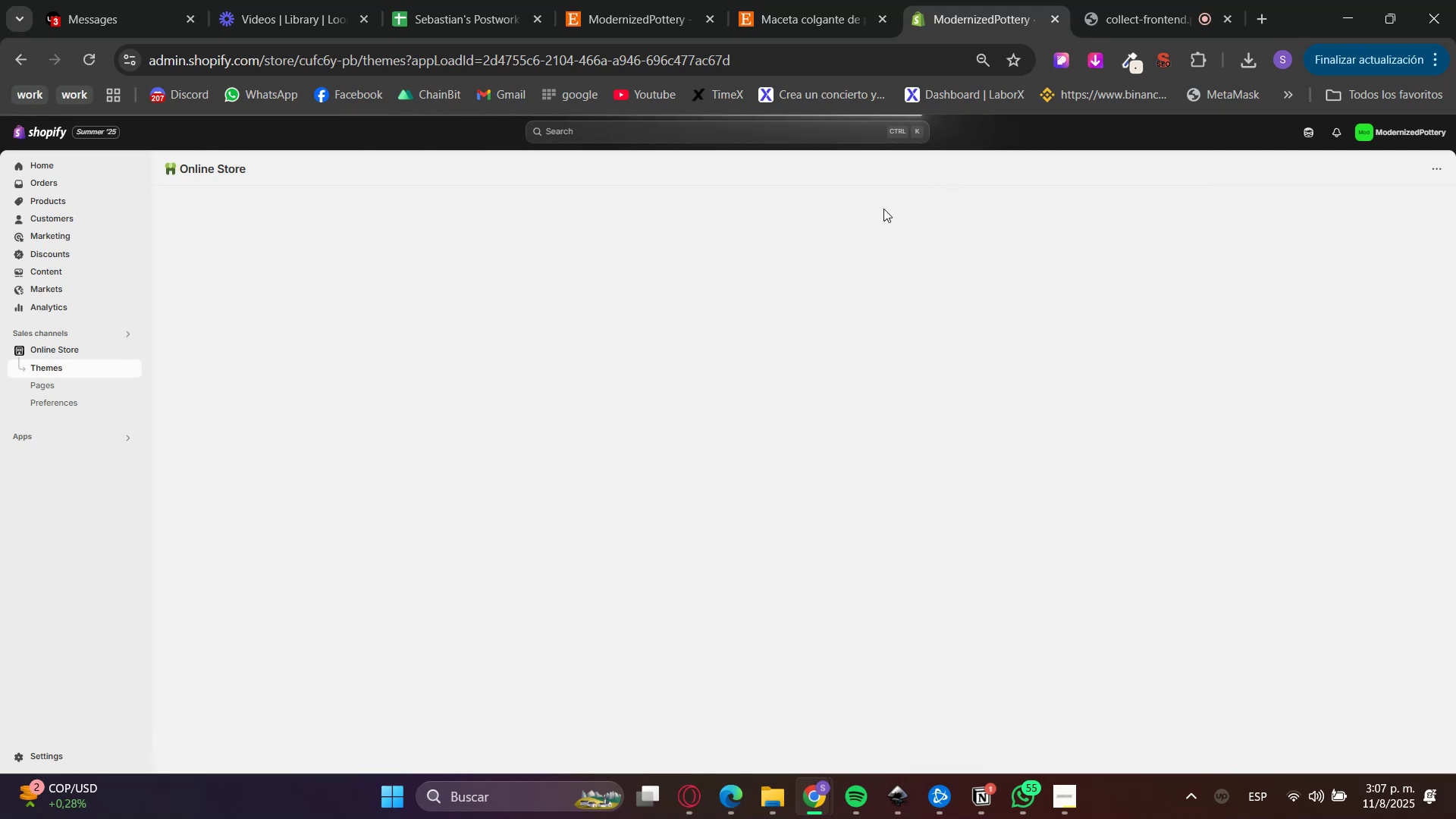 
left_click([886, 13])
 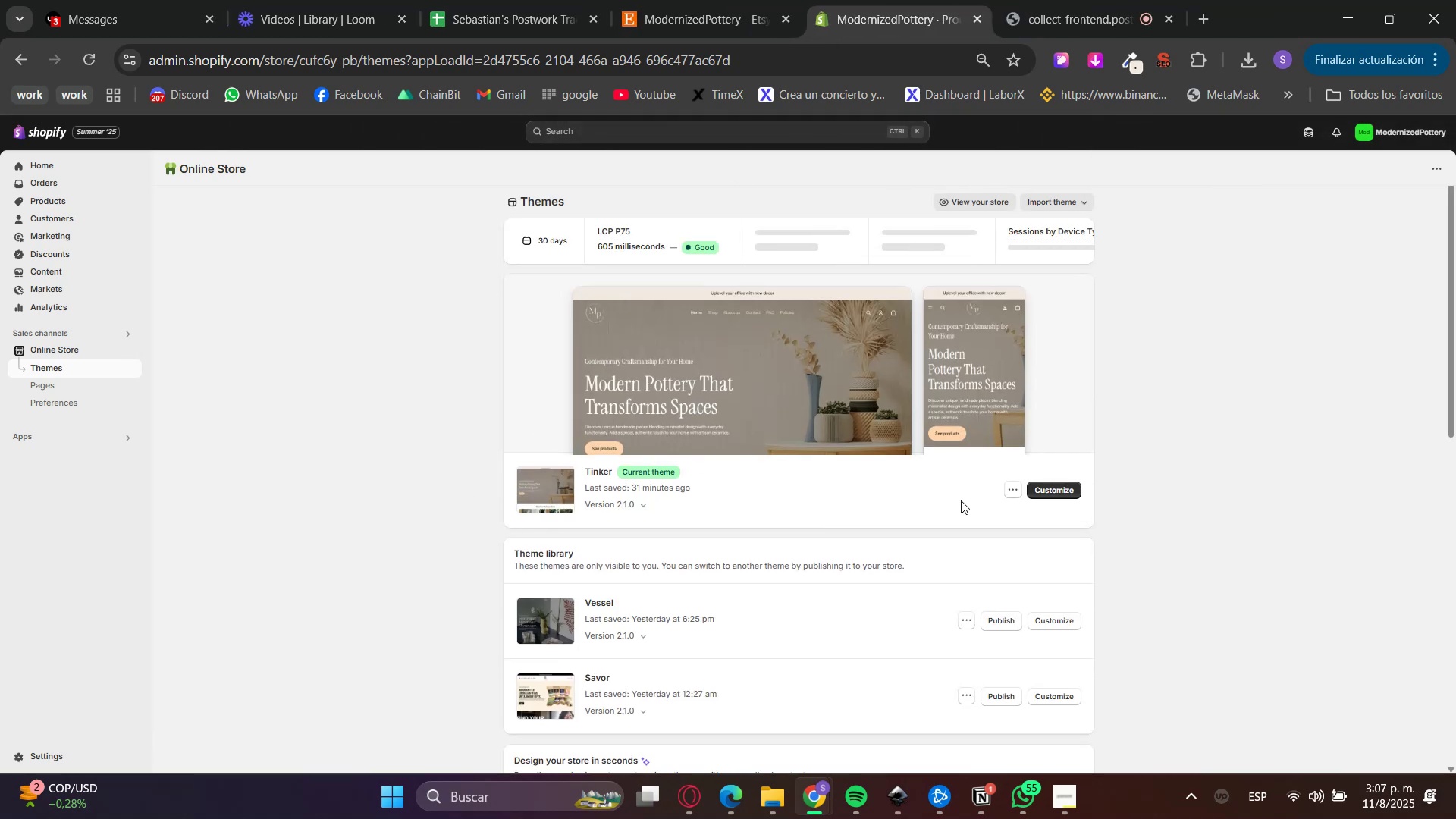 
left_click([1067, 491])
 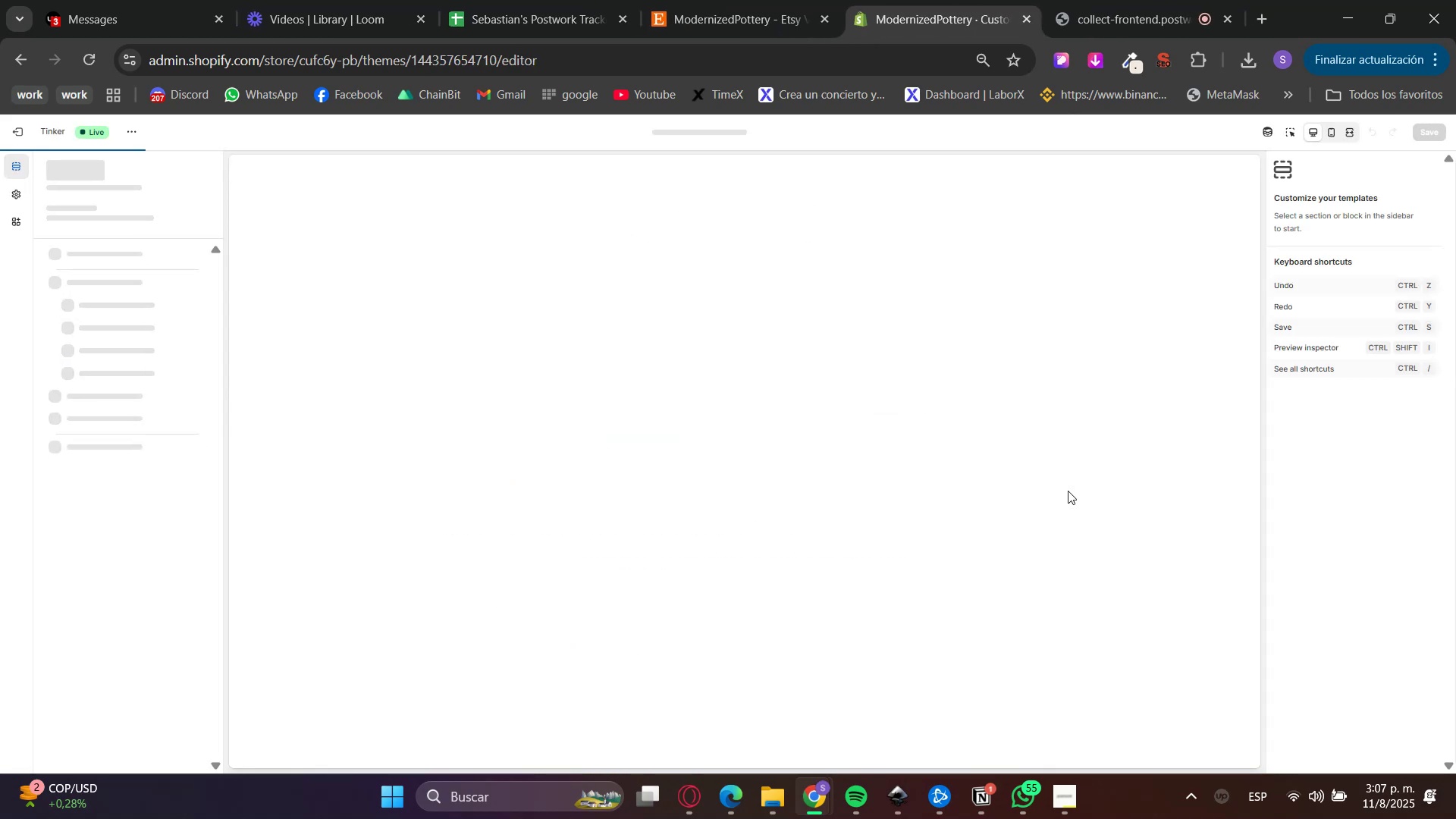 
scroll: coordinate [1244, 458], scroll_direction: down, amount: 9.0
 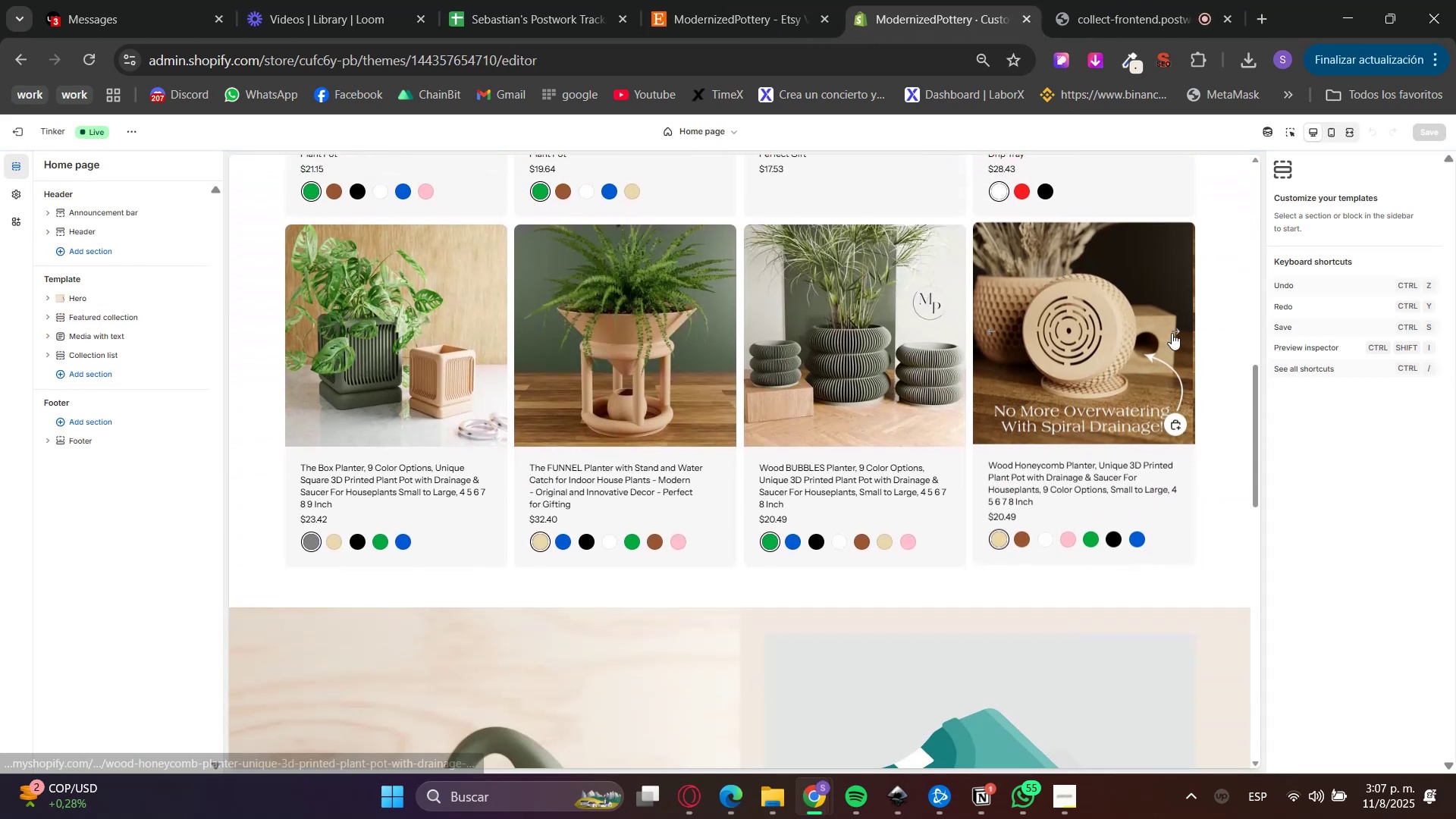 
double_click([1172, 333])
 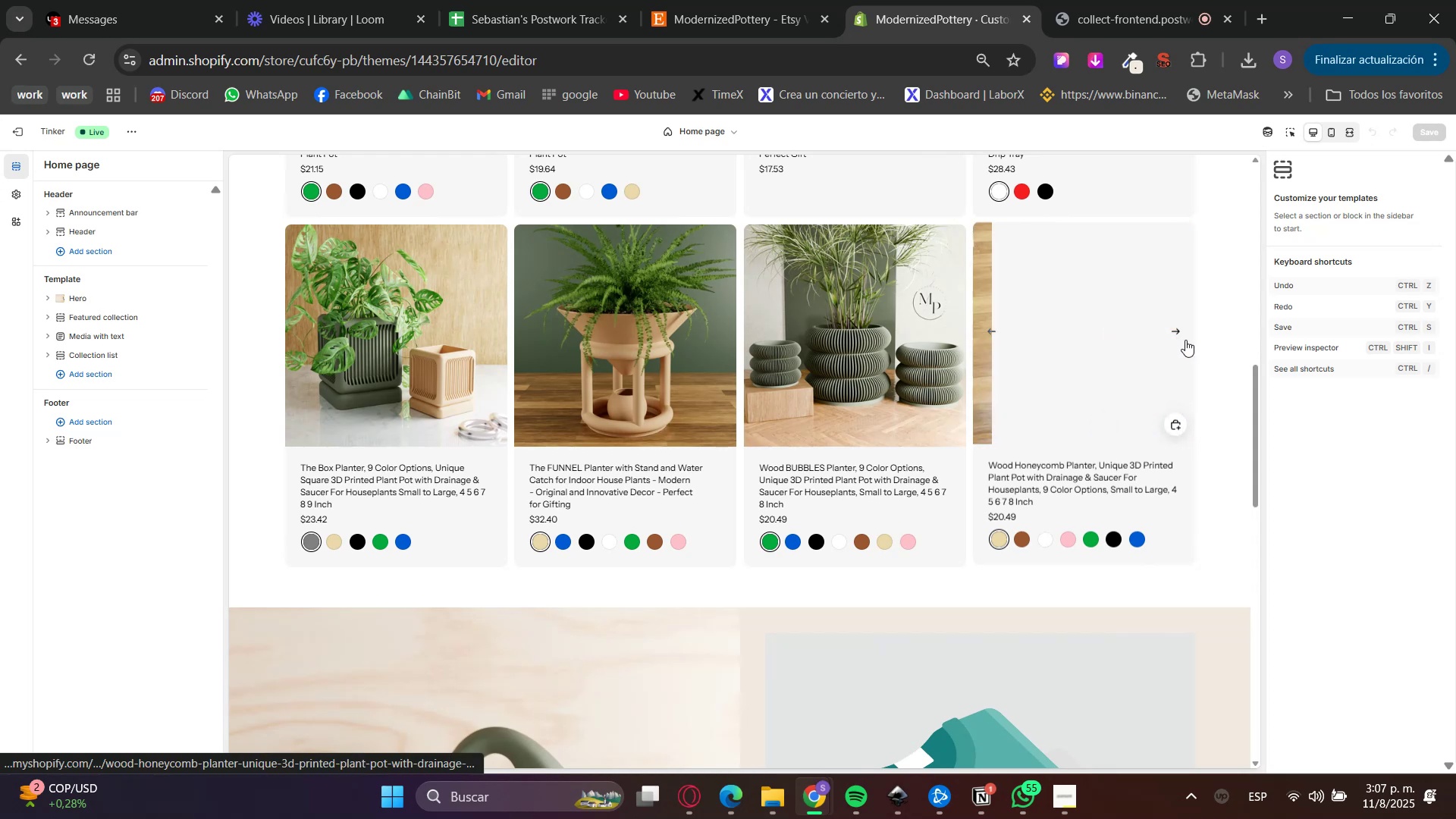 
scroll: coordinate [918, 473], scroll_direction: down, amount: 10.0
 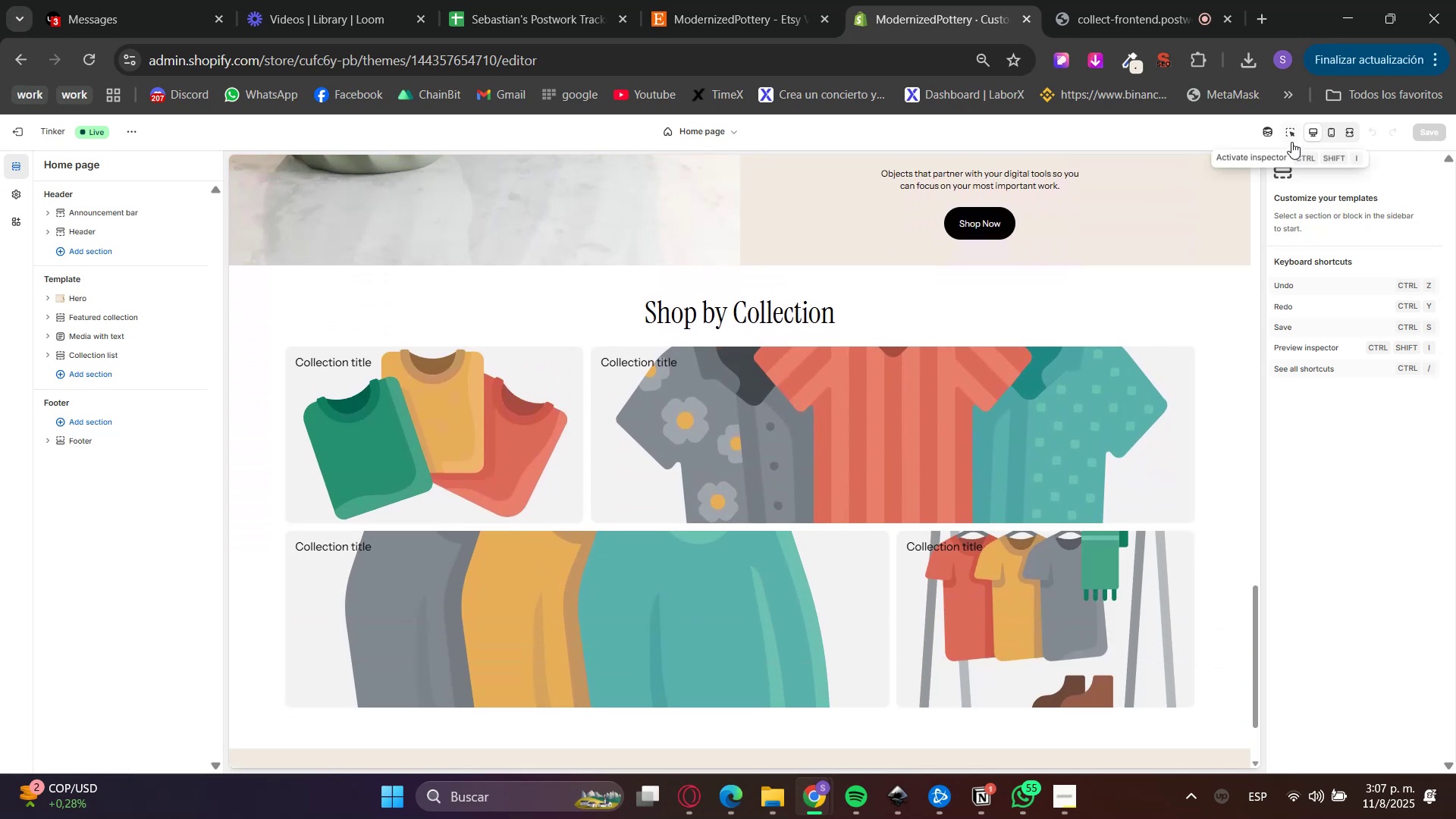 
left_click([1225, 366])
 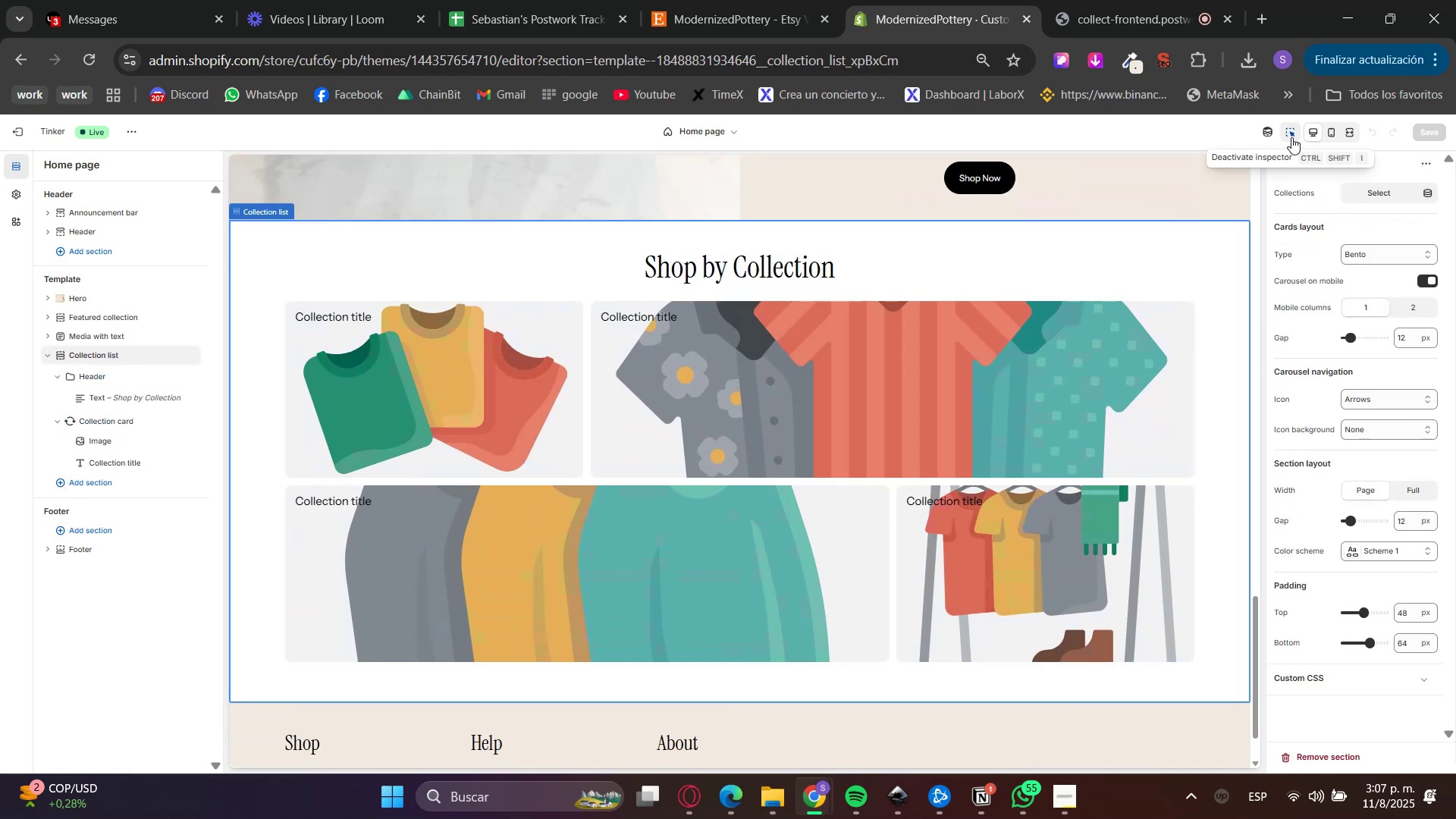 
double_click([1381, 203])
 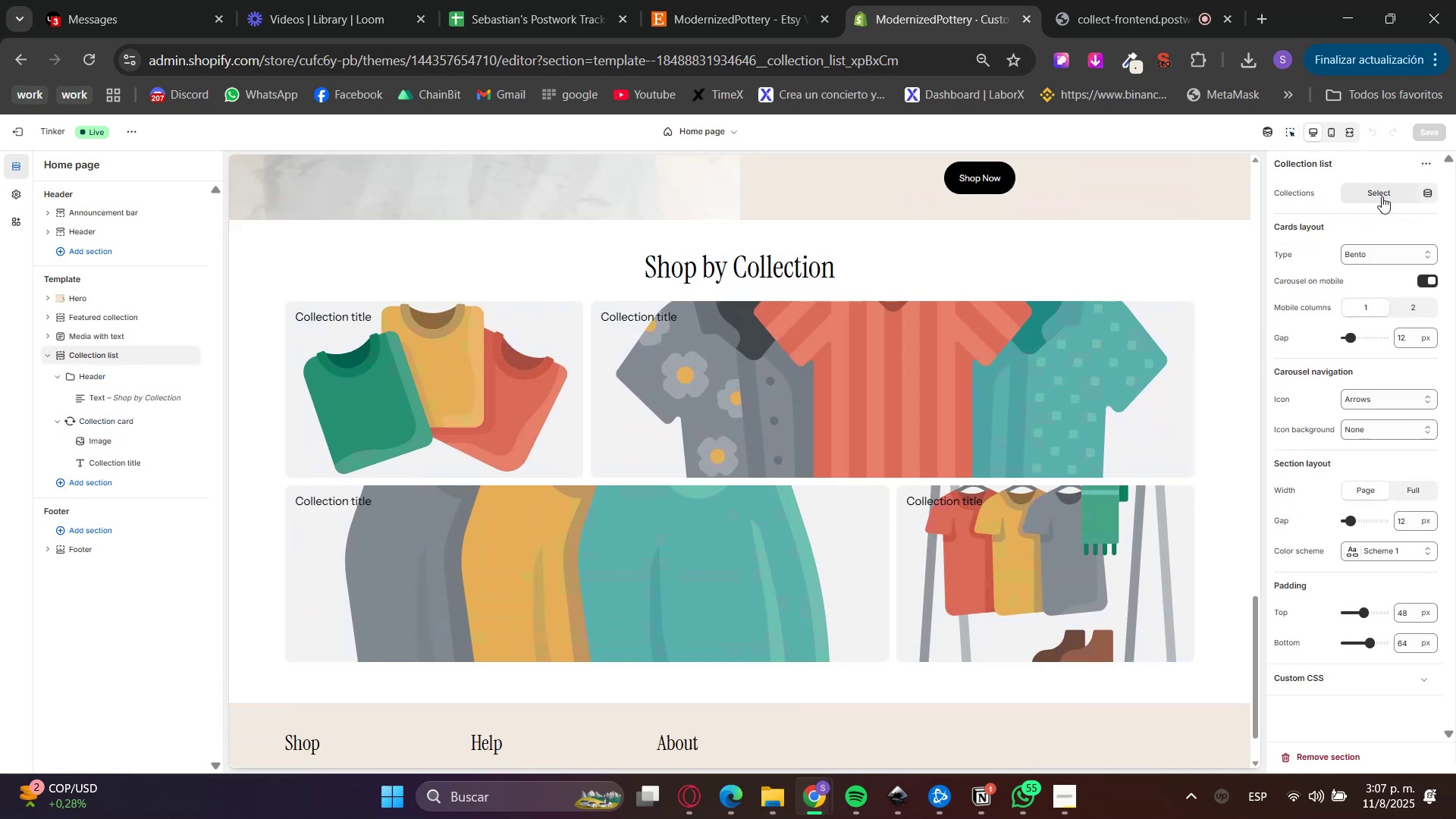 
triple_click([1384, 190])
 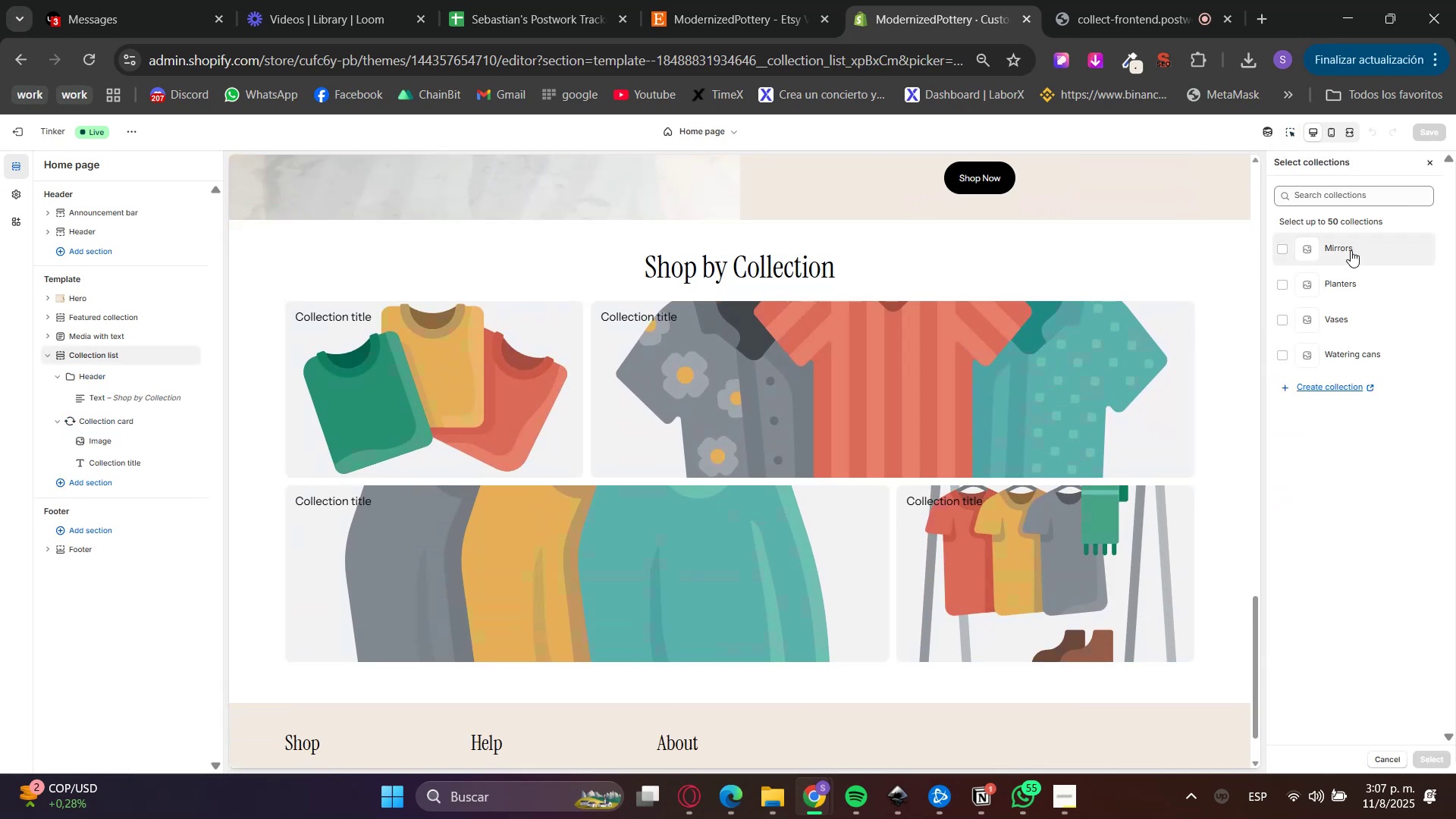 
double_click([1355, 287])
 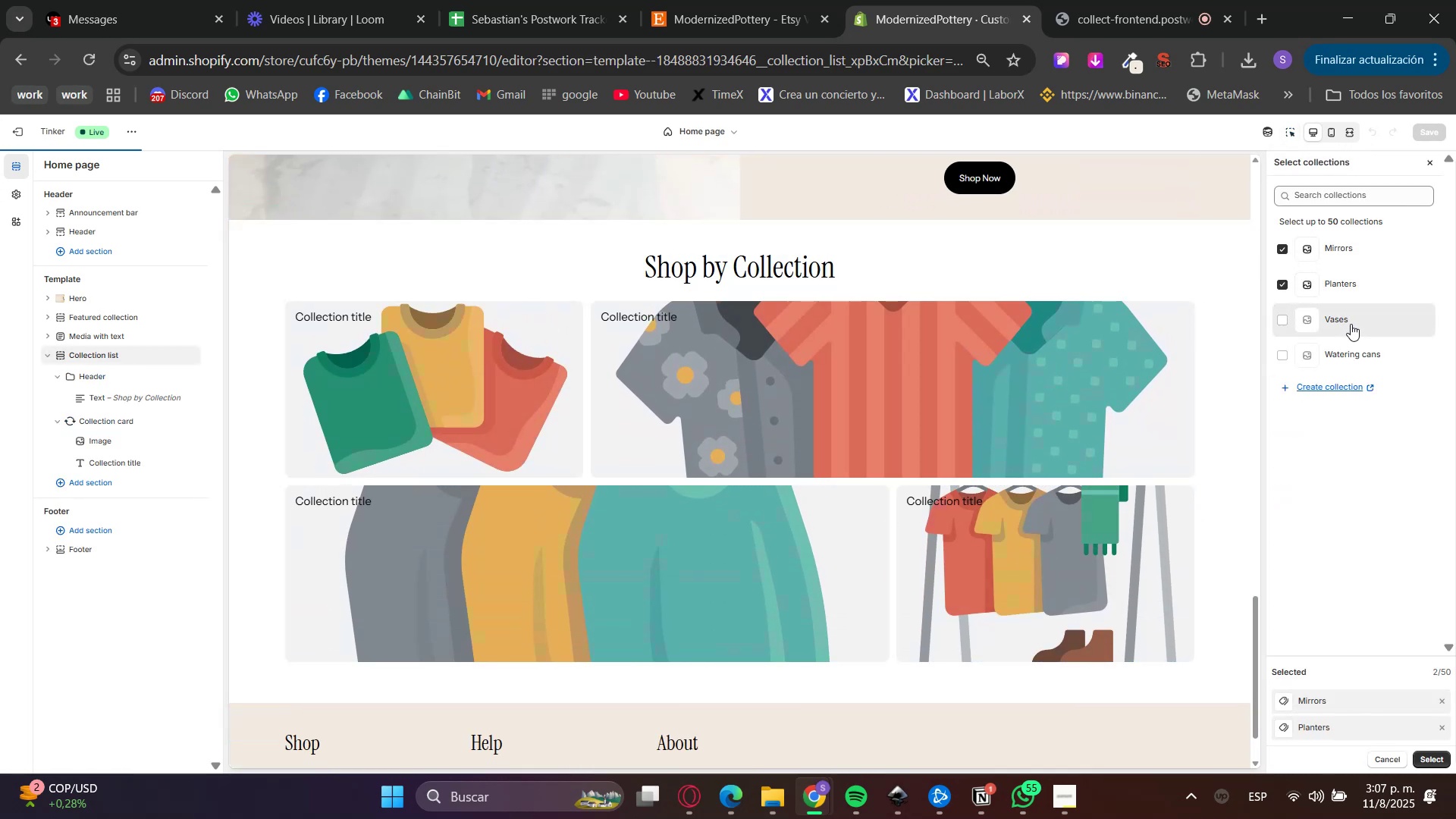 
triple_click([1350, 354])
 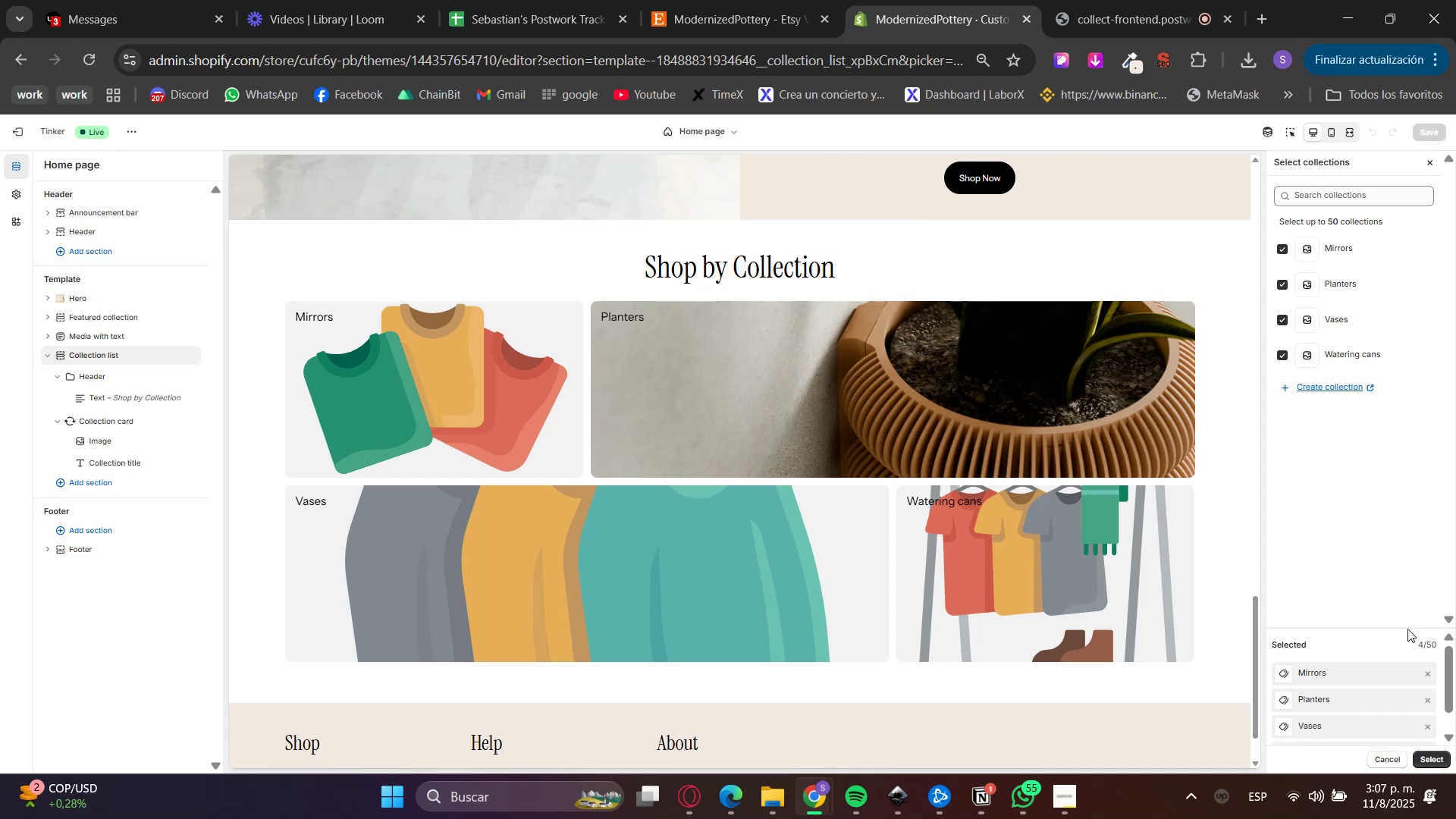 
left_click([1437, 765])
 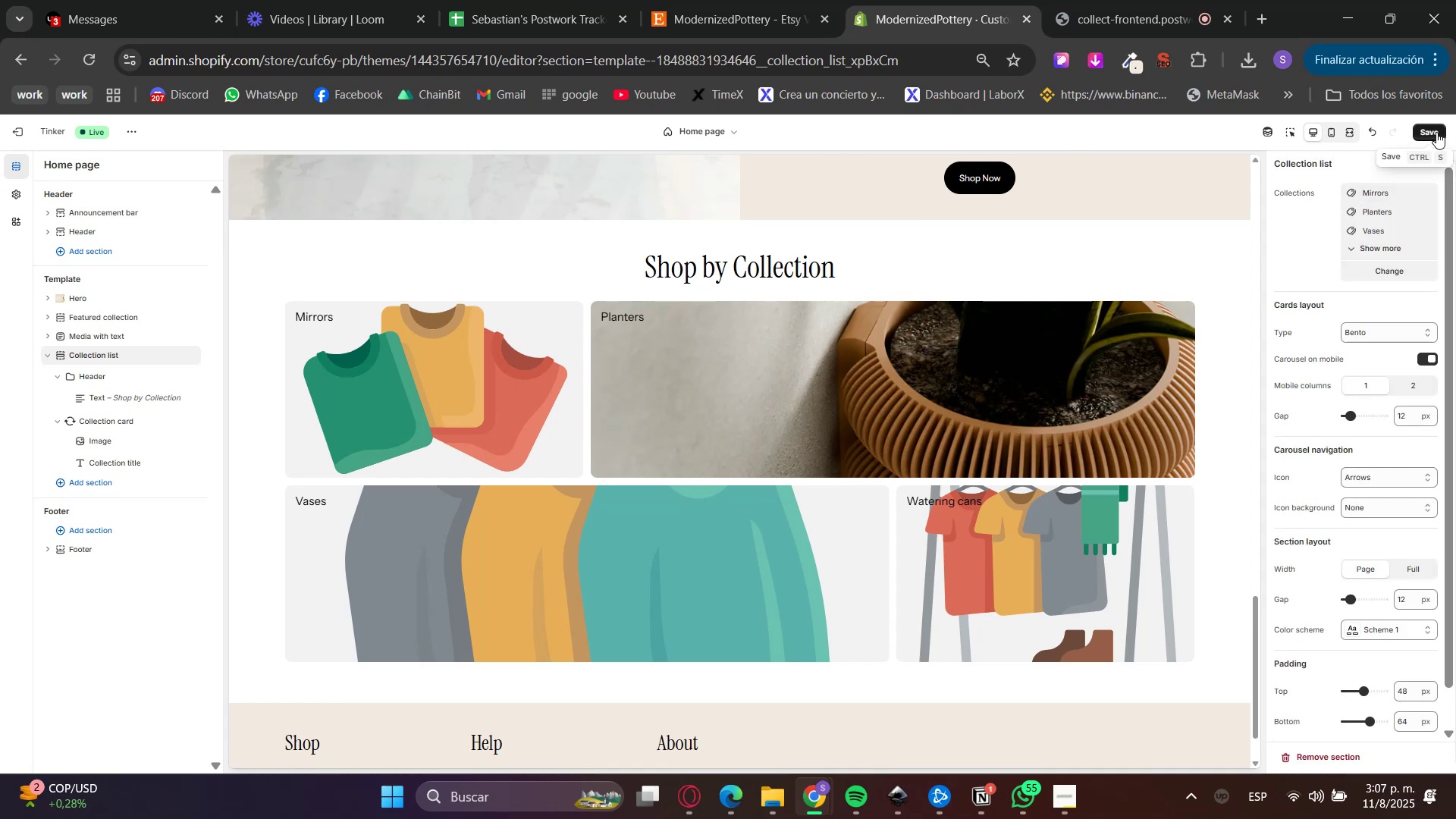 
left_click([1436, 132])
 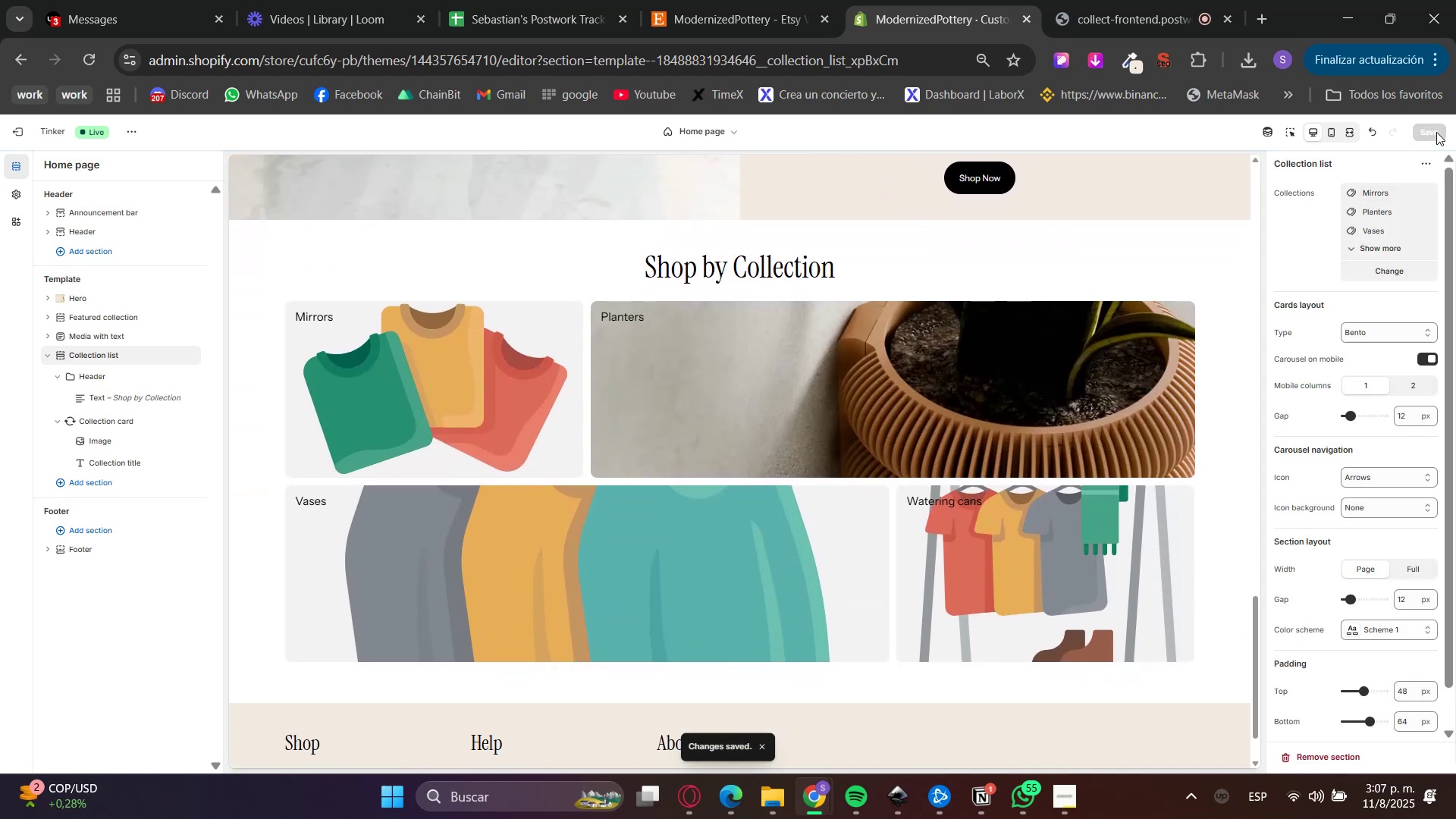 
wait(8.1)
 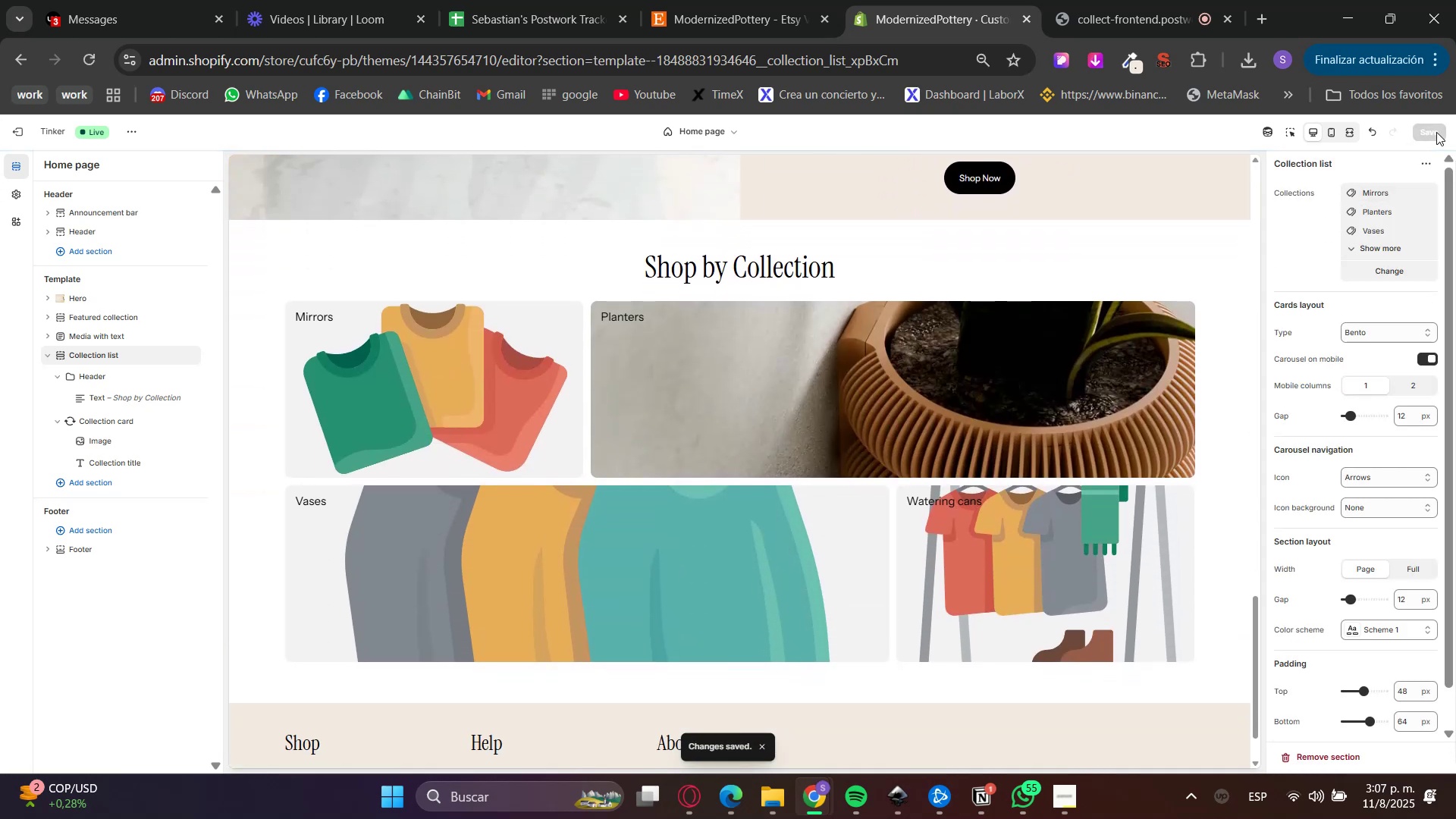 
left_click([744, 0])
 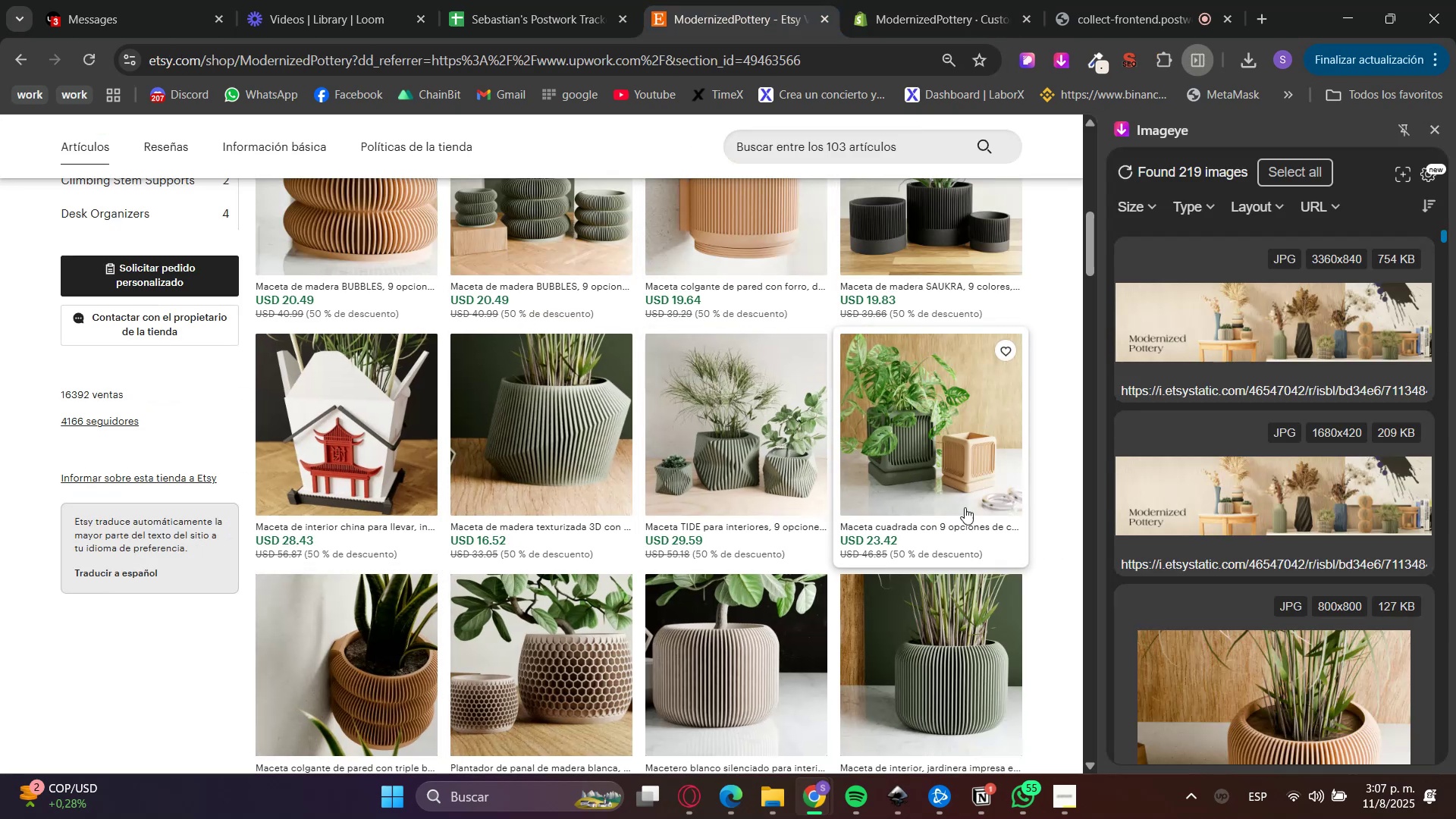 
hold_key(key=ControlLeft, duration=0.96)
scroll: coordinate [1059, 444], scroll_direction: up, amount: 3.0
 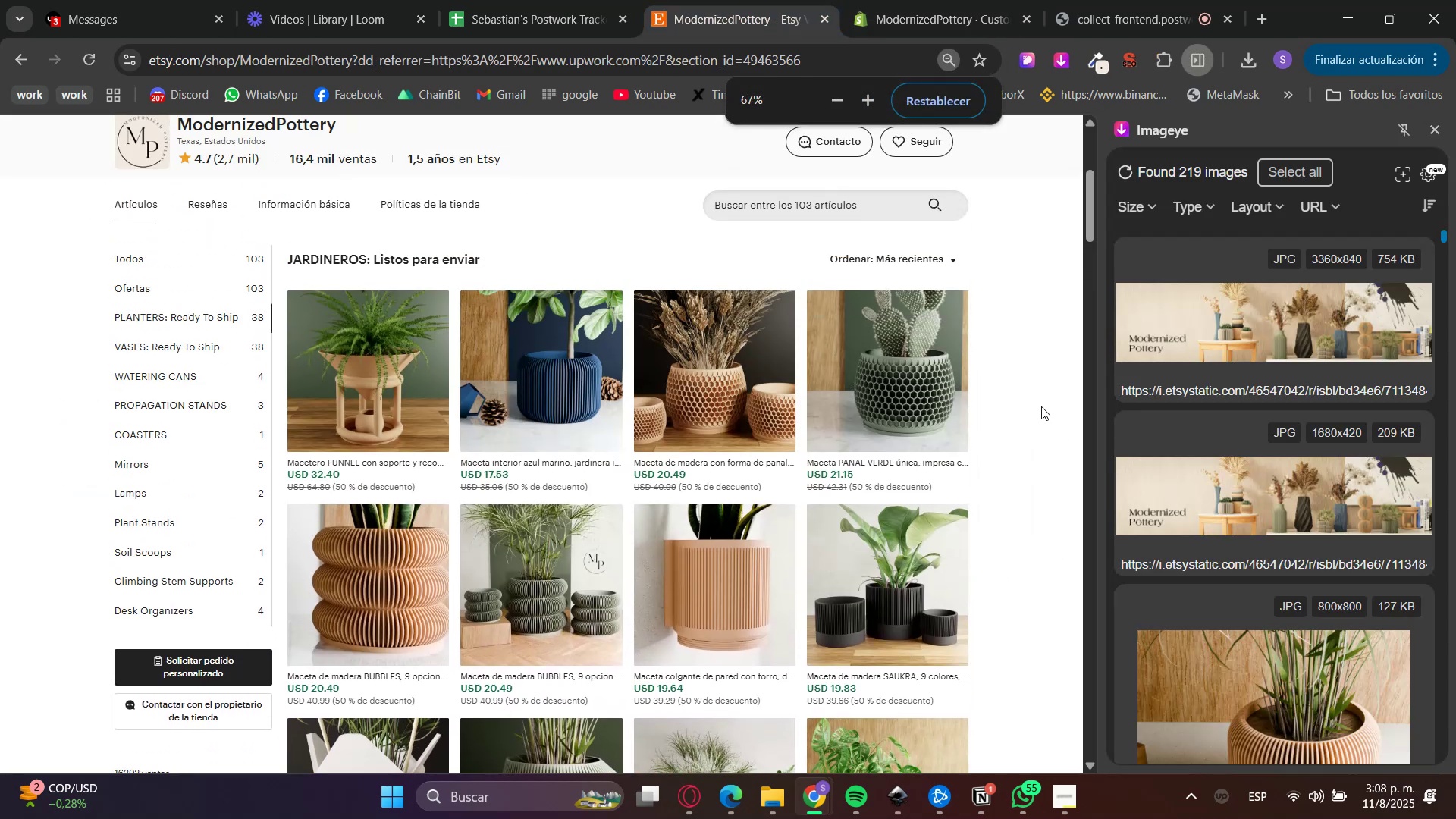 
left_click([957, 0])
 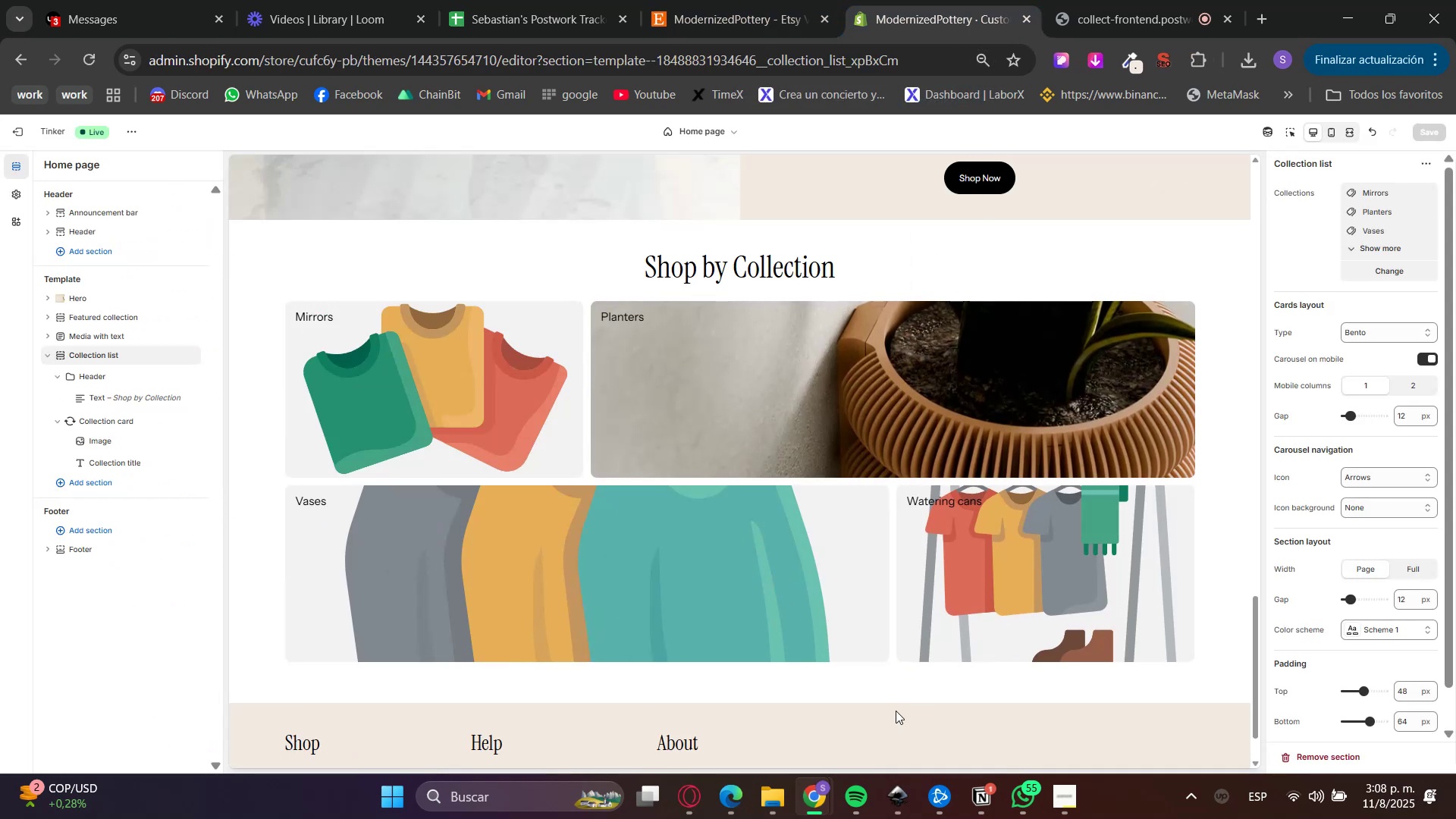 
wait(5.95)
 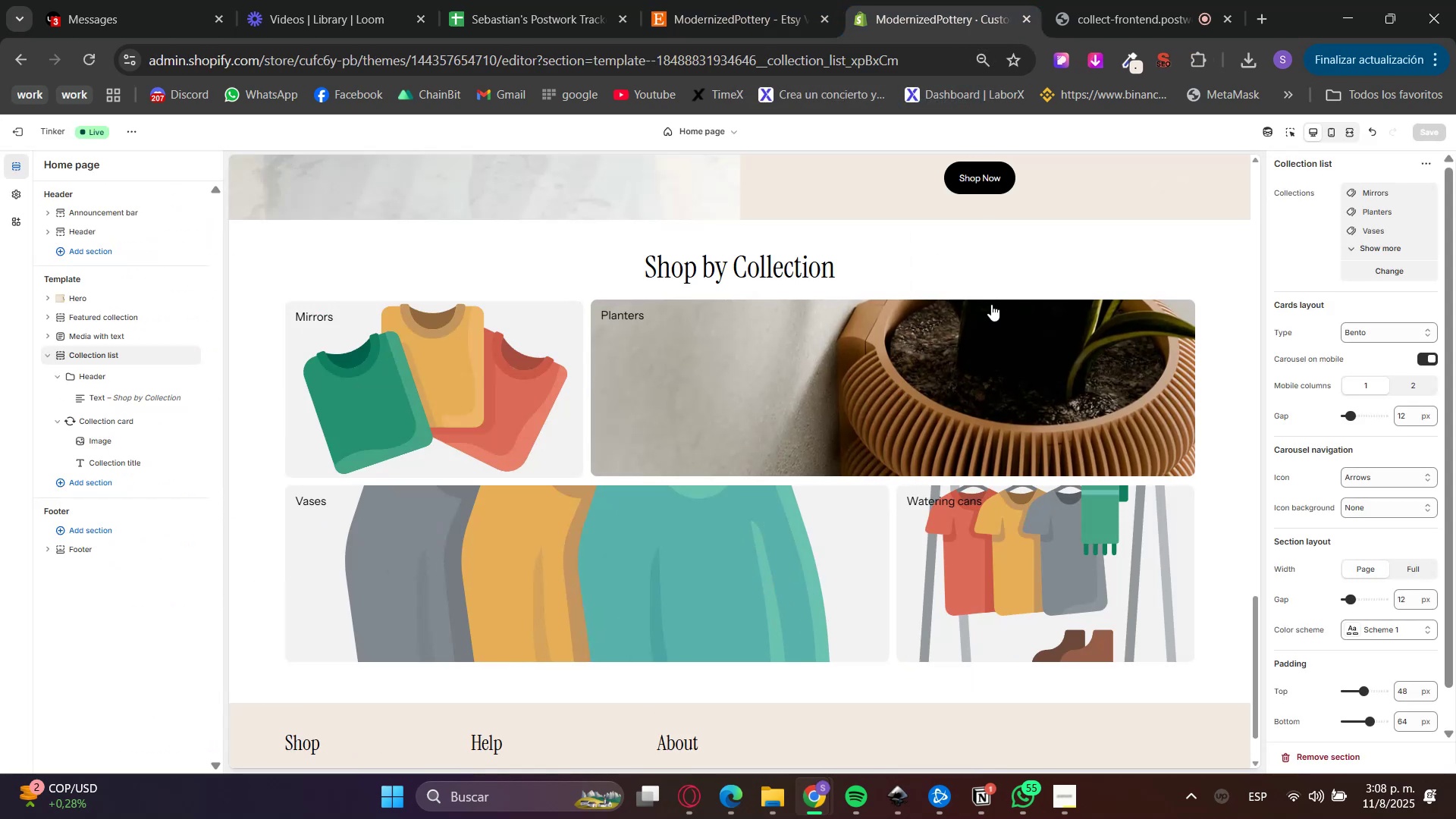 
left_click([1122, 62])
 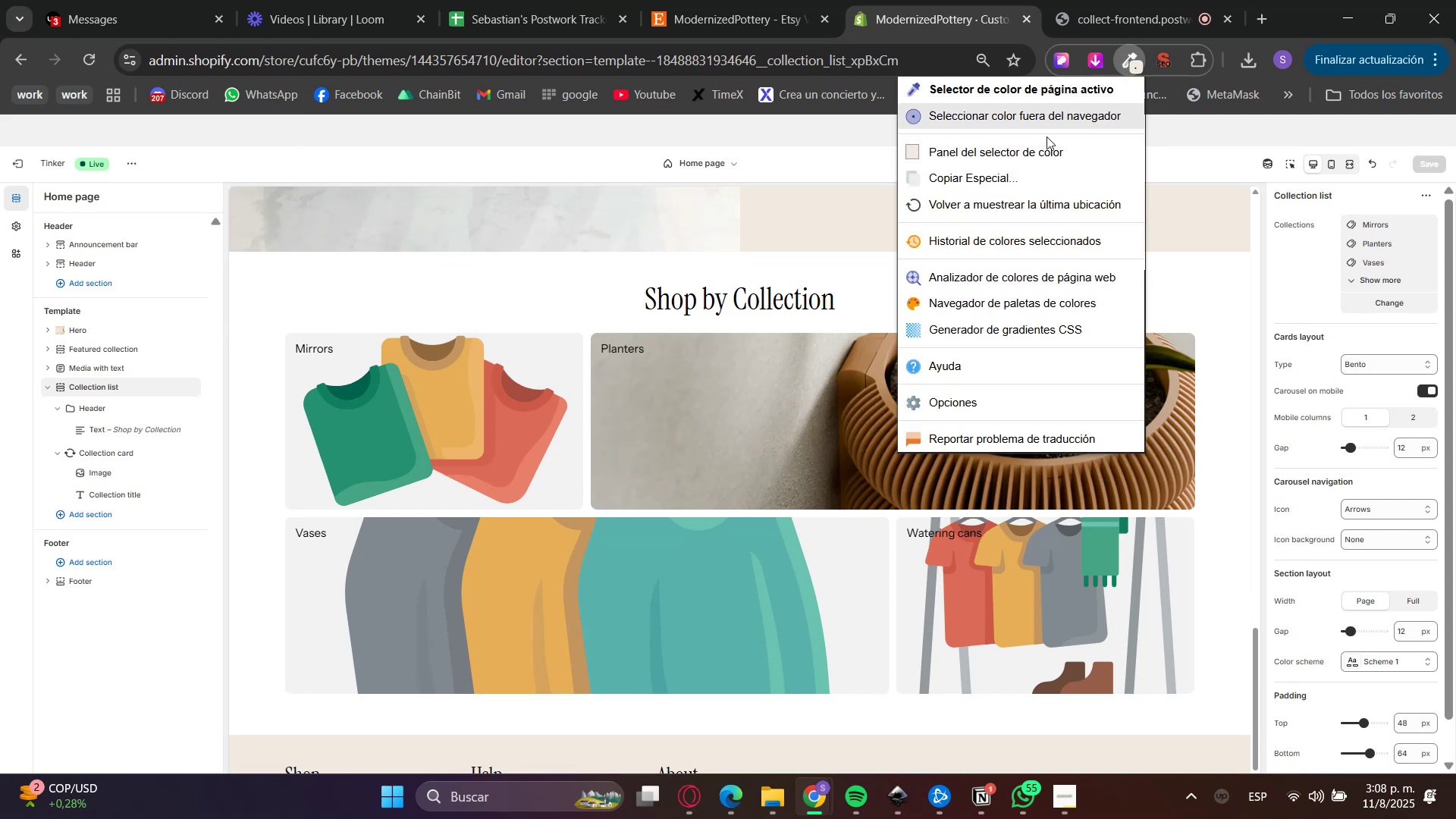 
left_click([991, 143])
 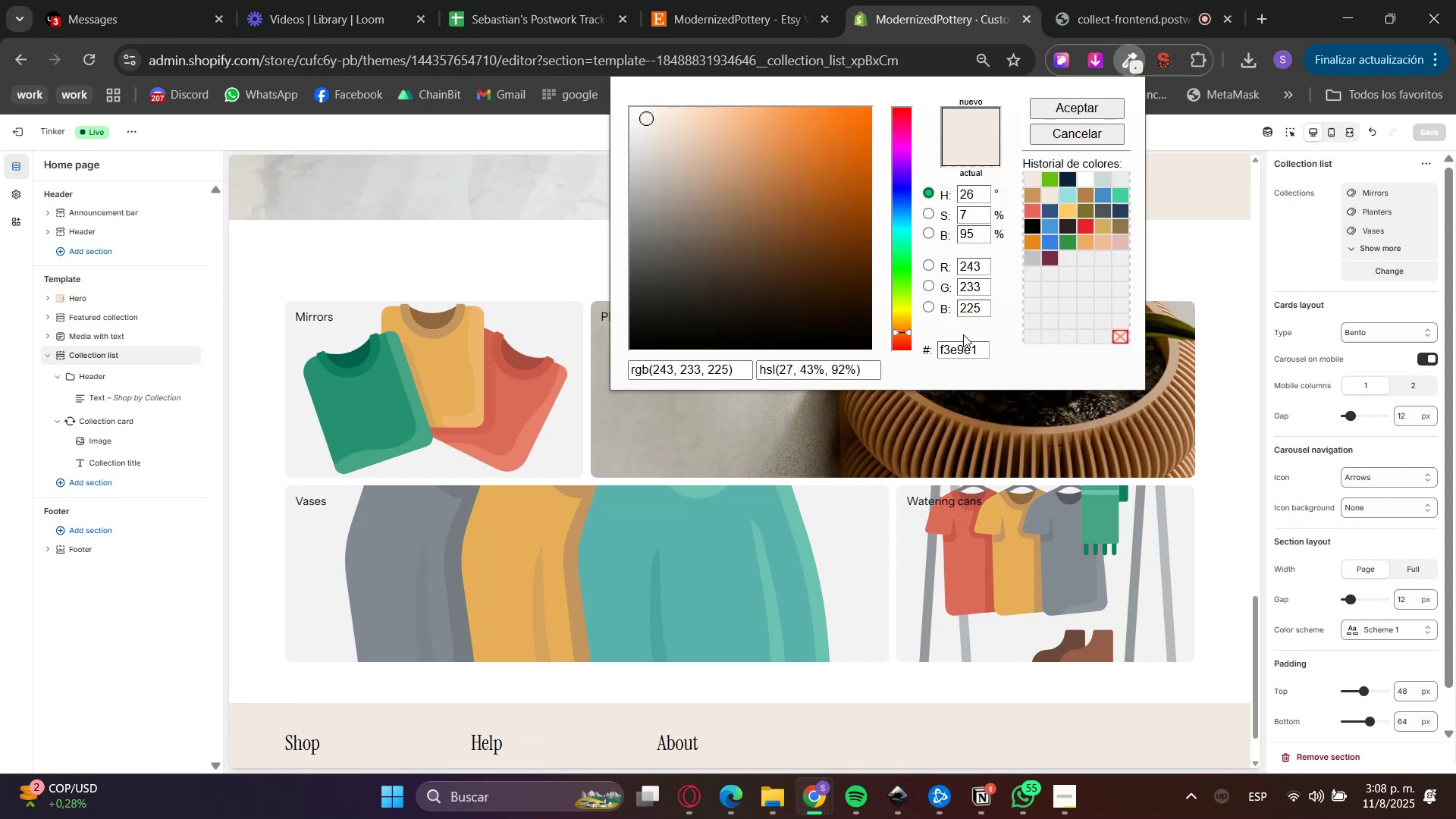 
double_click([965, 346])
 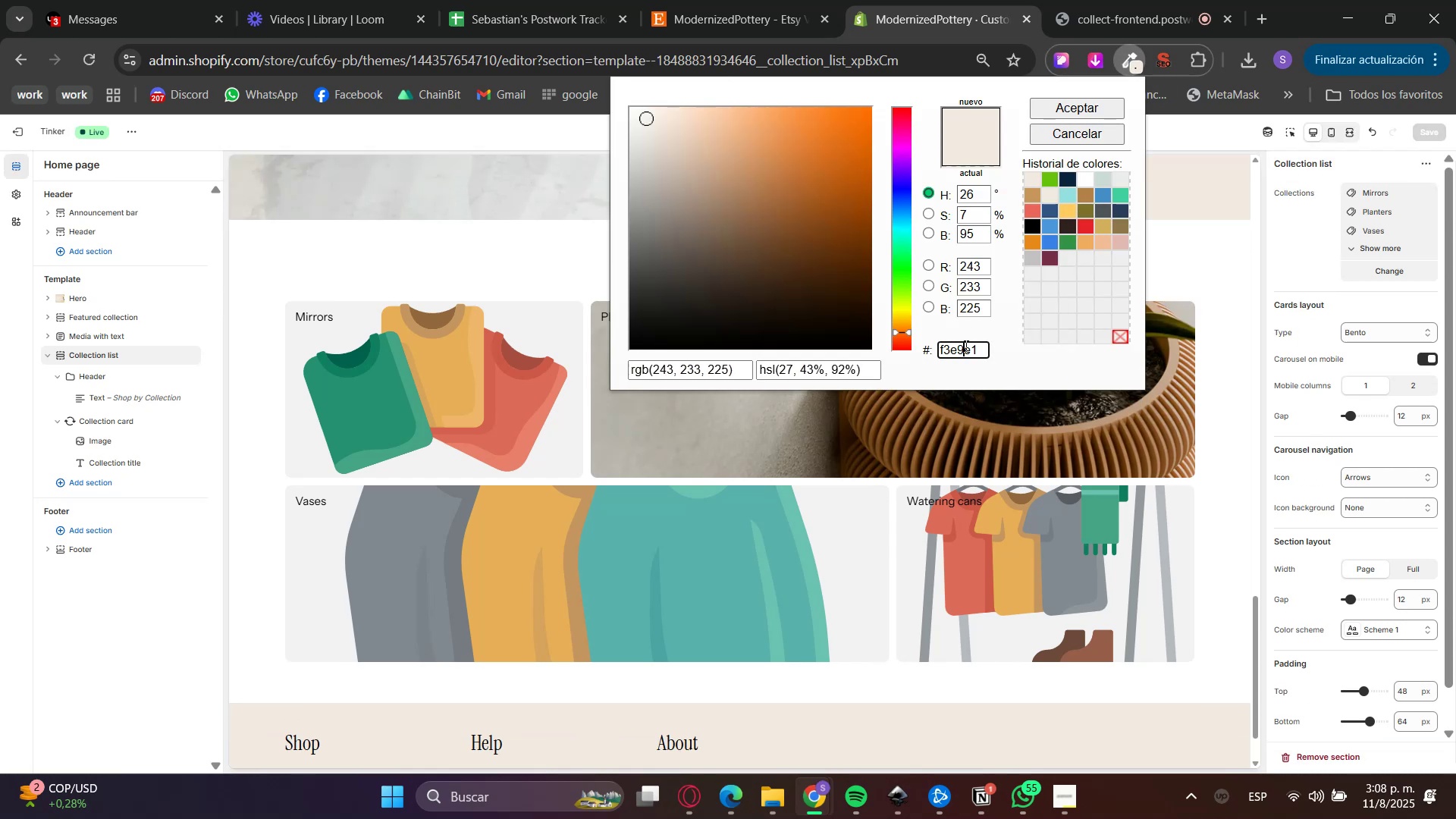 
triple_click([965, 346])
 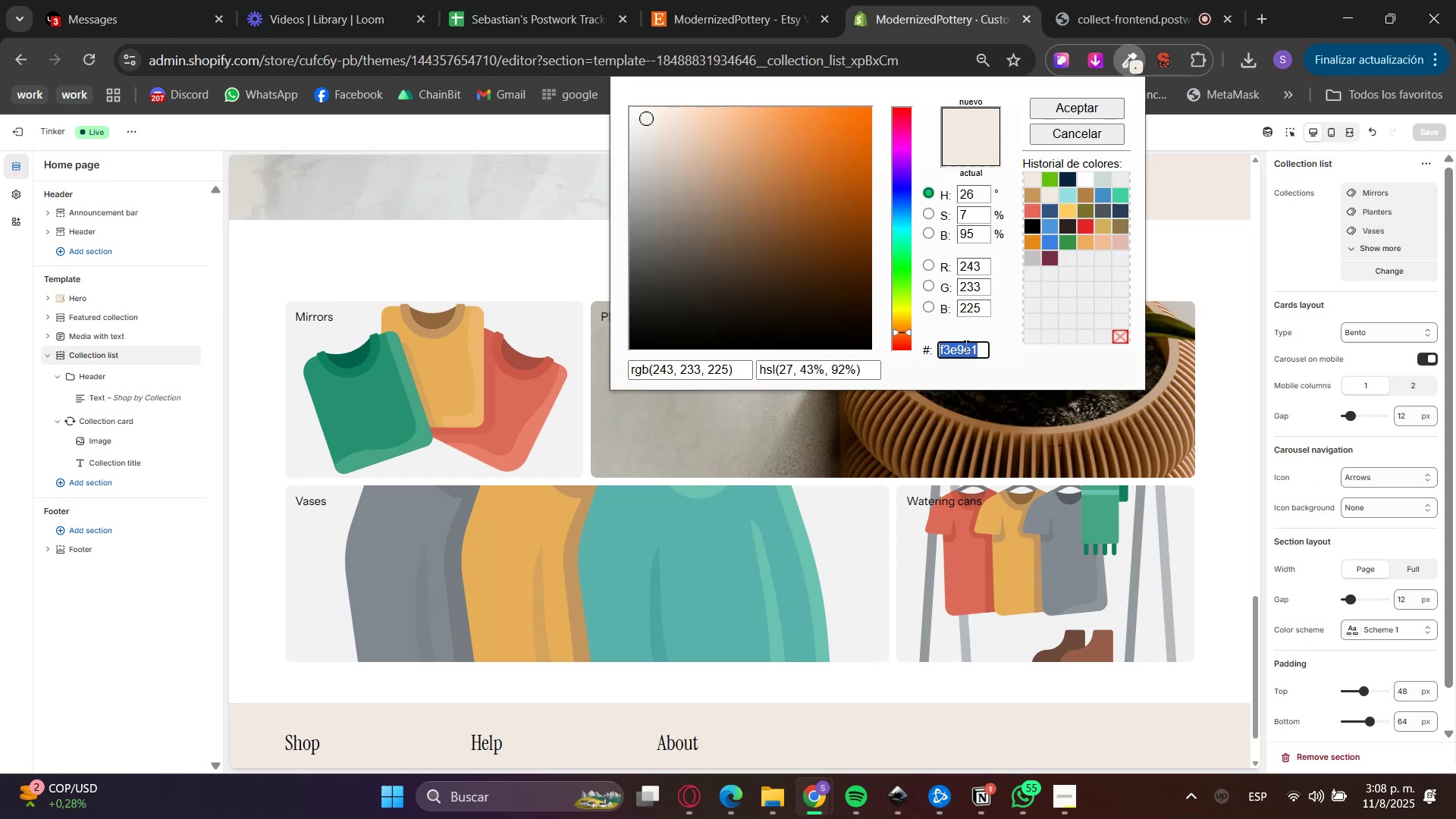 
triple_click([965, 346])
 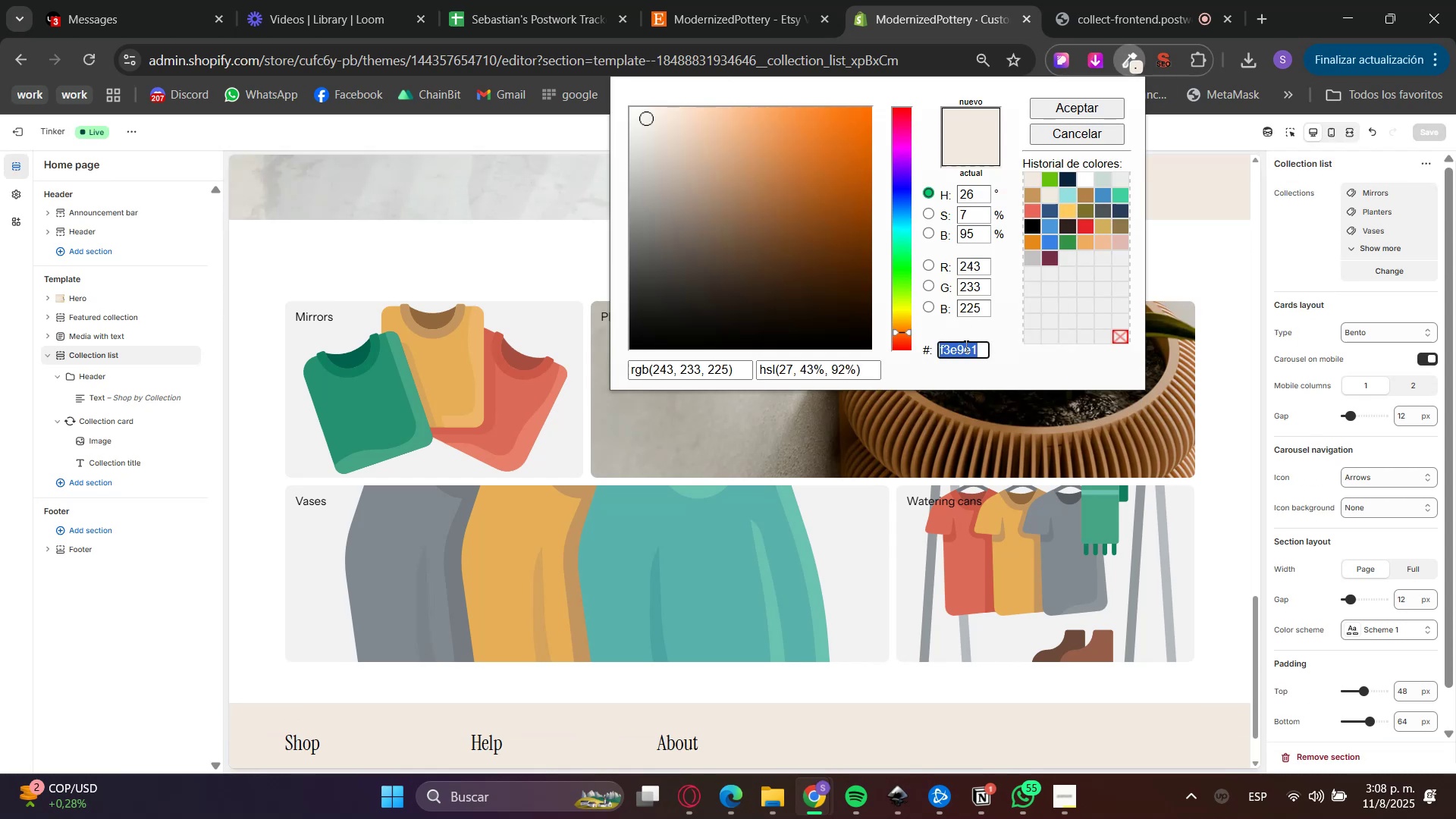 
key(Control+C)
 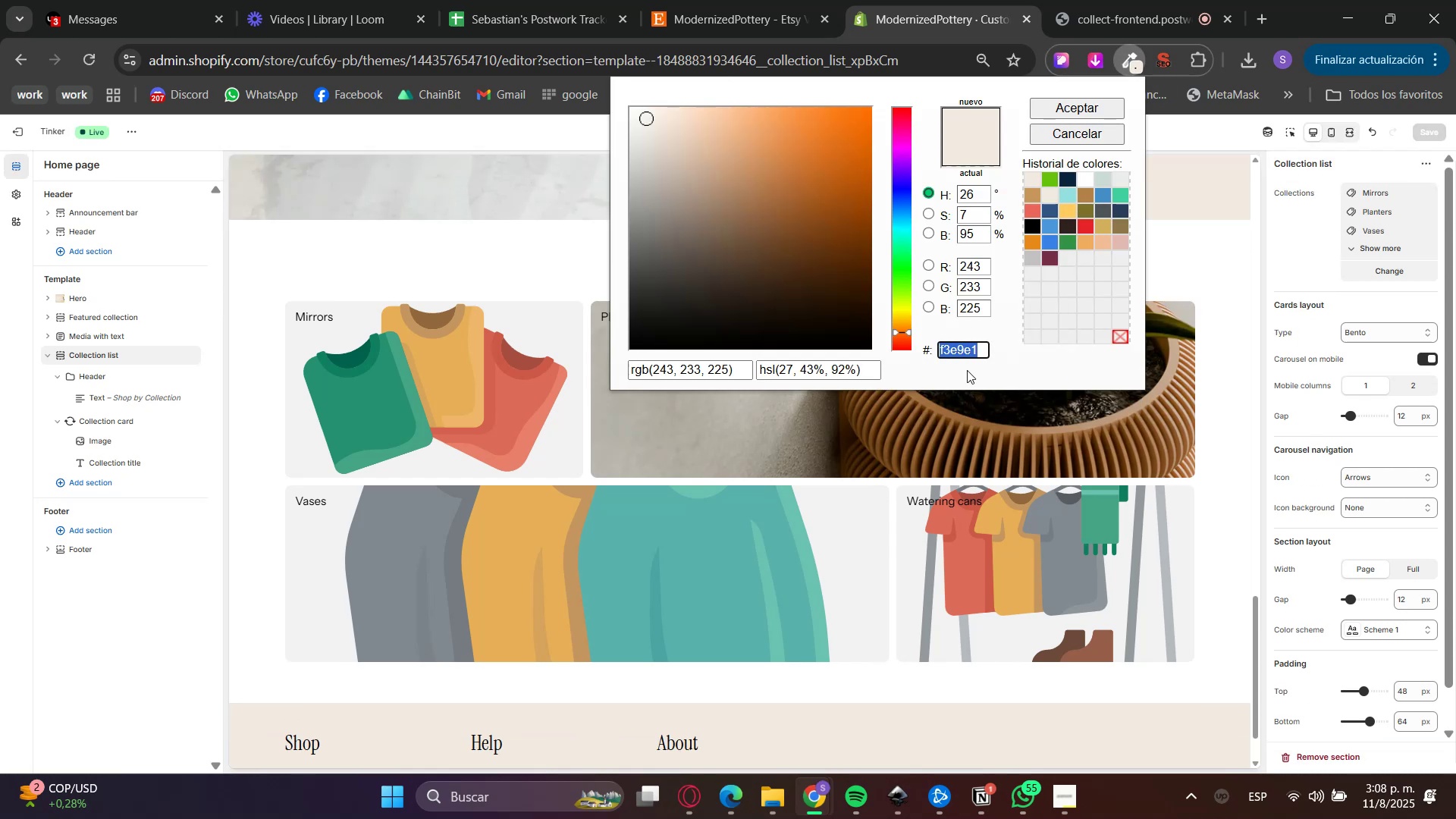 
key(Control+C)
 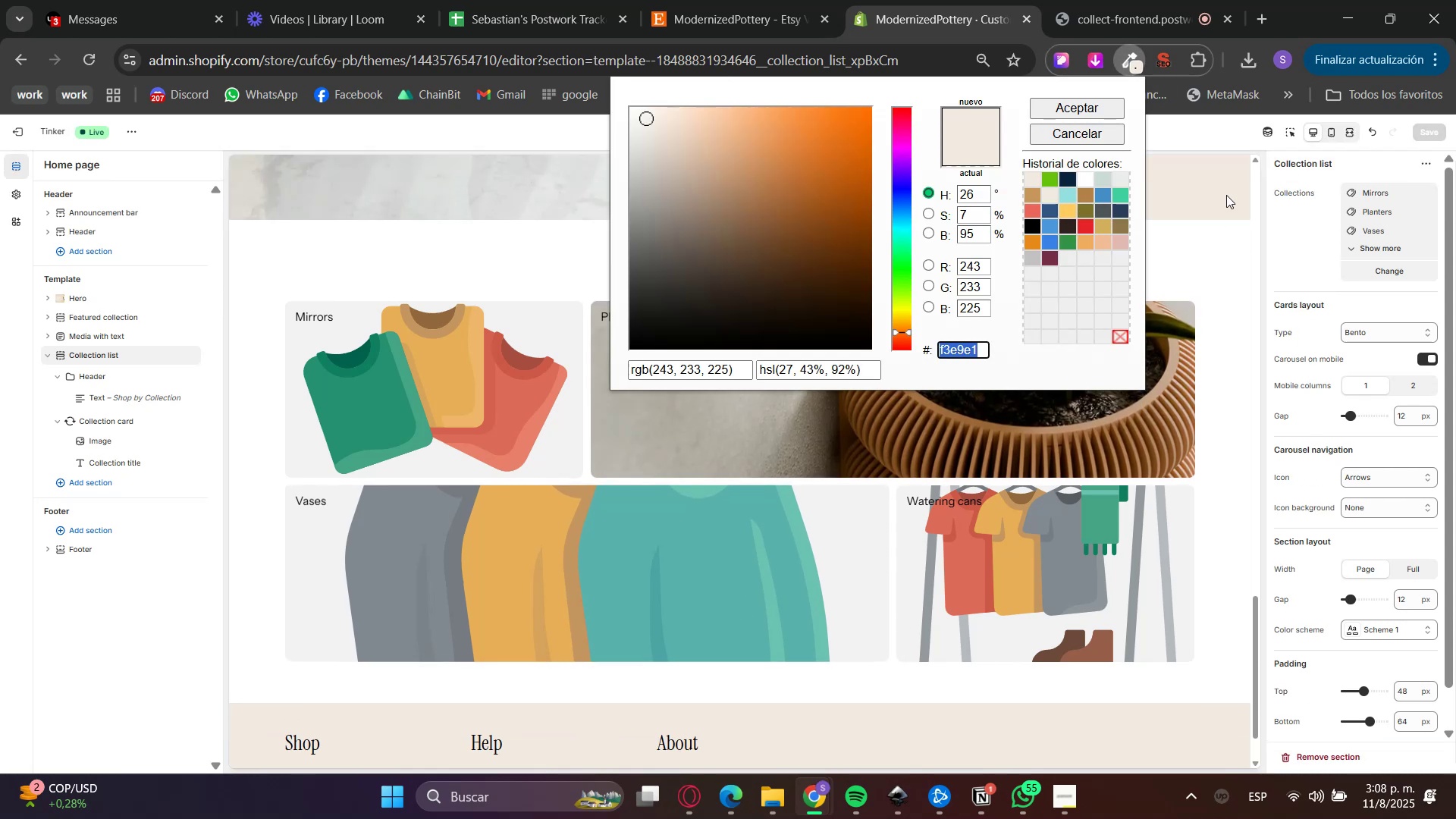 
left_click([1237, 263])
 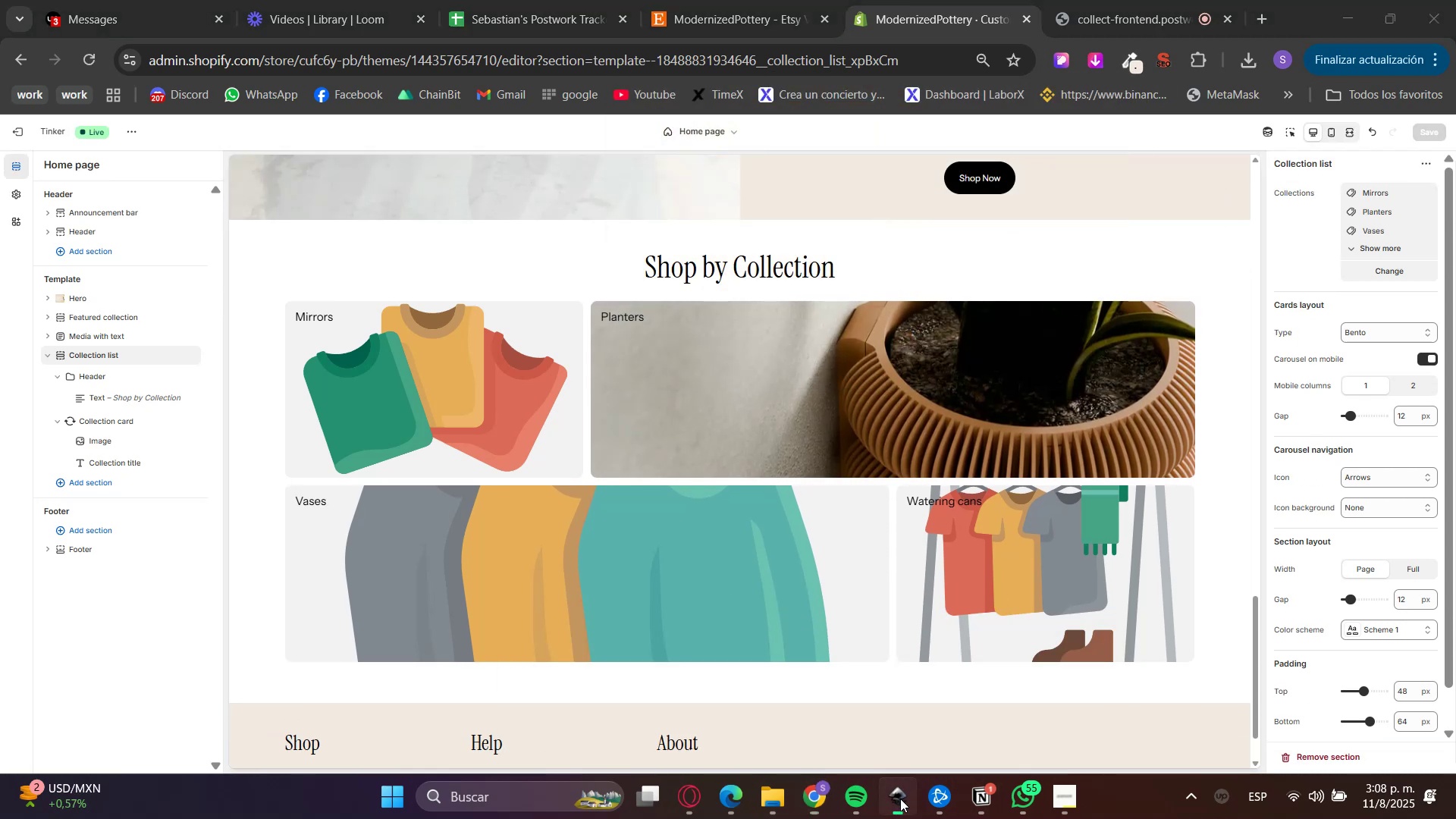 
wait(5.84)
 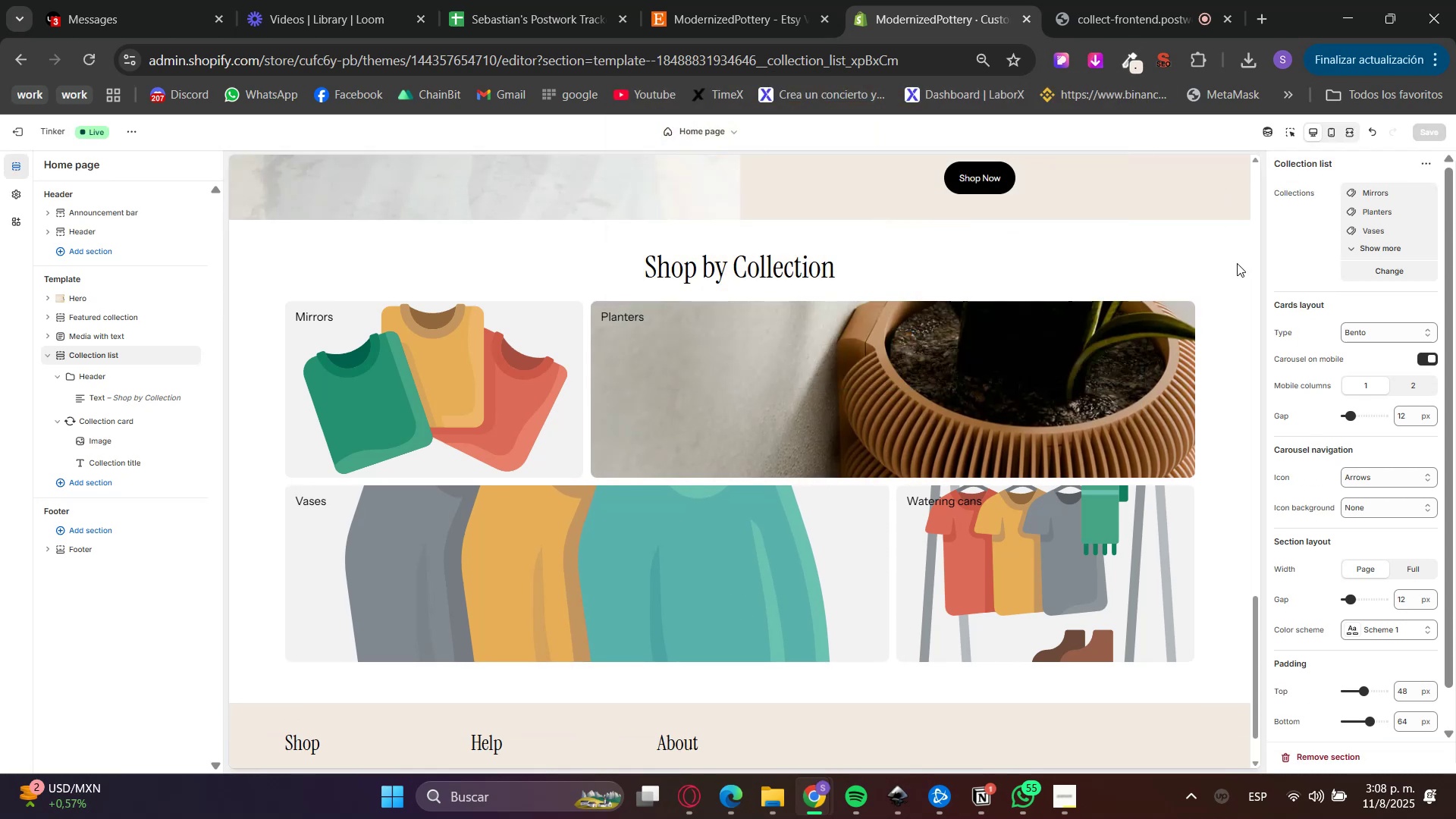 
hold_key(key=ControlLeft, duration=0.52)
scroll: coordinate [602, 431], scroll_direction: down, amount: 3.0
 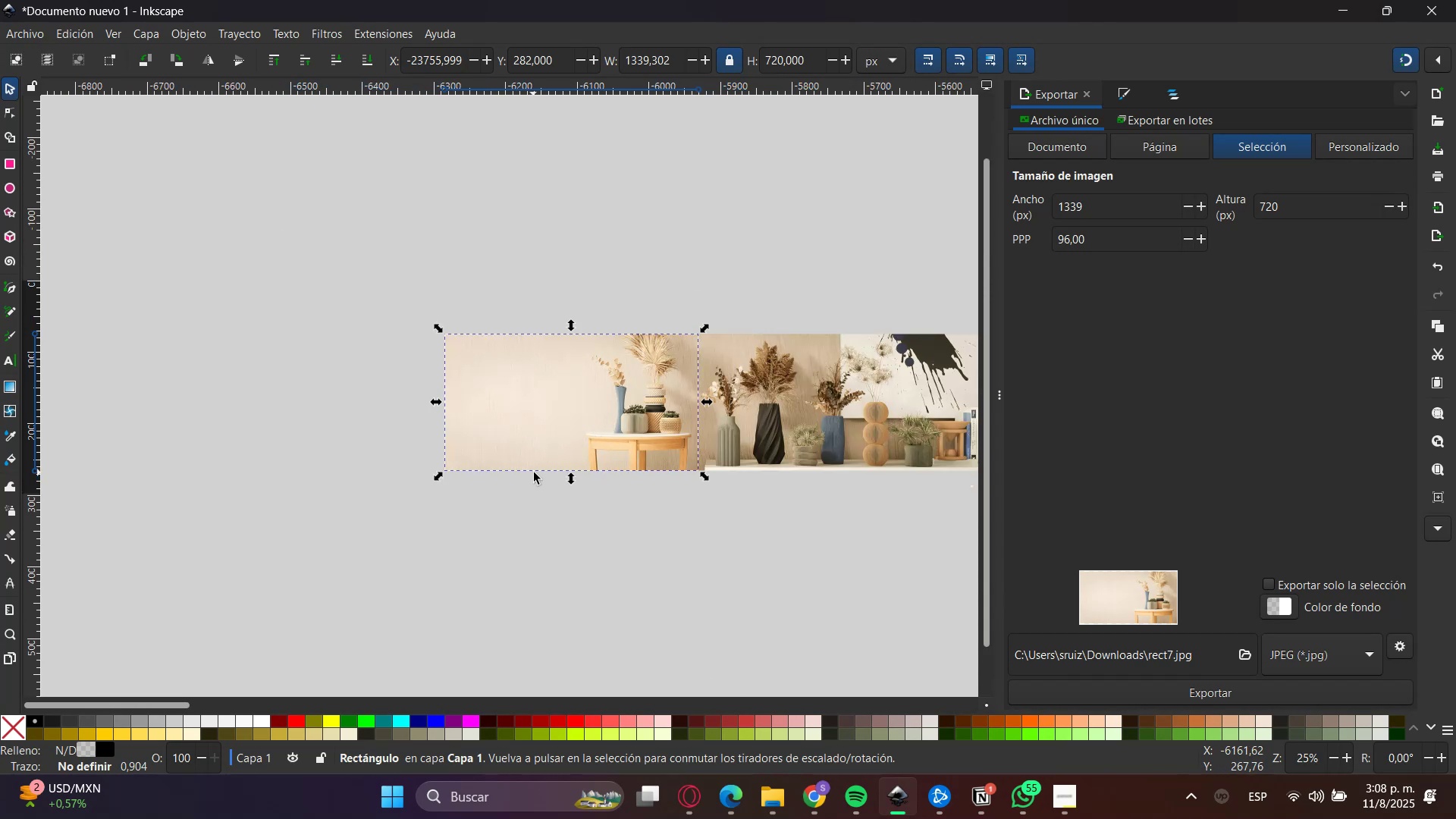 
key(Control+ControlLeft)
 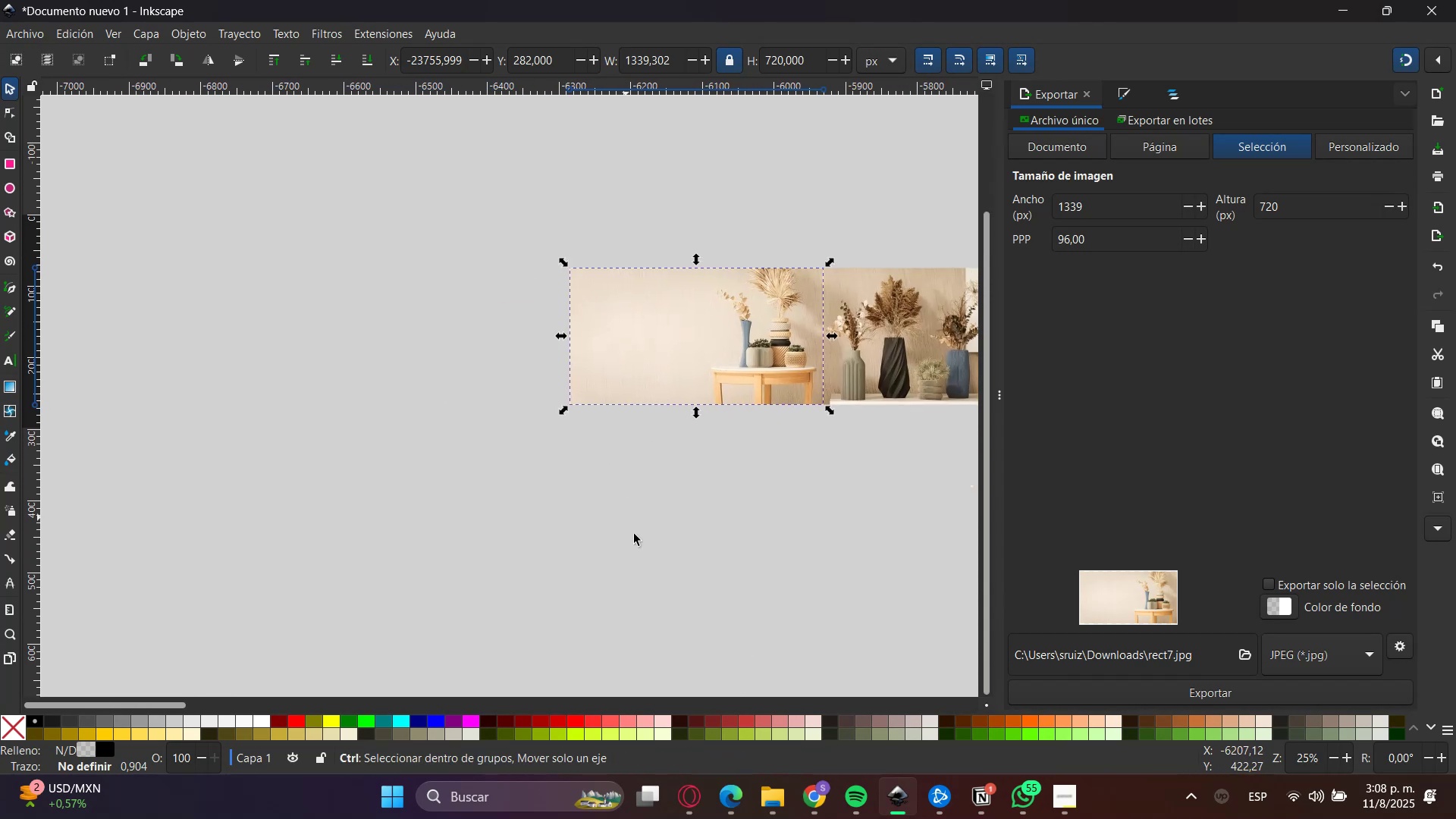 
left_click([641, 544])
 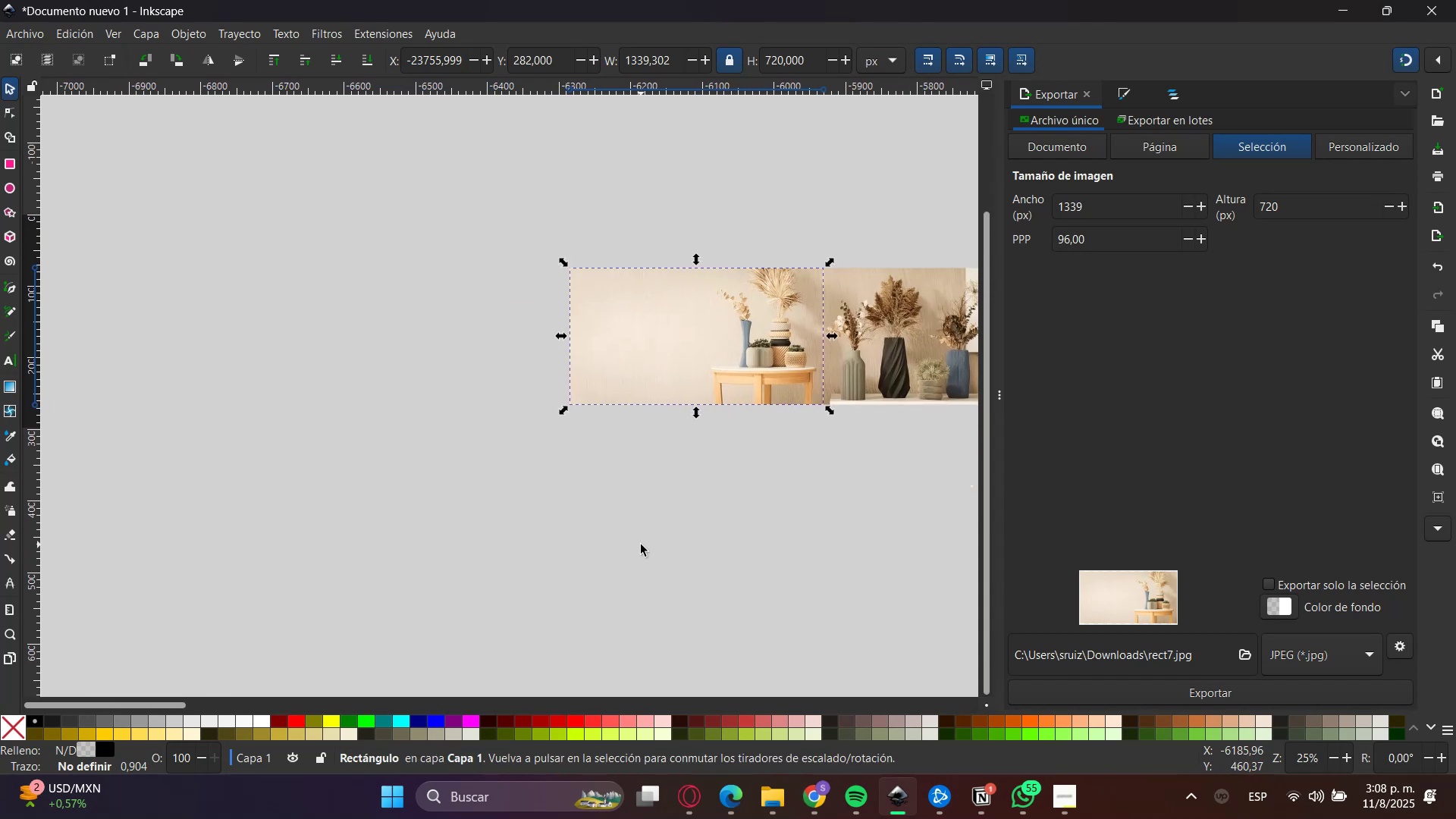 
hold_key(key=ControlLeft, duration=0.59)
scroll: coordinate [683, 522], scroll_direction: up, amount: 1.0
 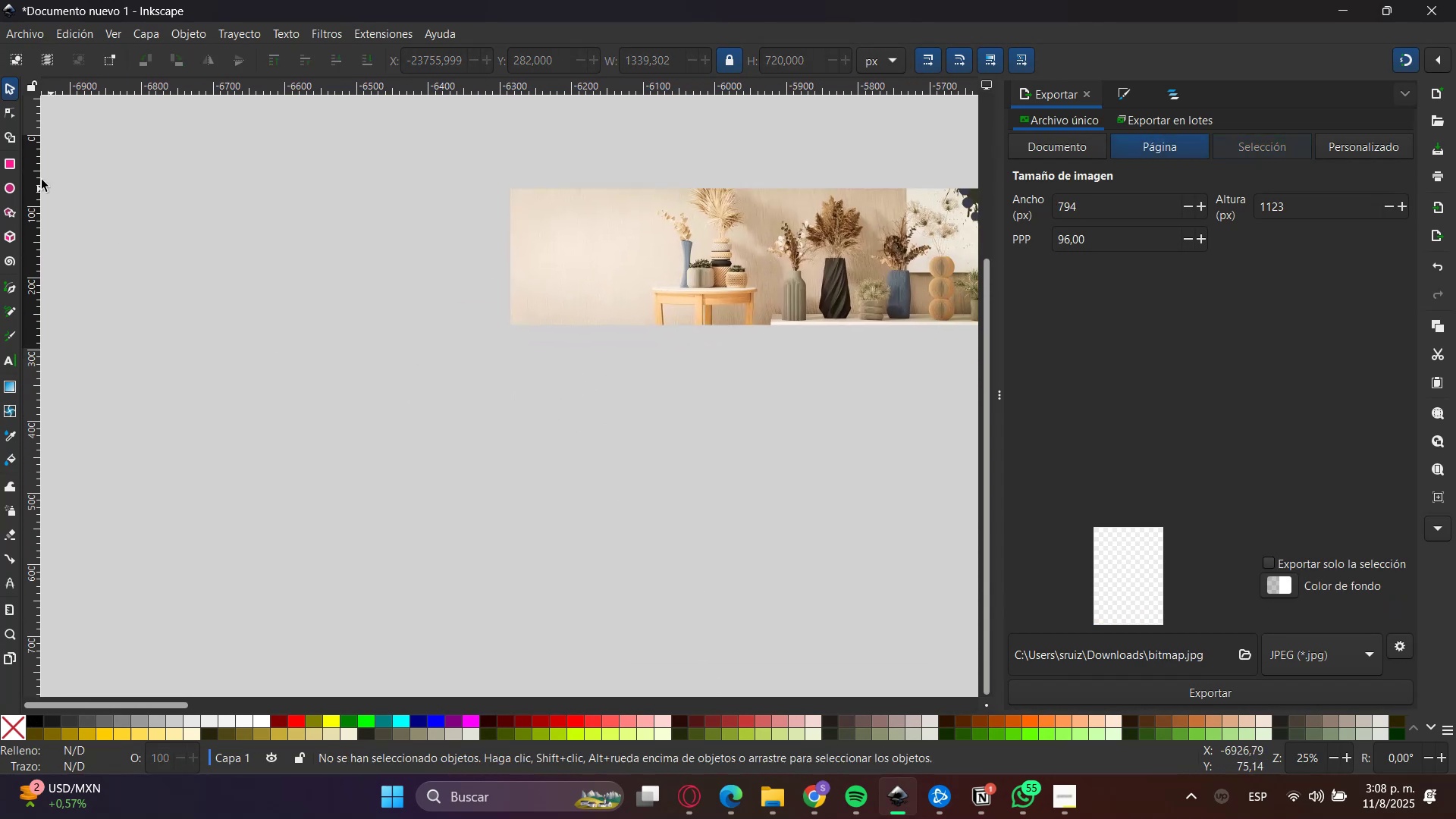 
left_click([6, 170])
 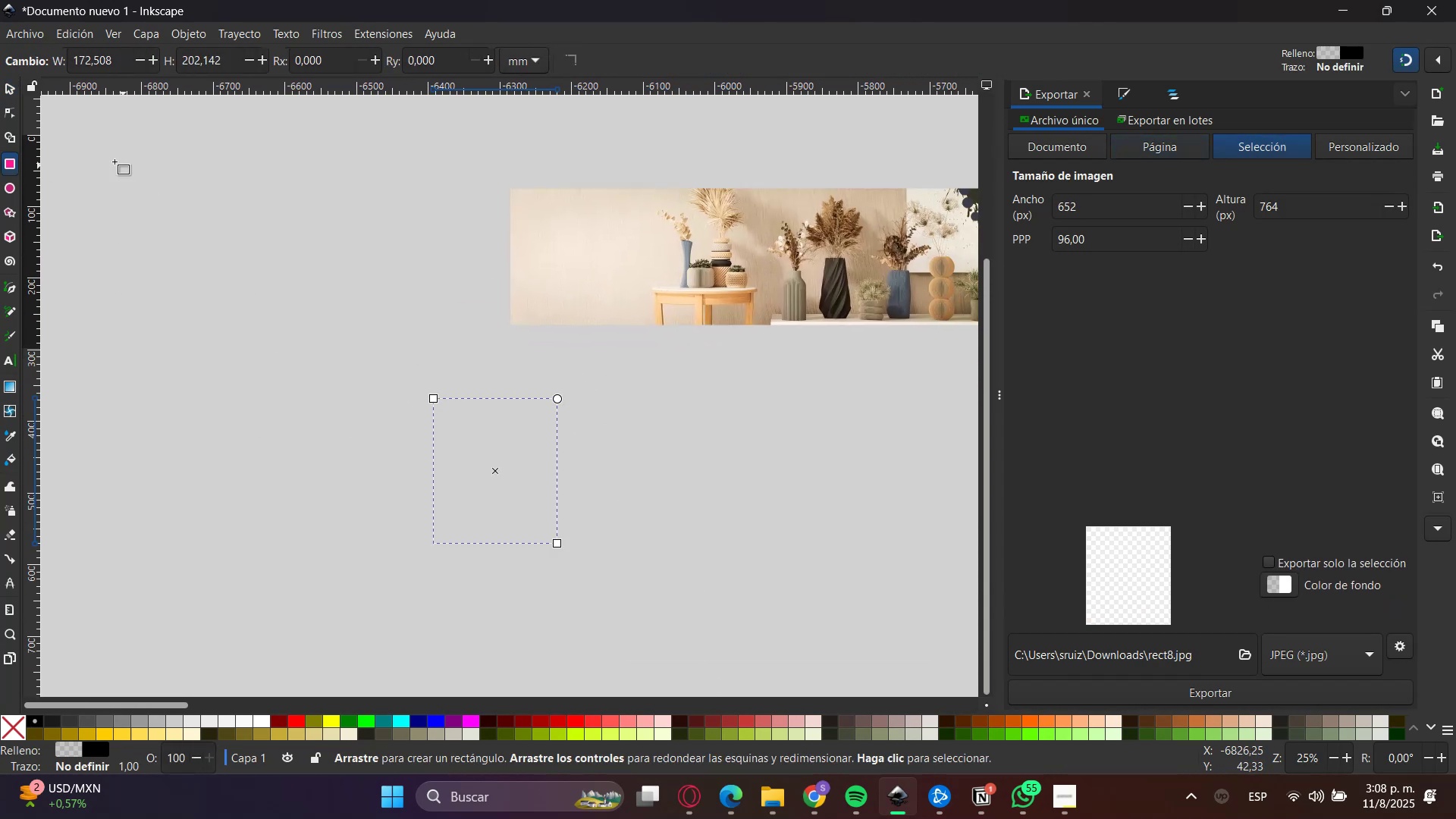 
left_click([8, 90])
 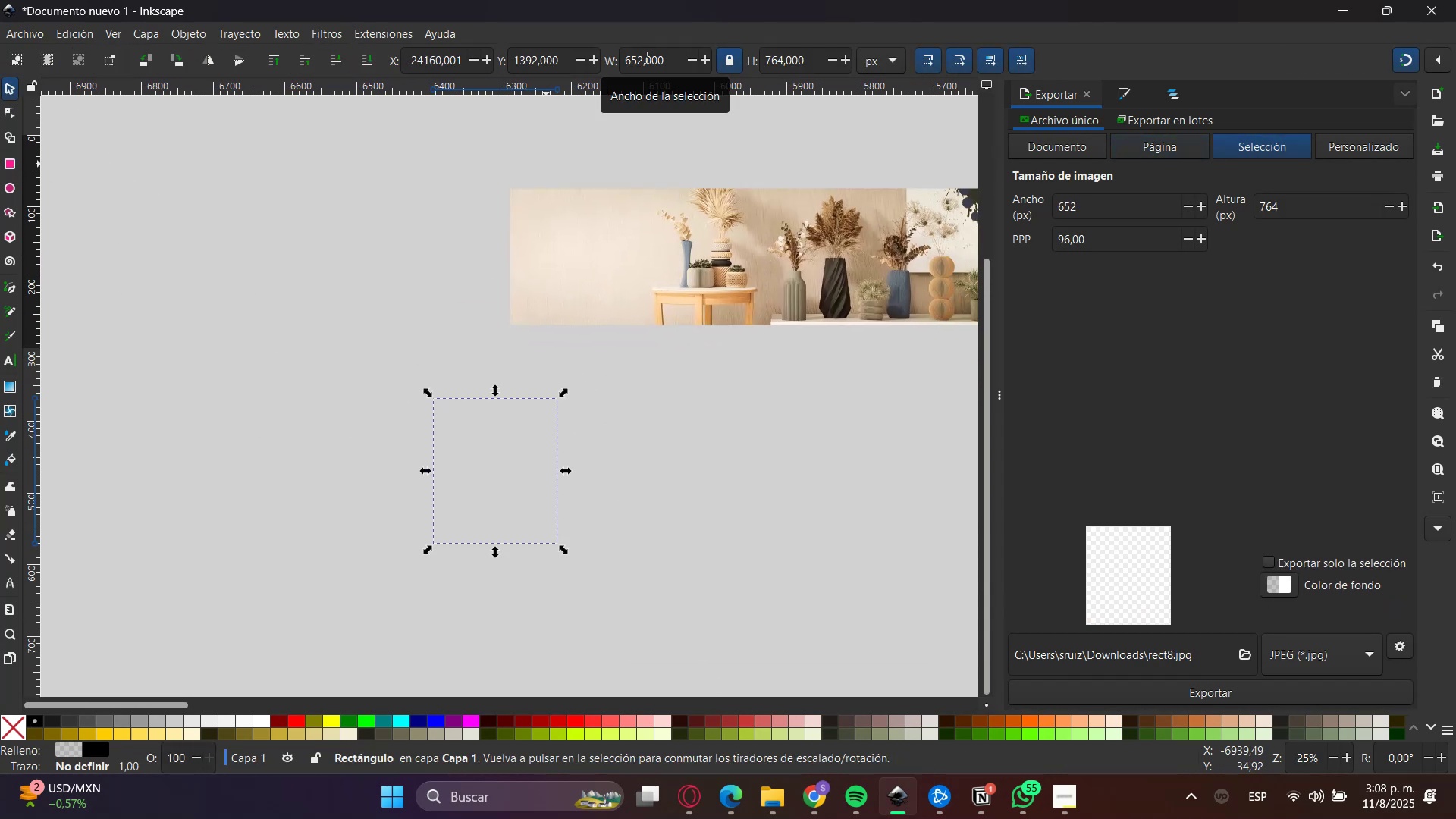 
double_click([632, 61])
 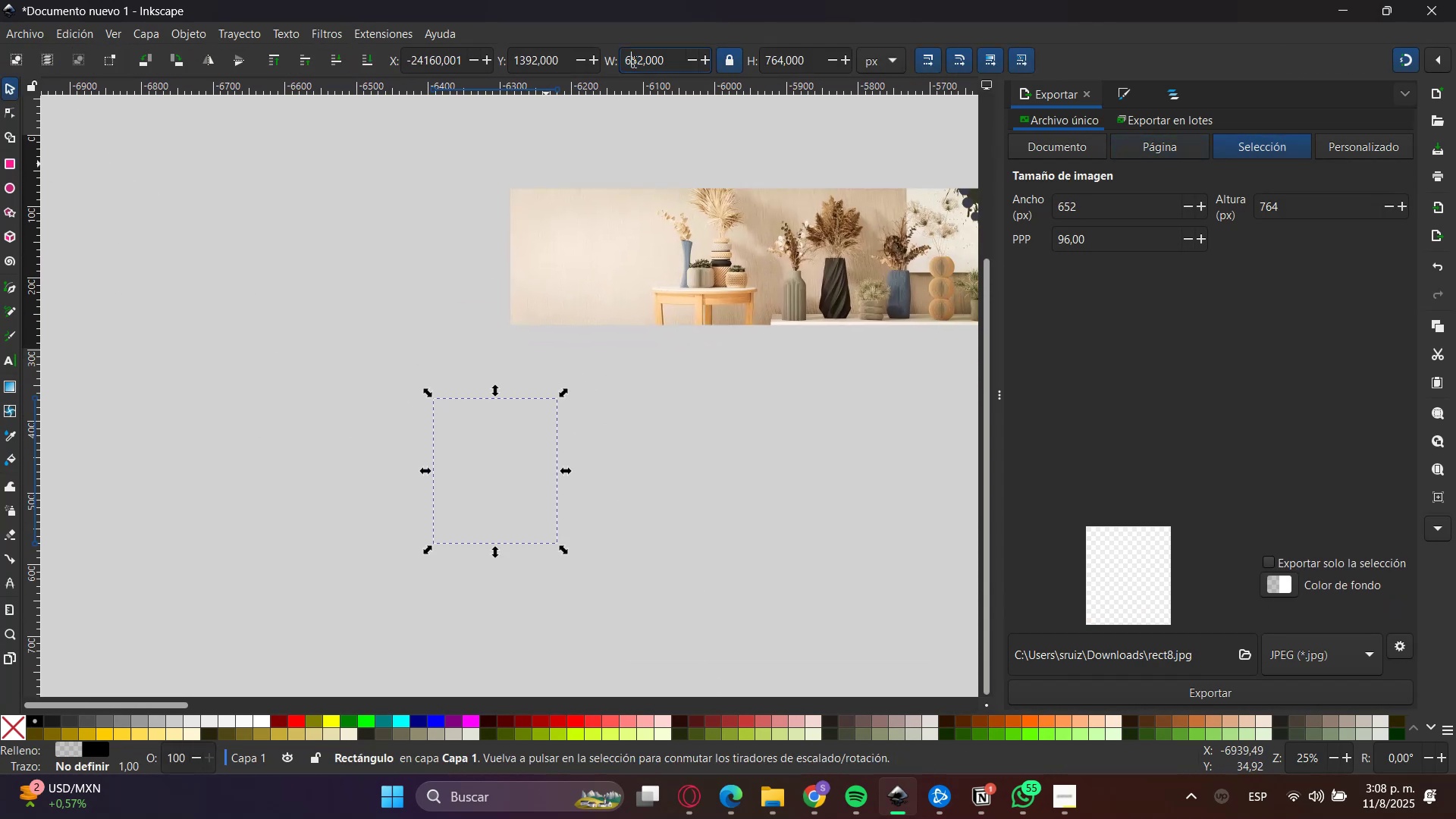 
double_click([632, 61])
 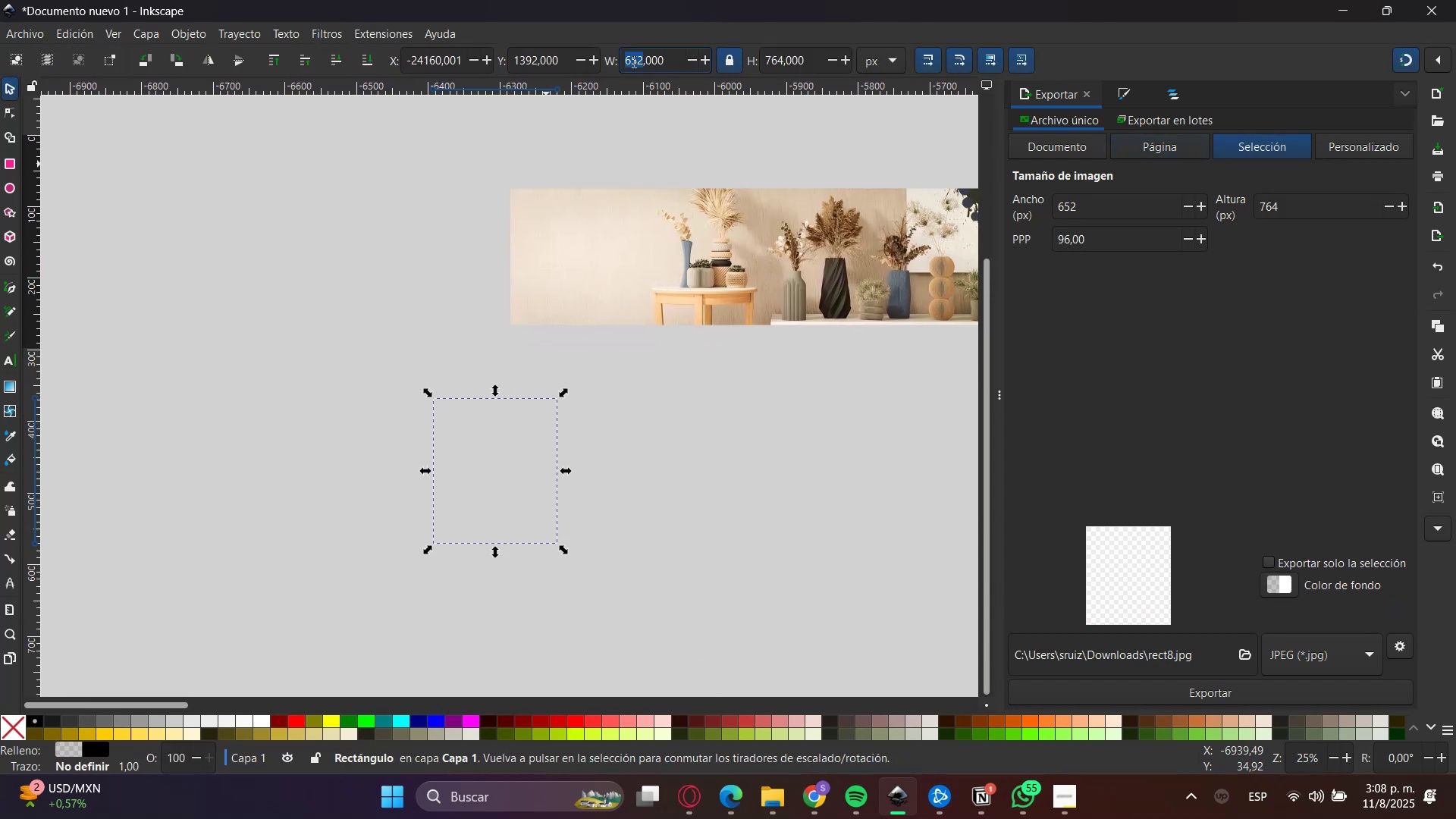 
triple_click([632, 61])
 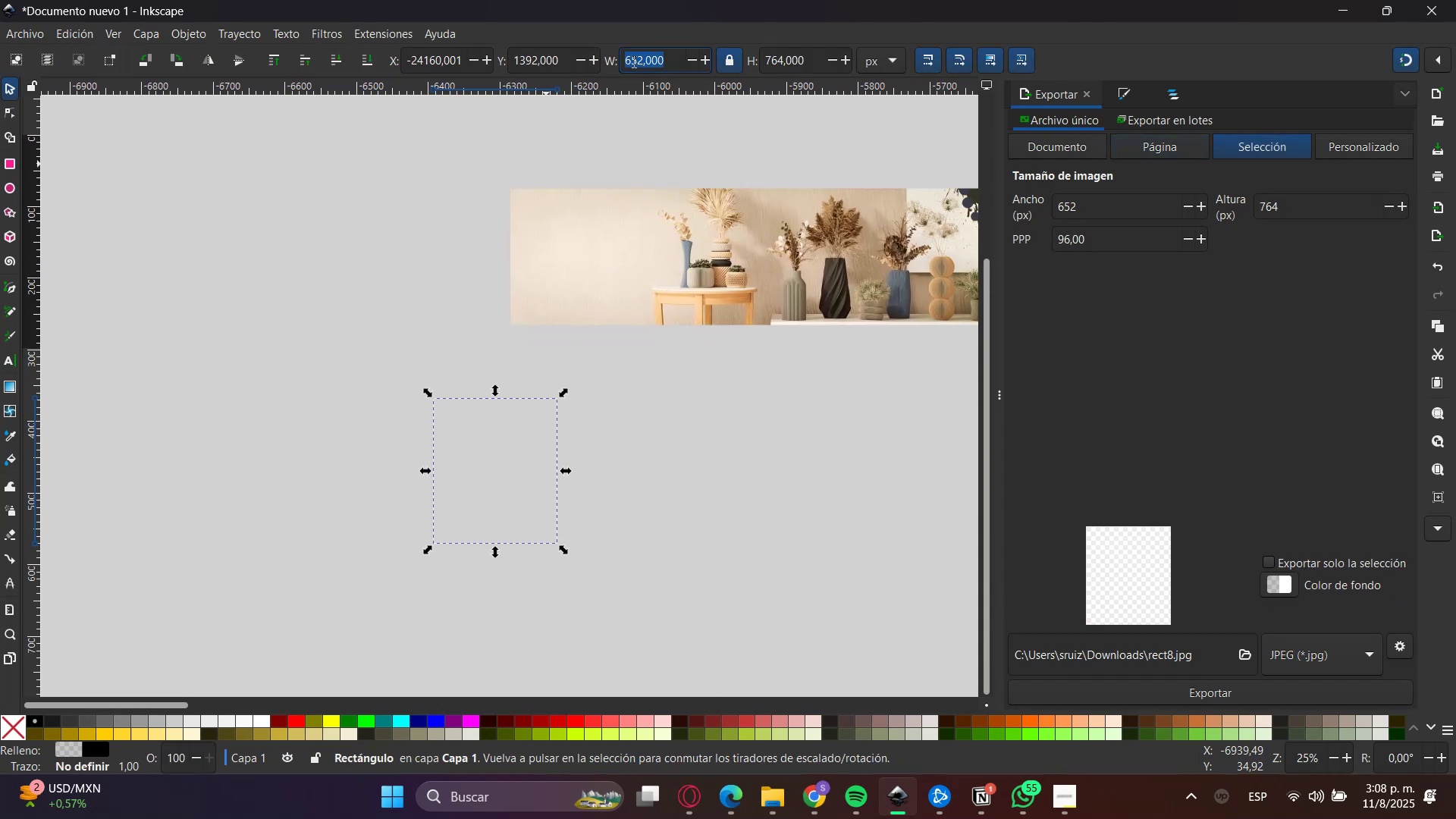 
key(Numpad5)
 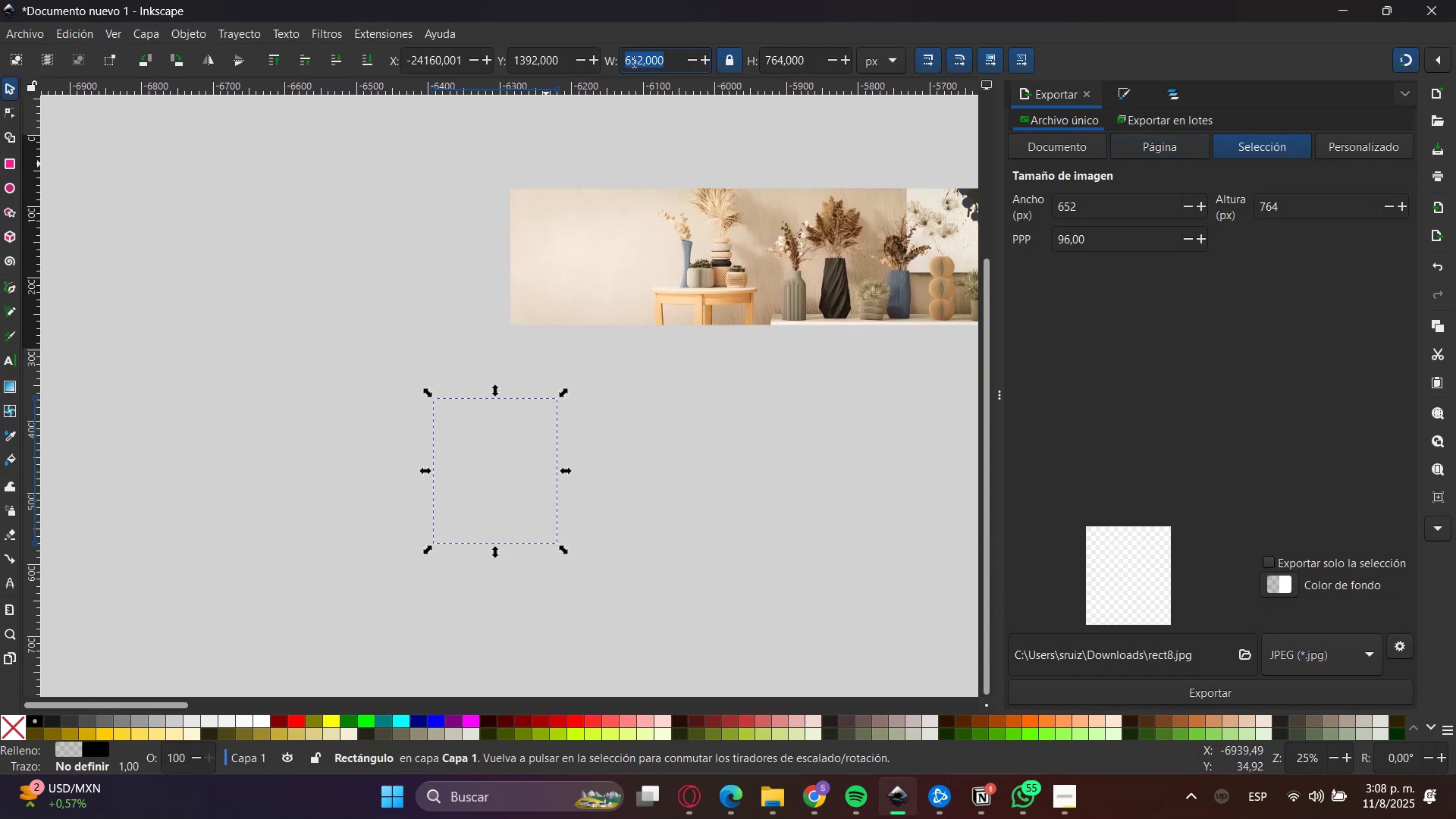 
key(Numpad0)
 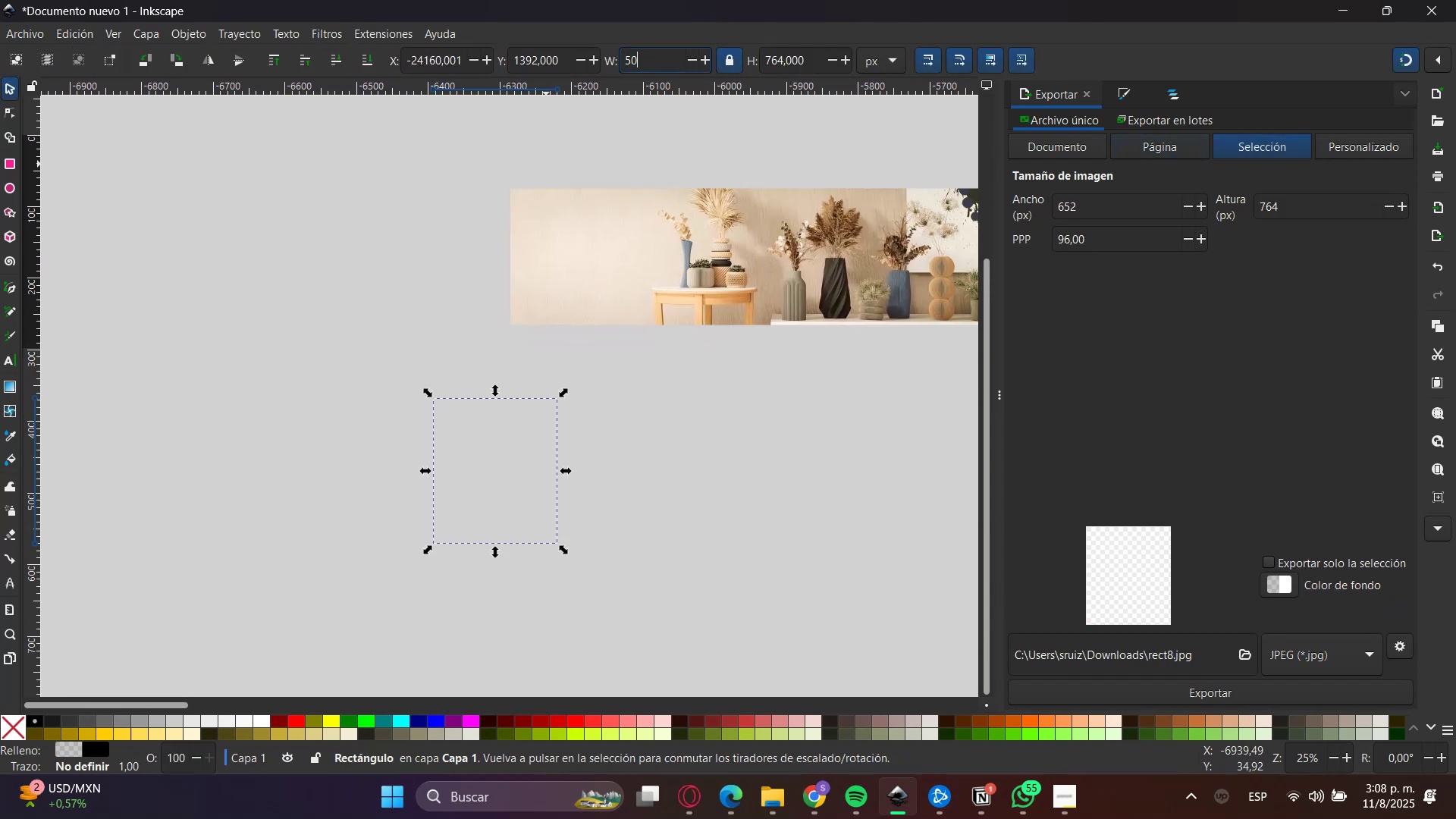 
key(Numpad0)
 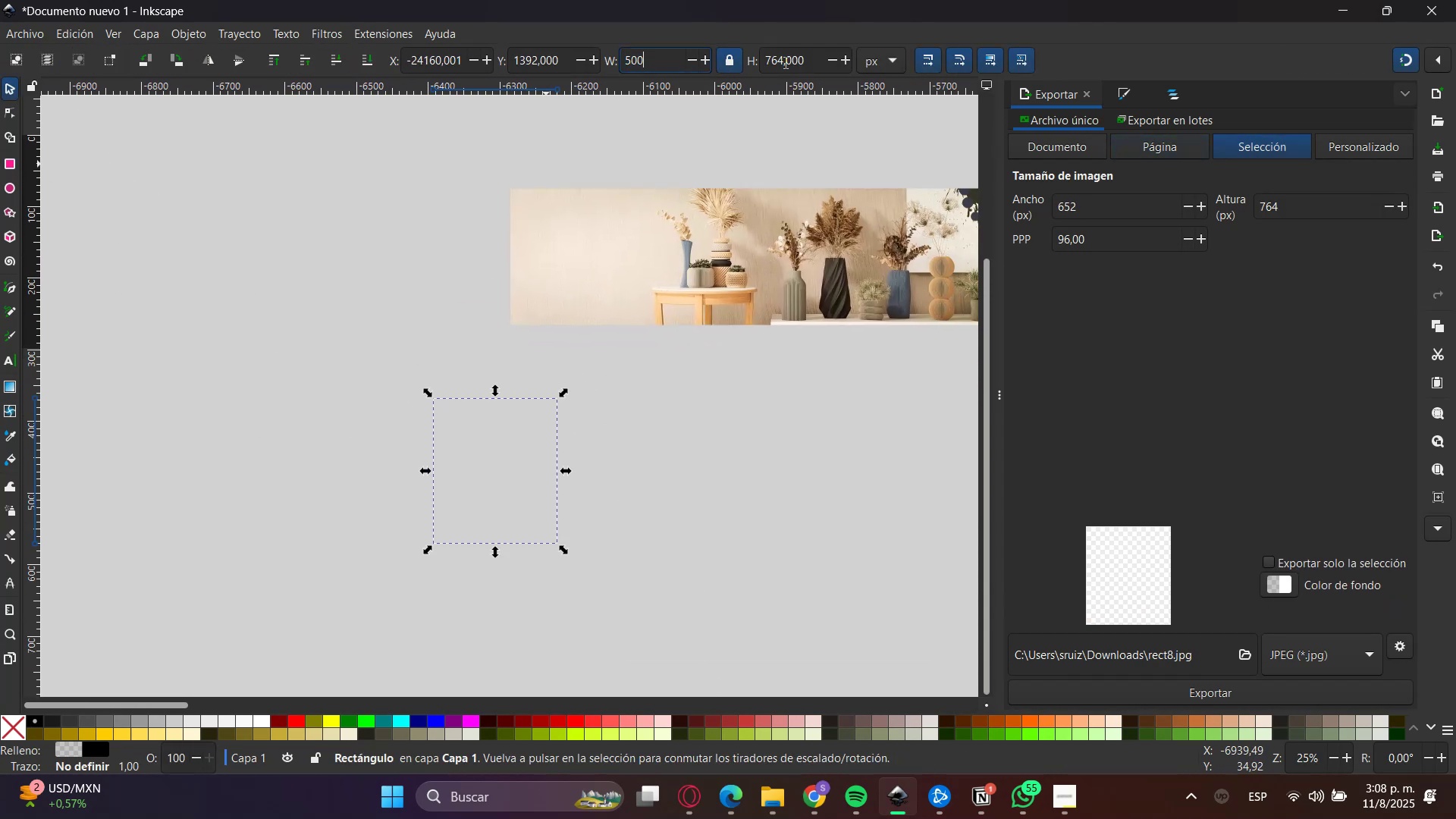 
left_click([780, 59])
 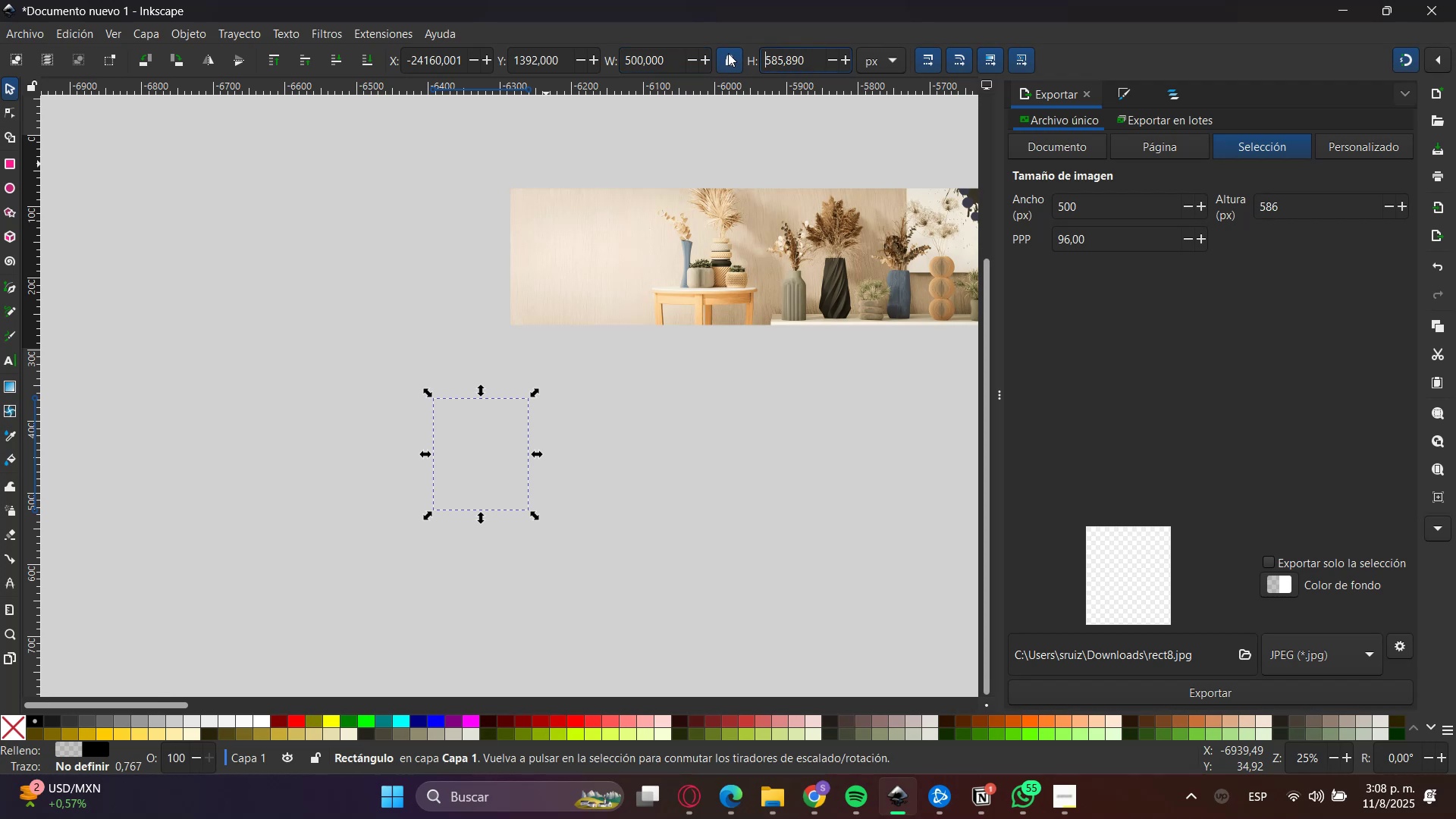 
double_click([777, 59])
 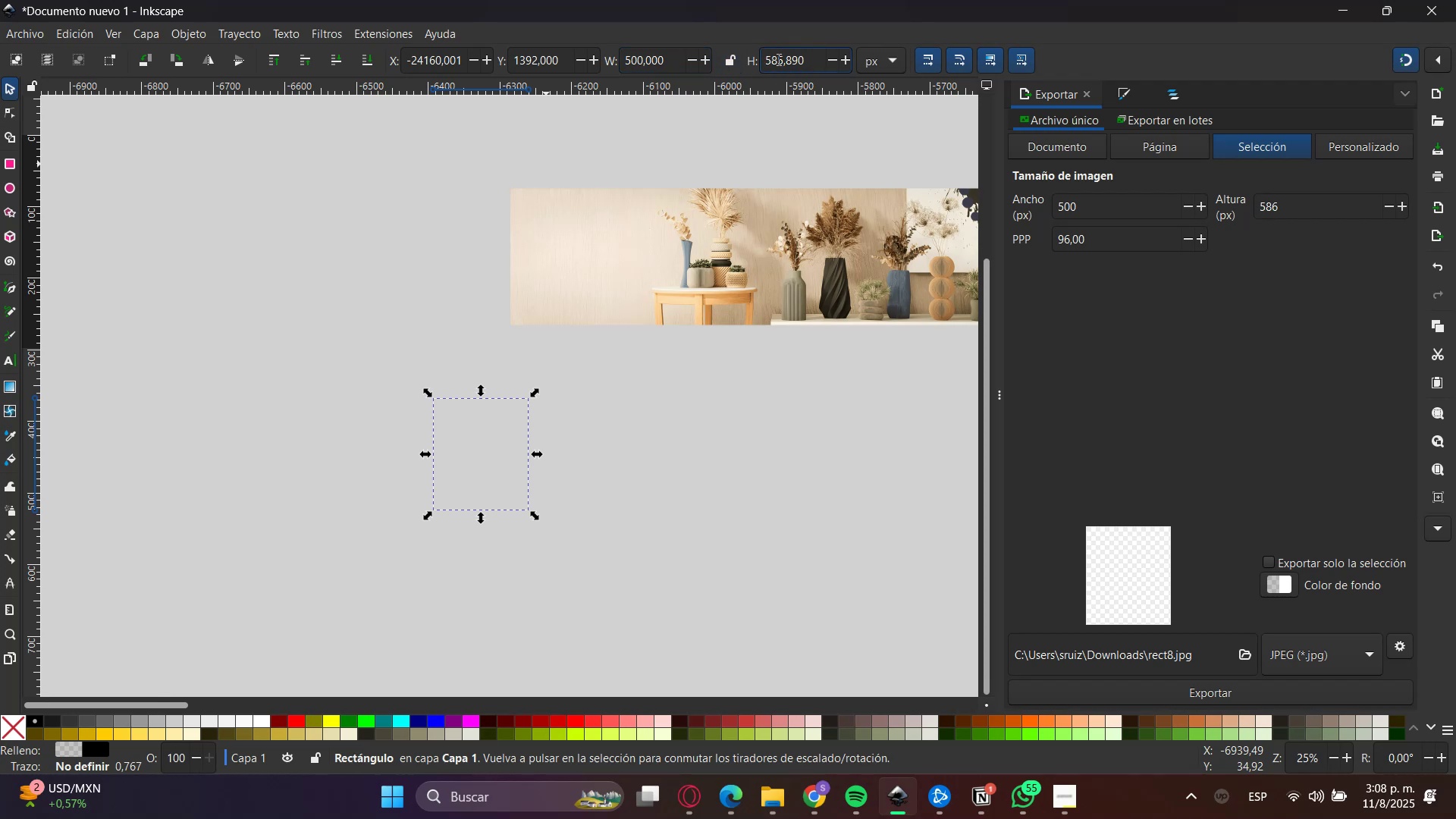 
triple_click([777, 59])
 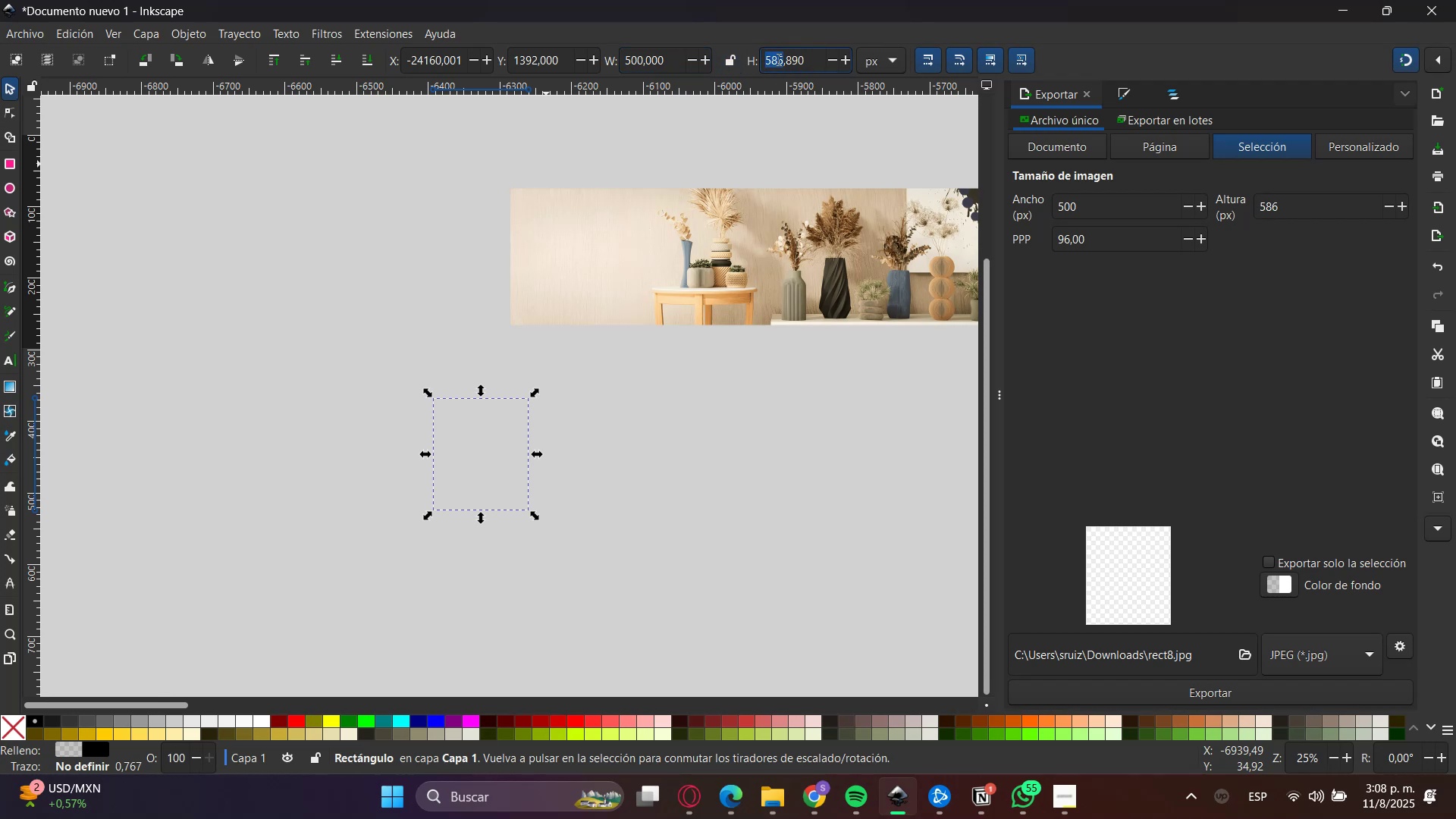 
triple_click([777, 59])
 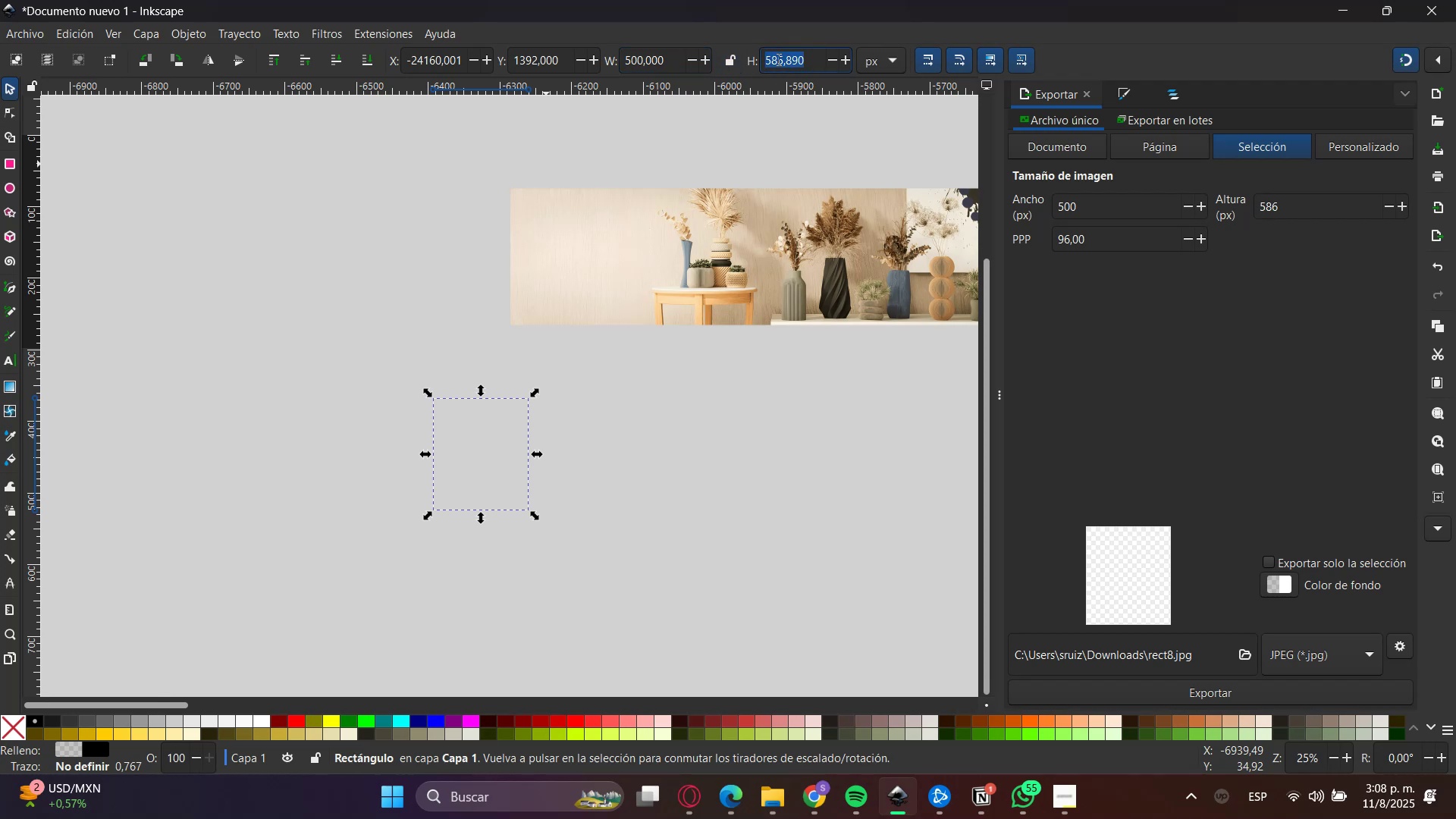 
key(Numpad5)
 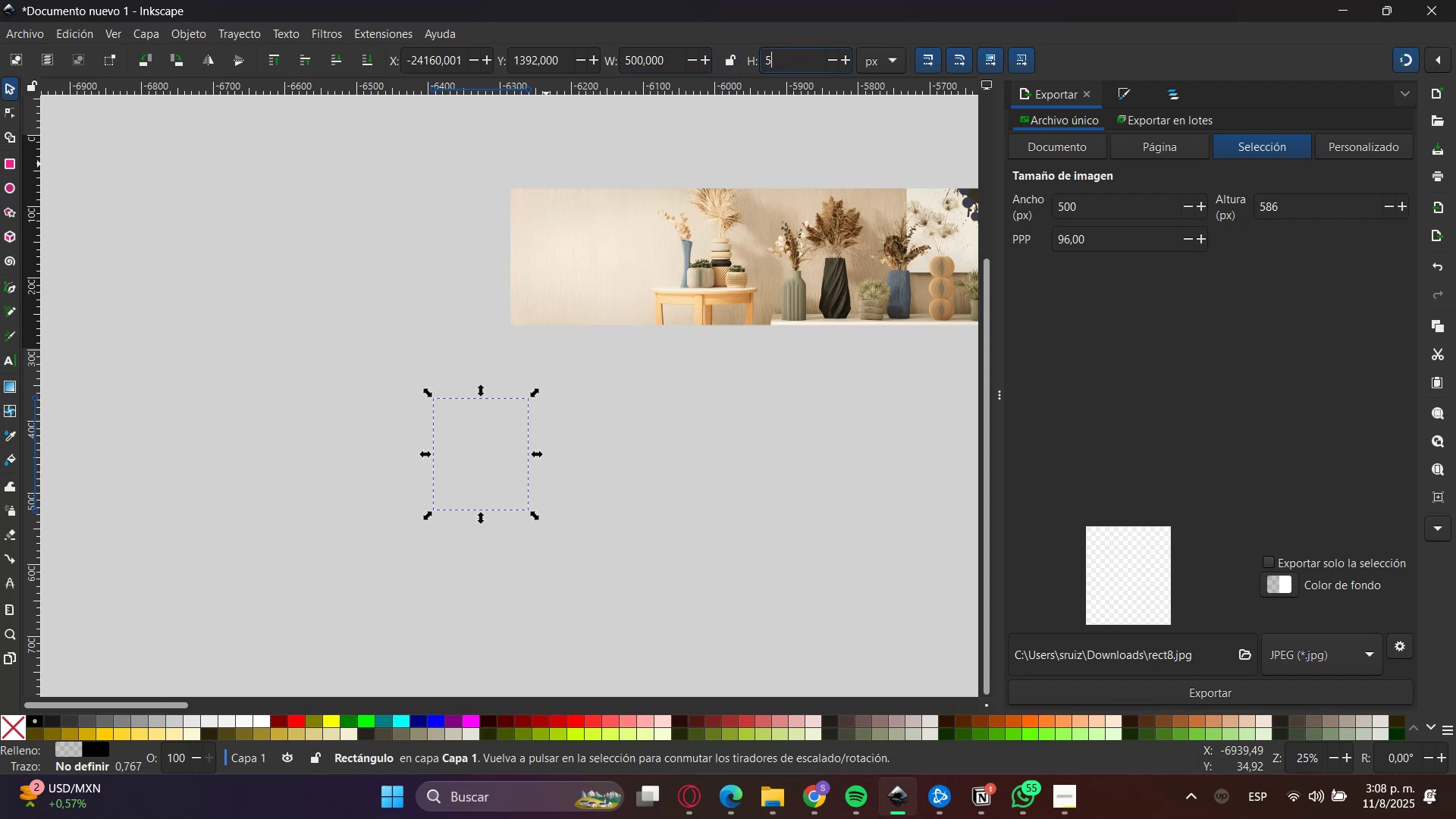 
key(Numpad0)
 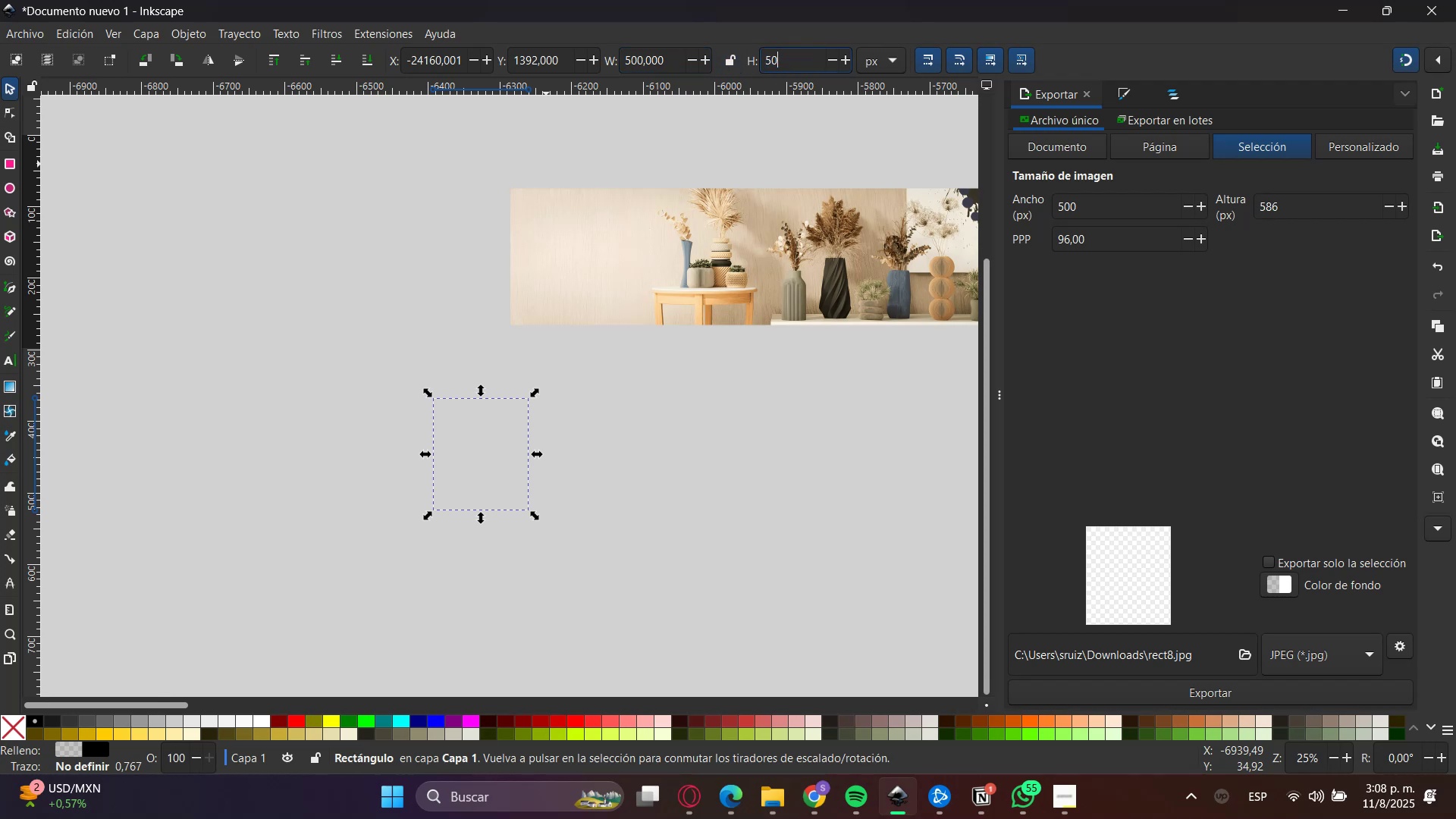 
key(Numpad0)
 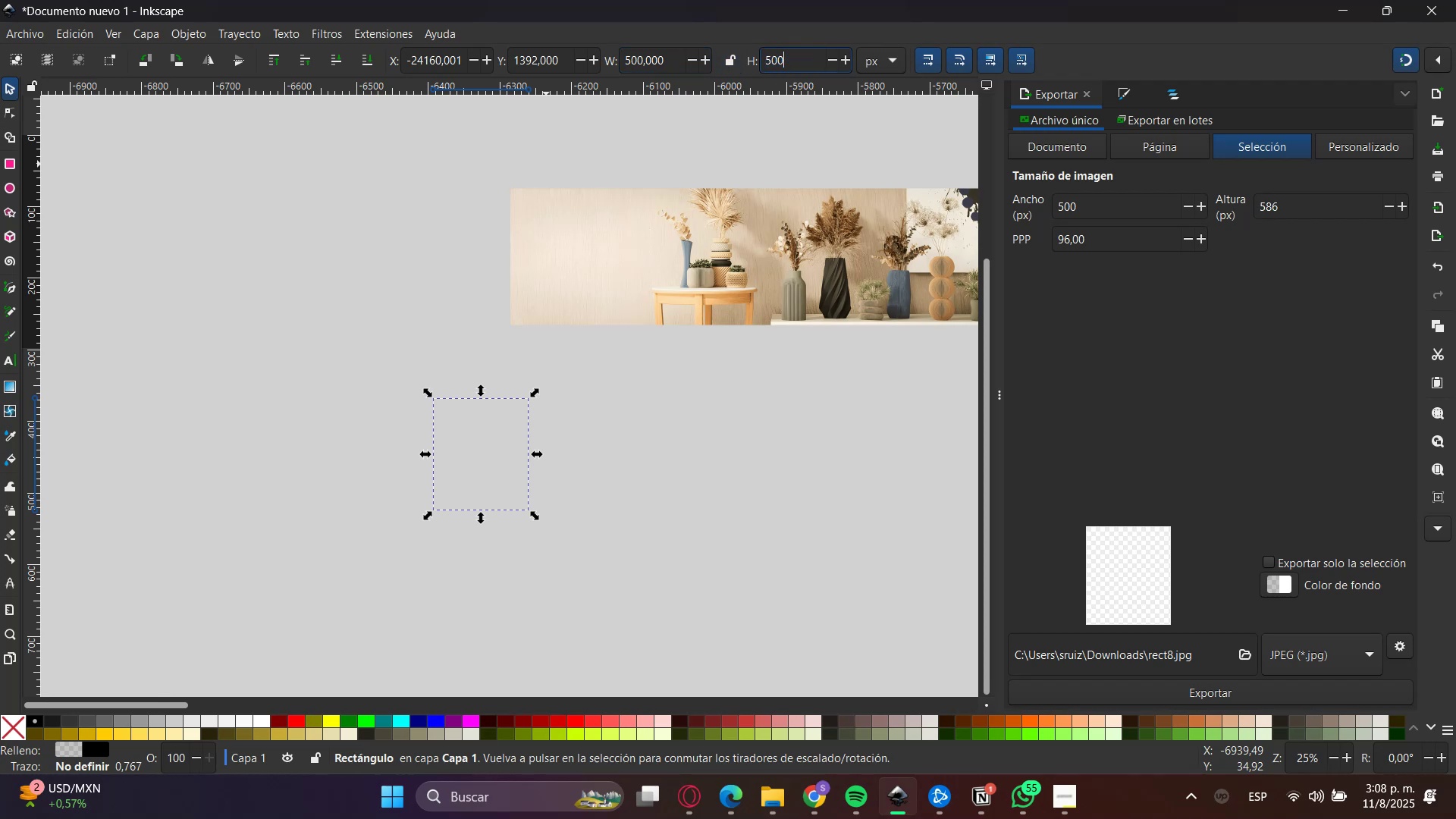 
key(Enter)
 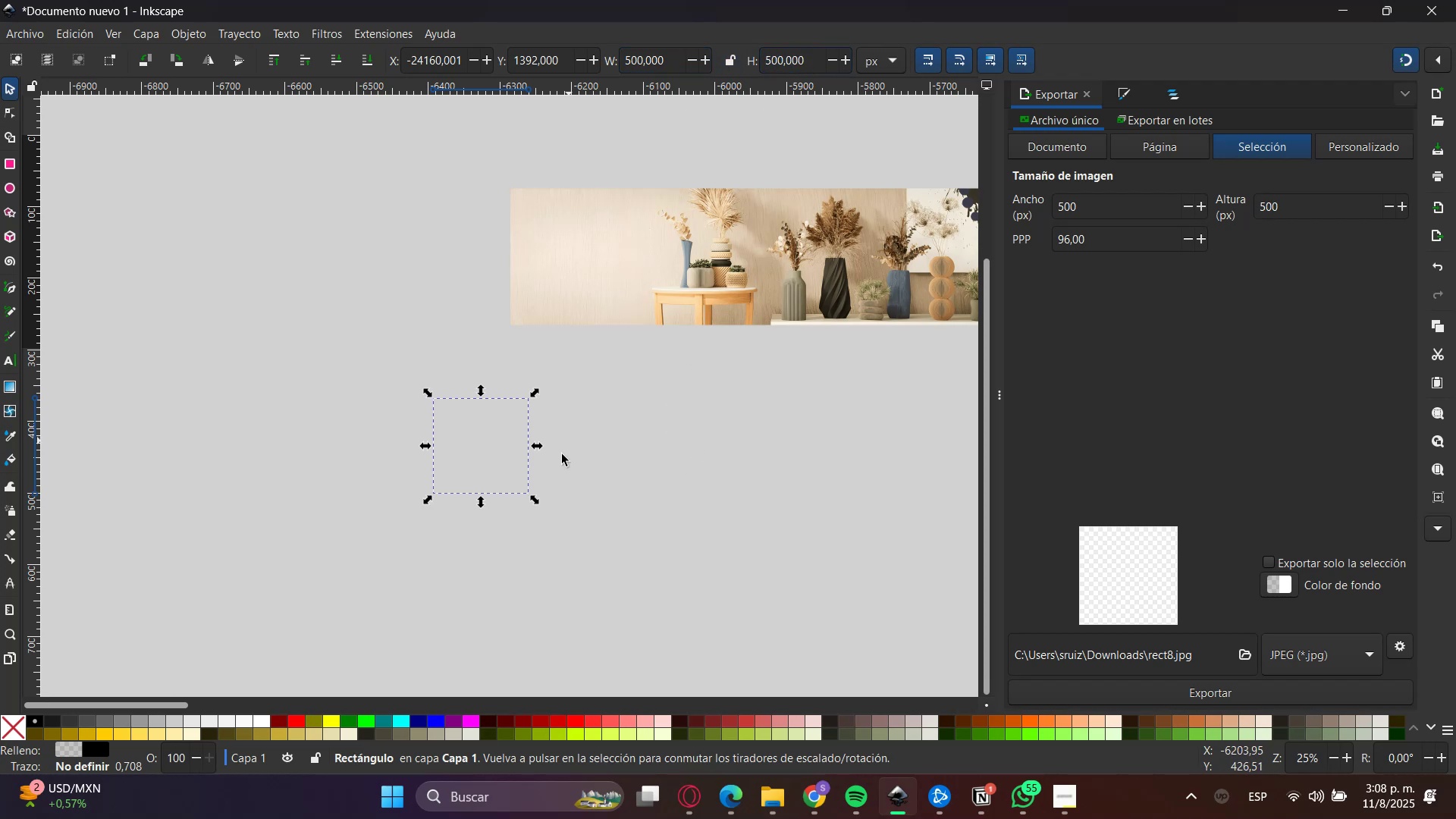 
double_click([643, 64])
 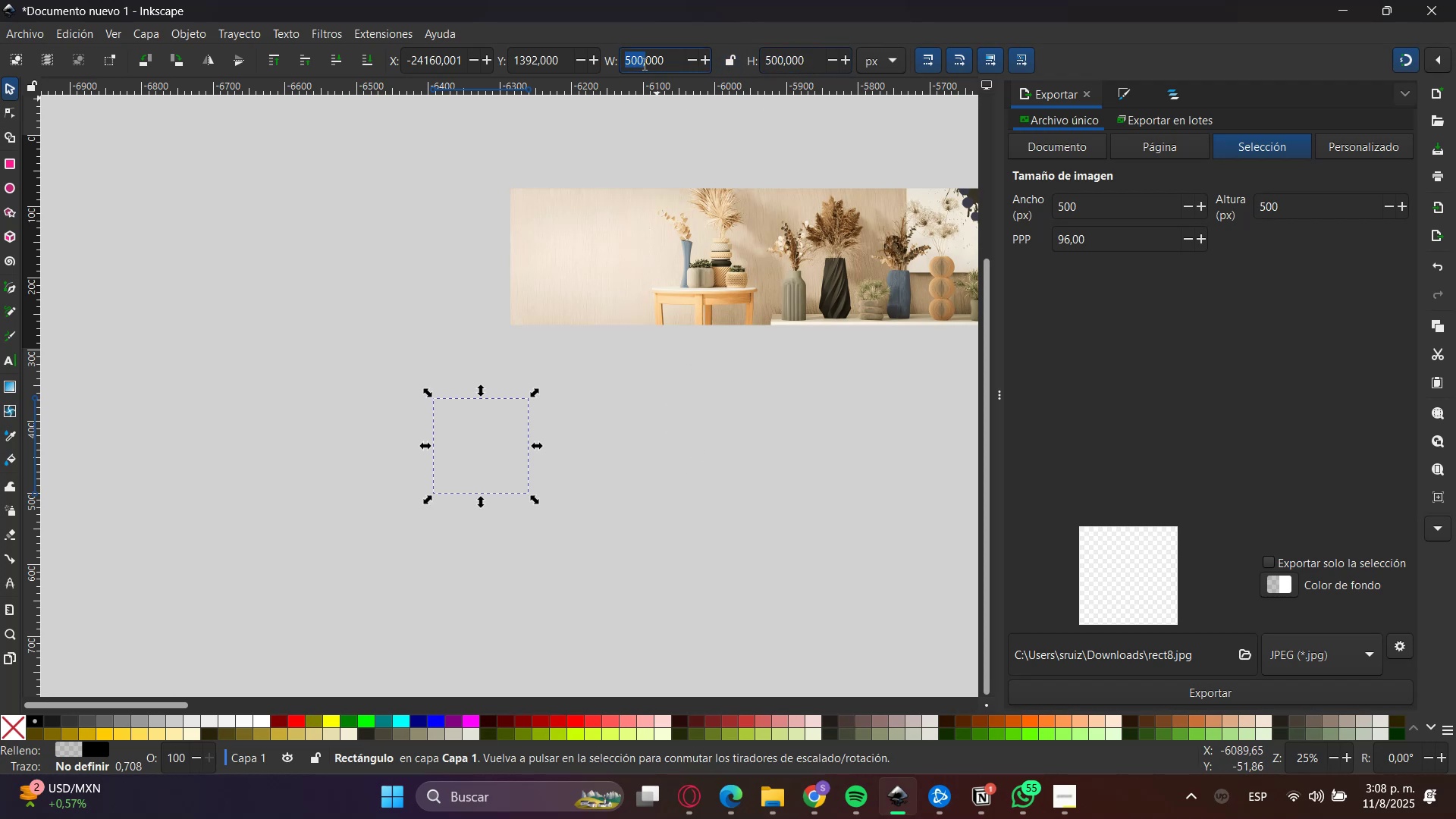 
key(Numpad7)
 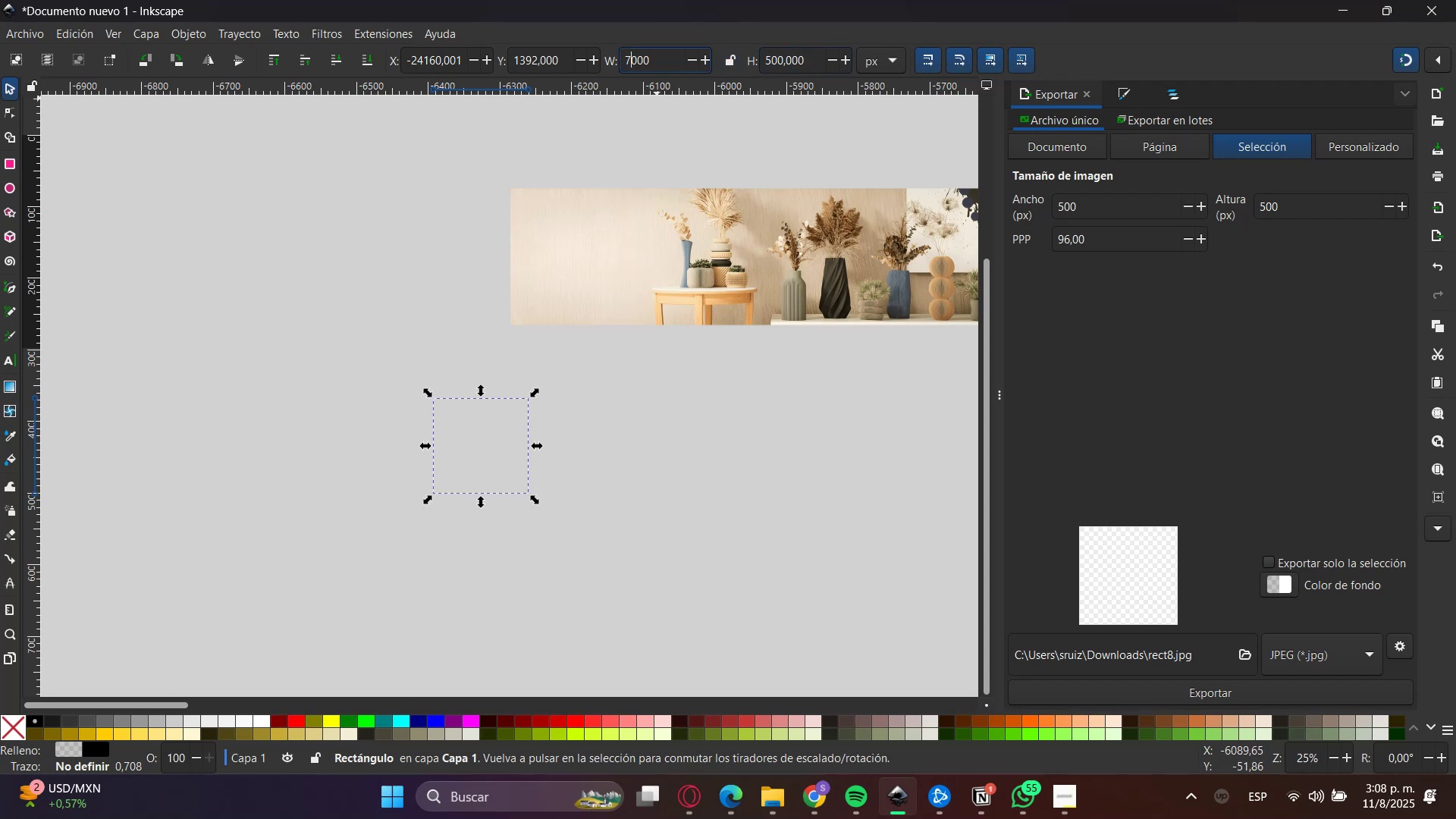 
triple_click([643, 64])
 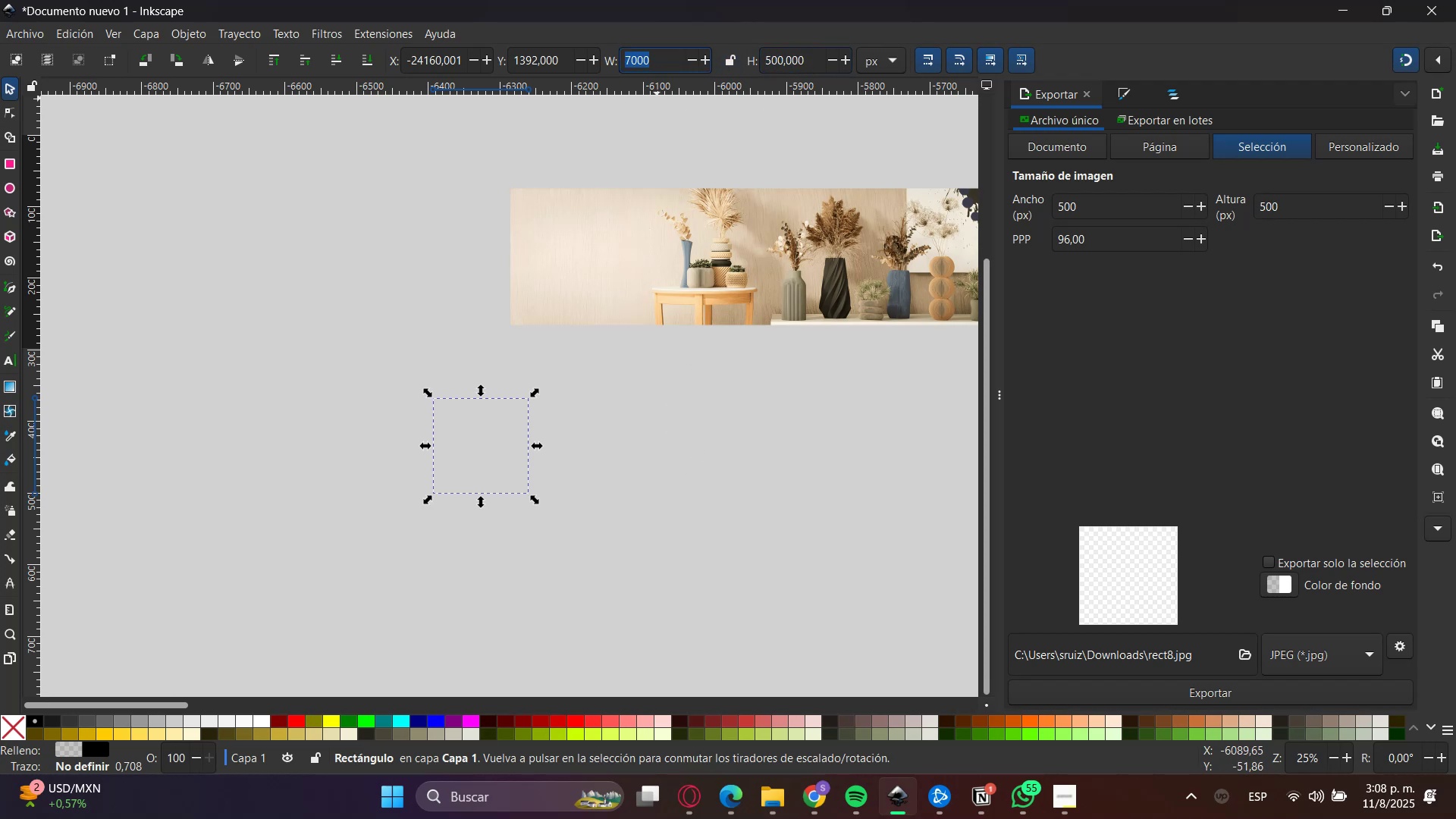 
triple_click([643, 64])
 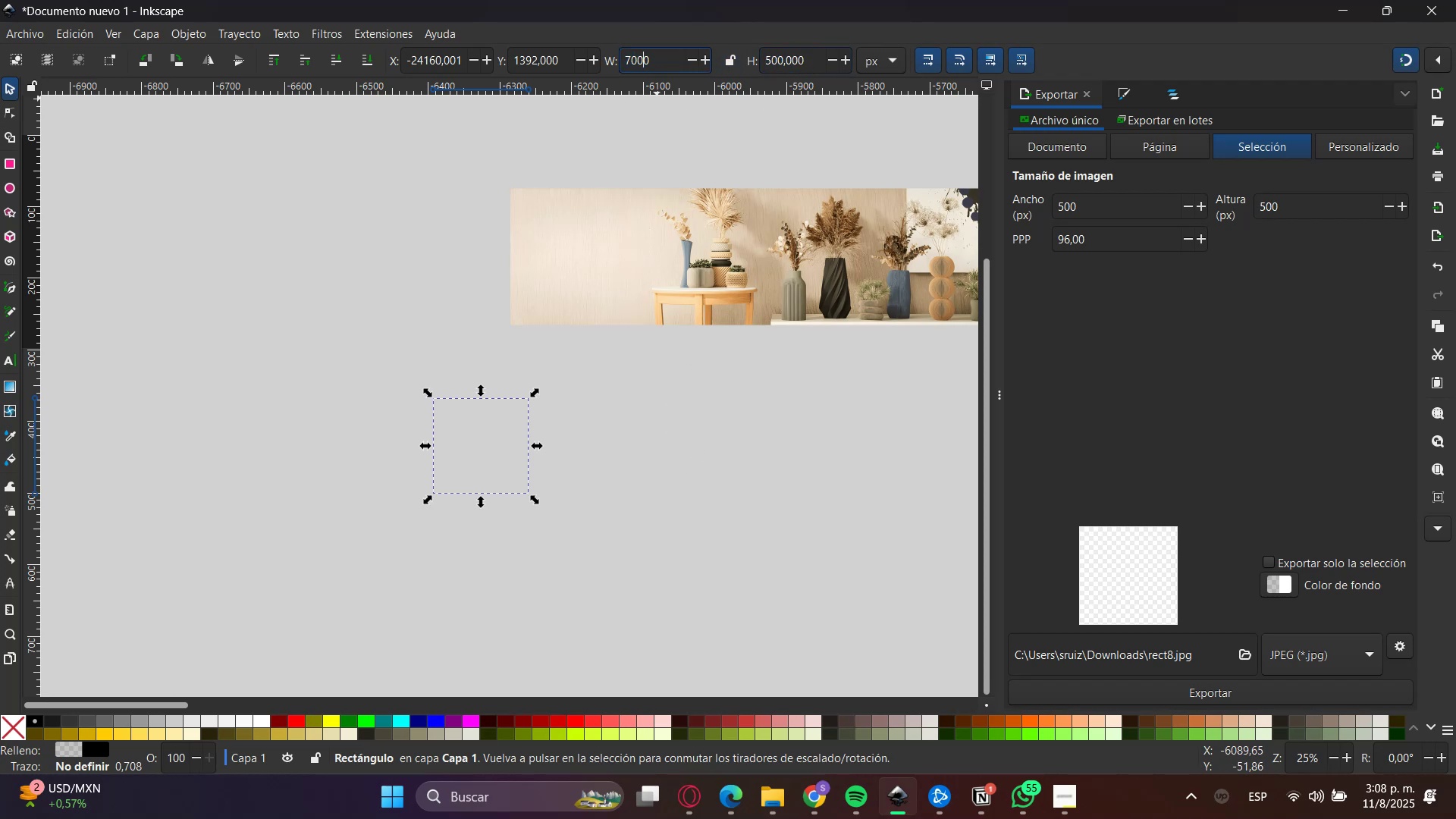 
key(Numpad7)
 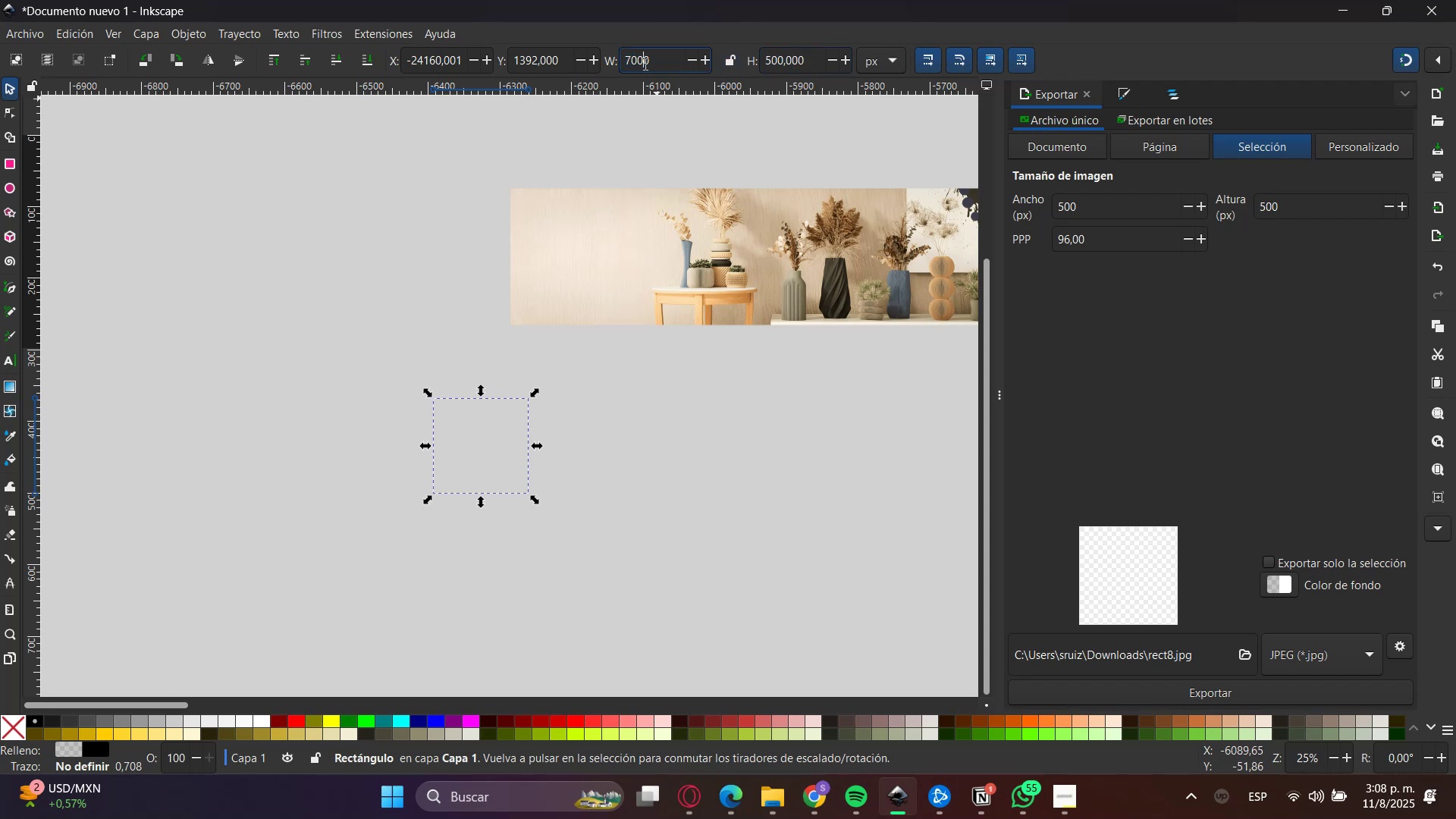 
key(Numpad0)
 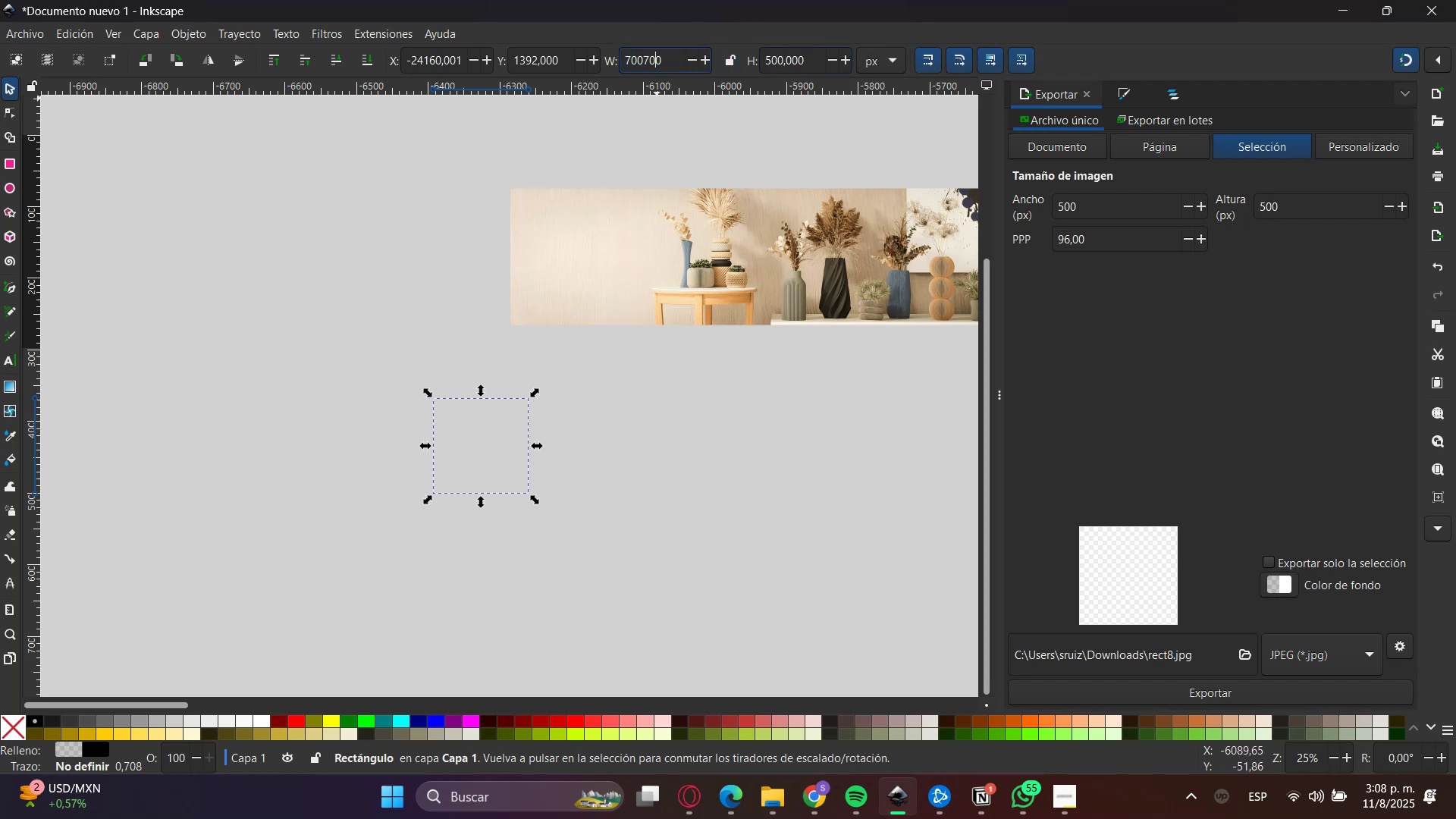 
key(Numpad0)
 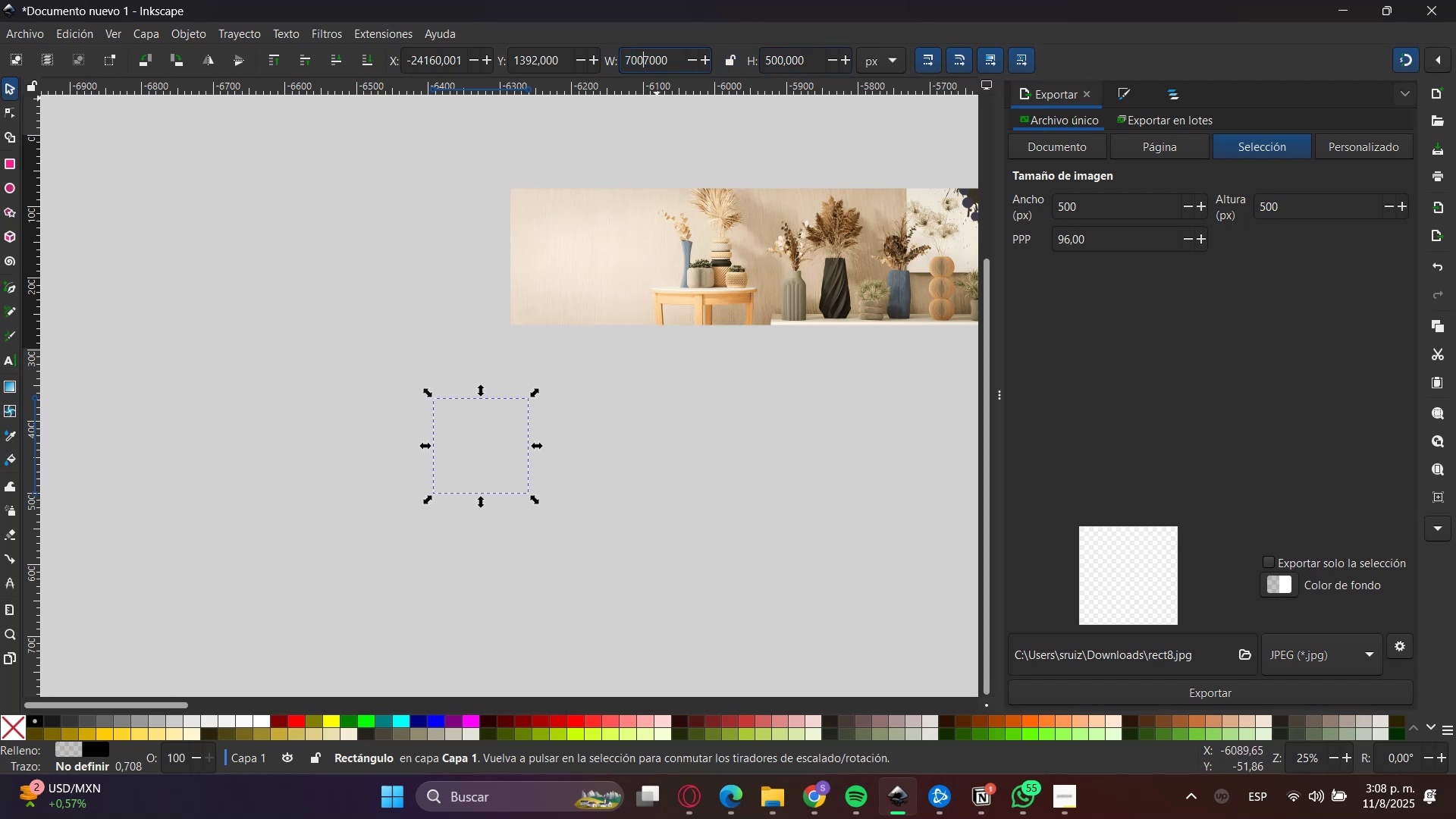 
double_click([644, 64])
 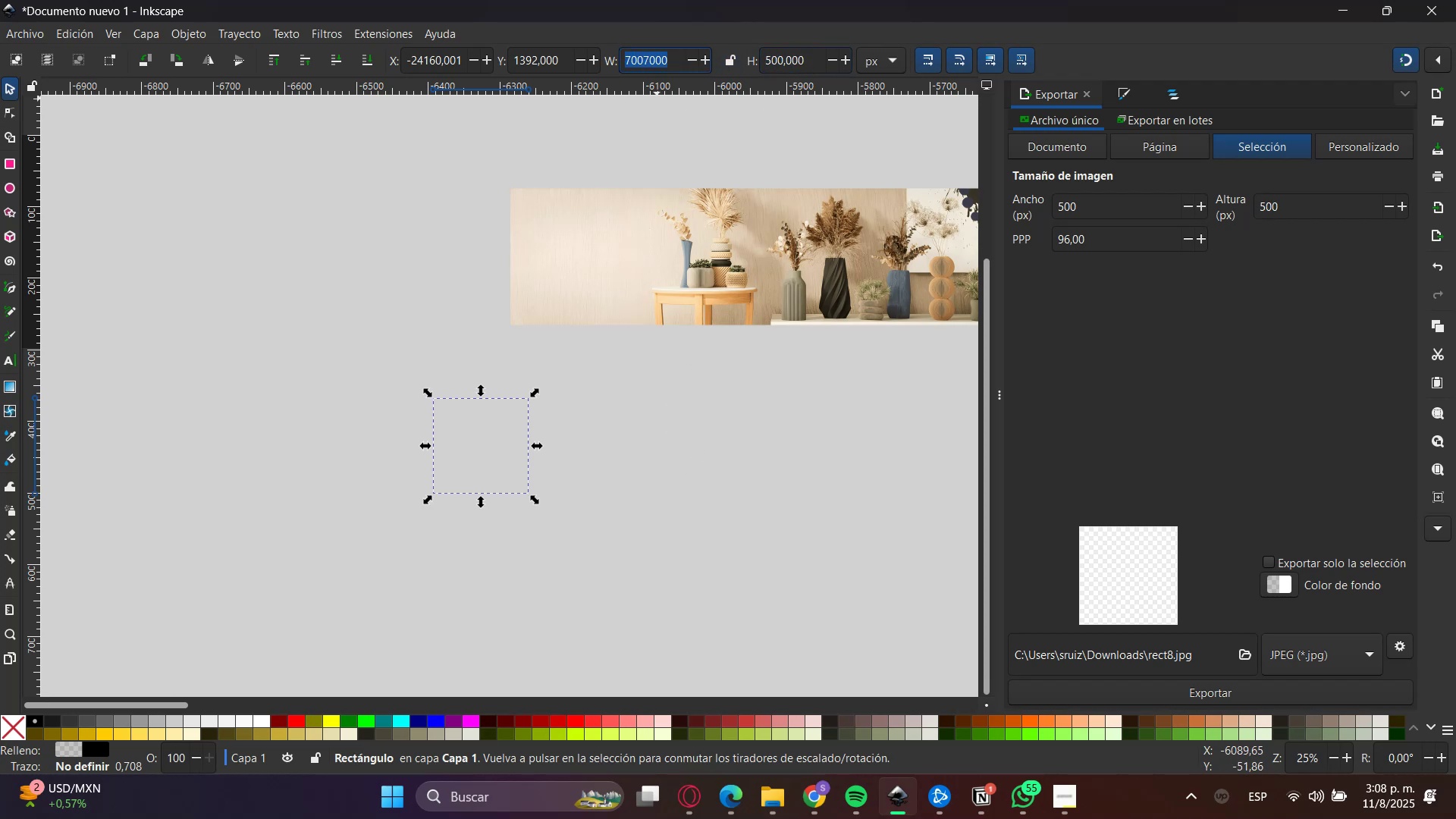 
key(Numpad7)
 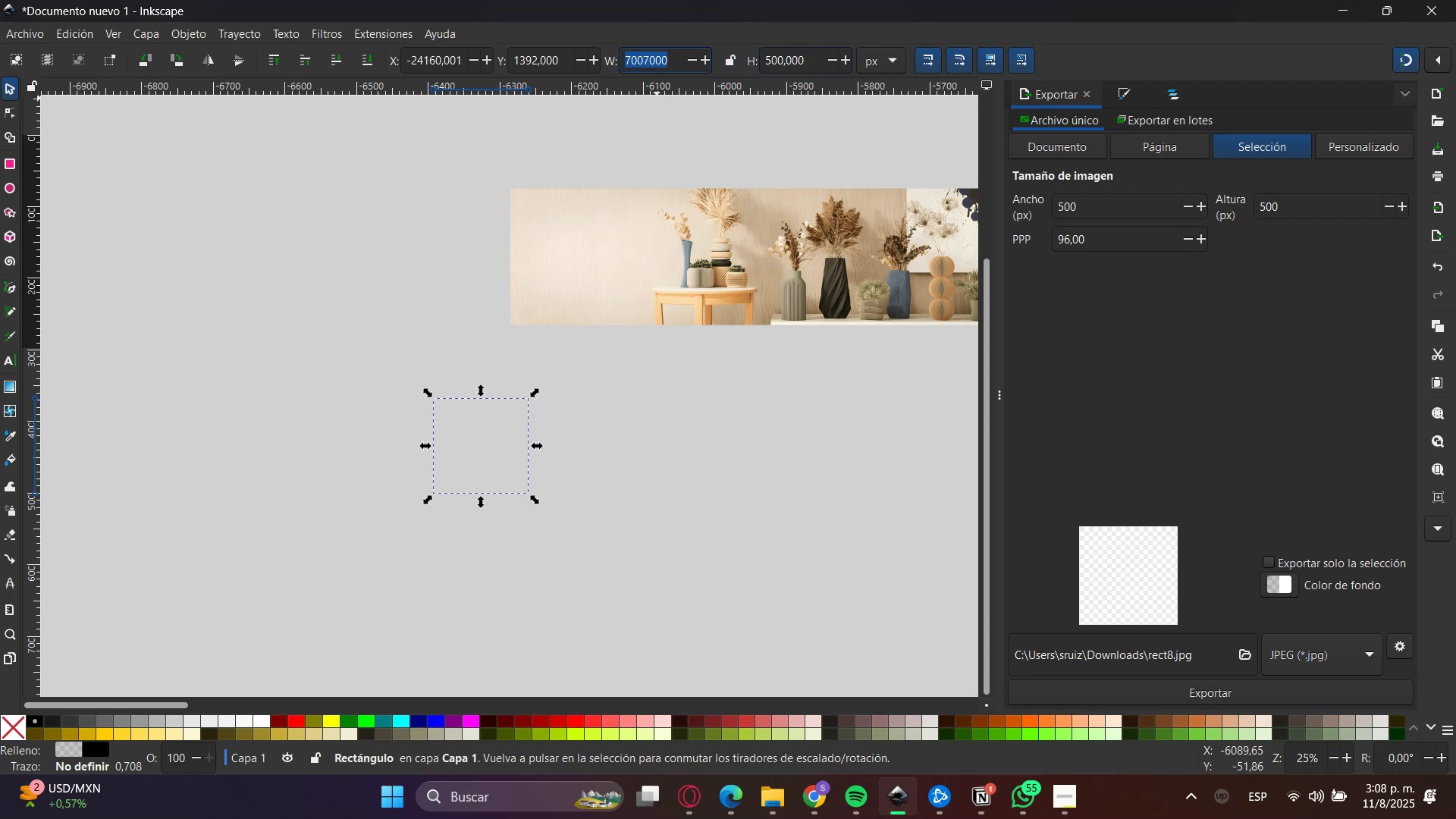 
key(Numpad0)
 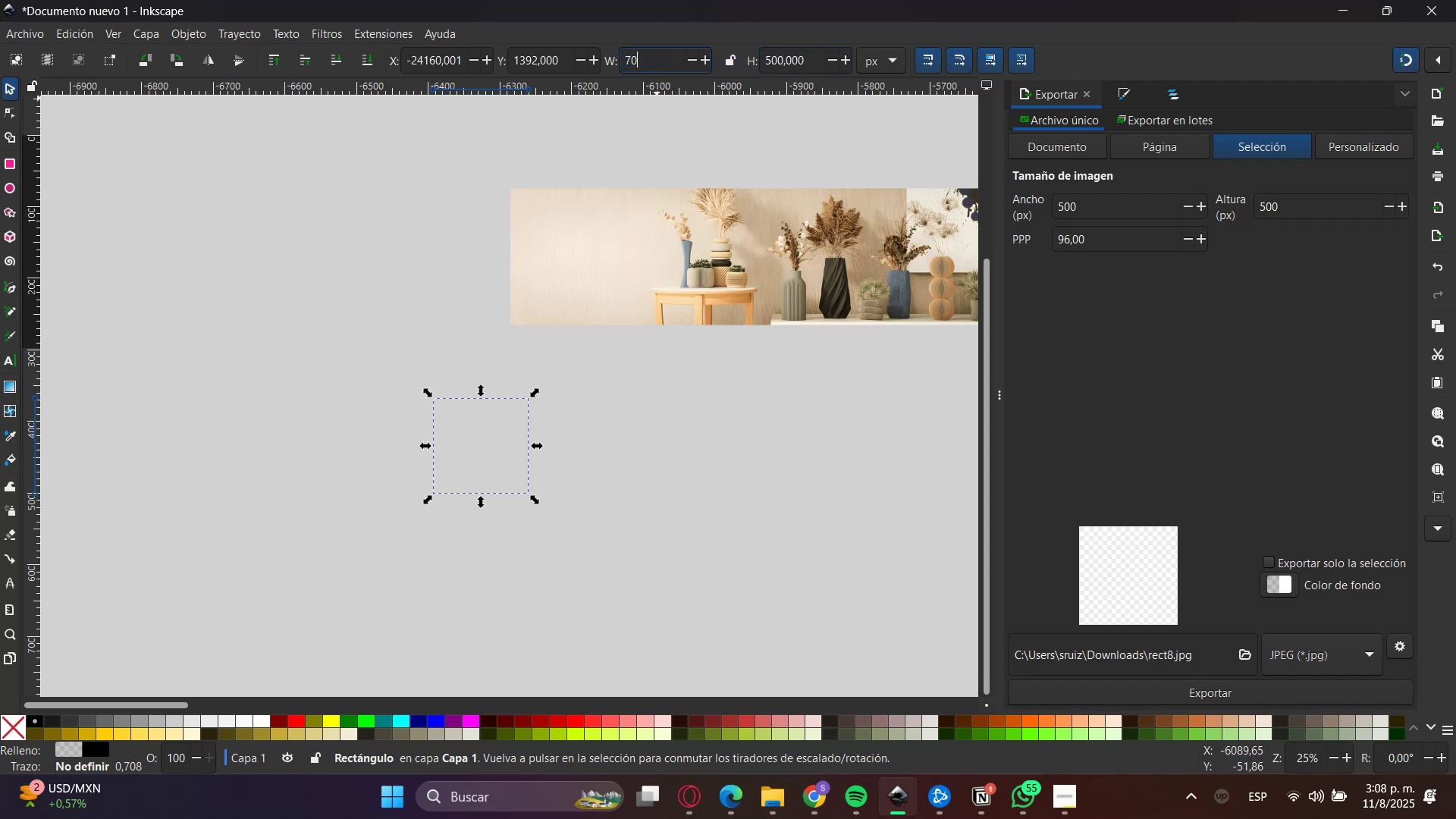 
key(Numpad0)
 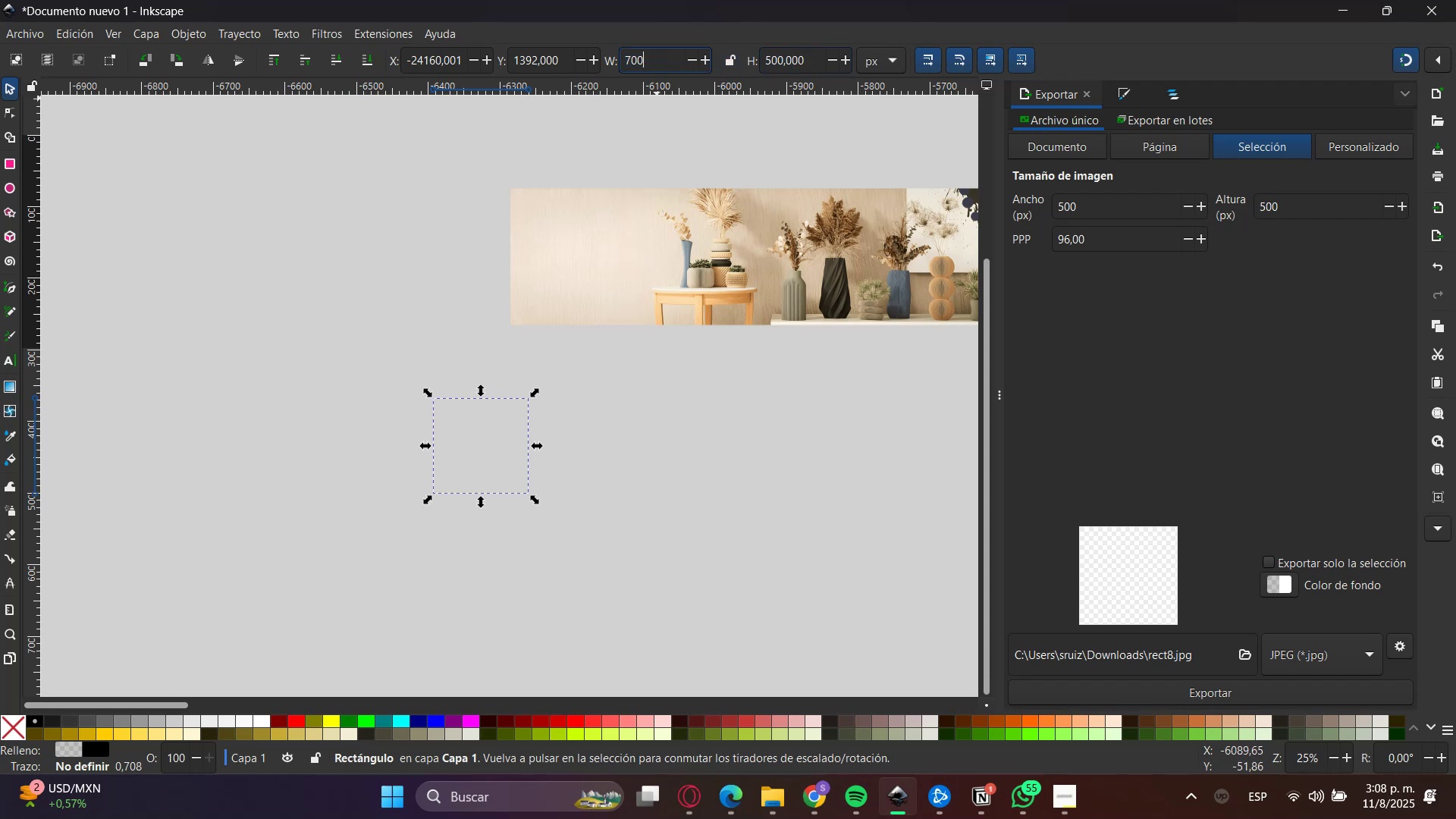 
key(Quote)
 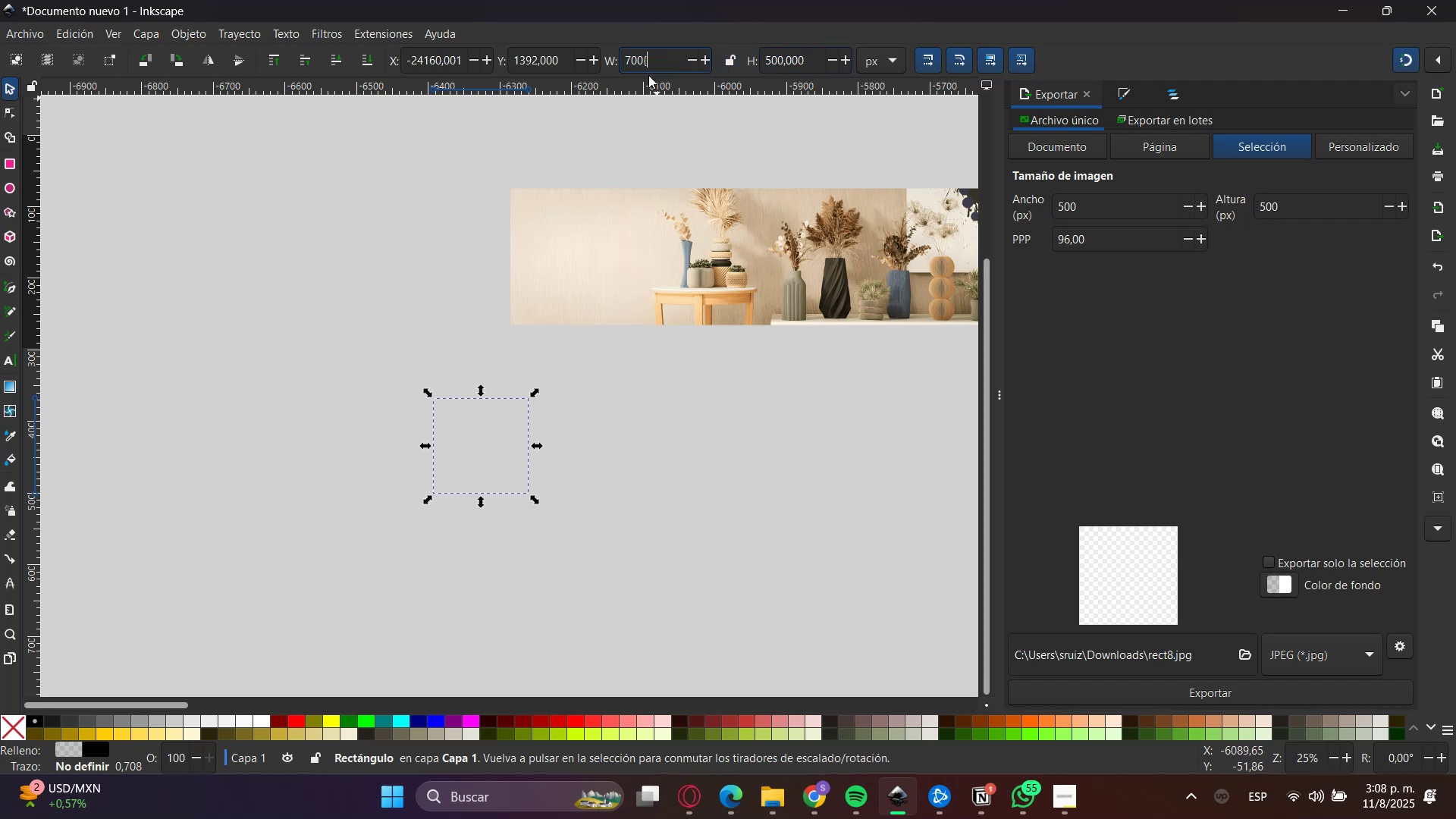 
key(Enter)
 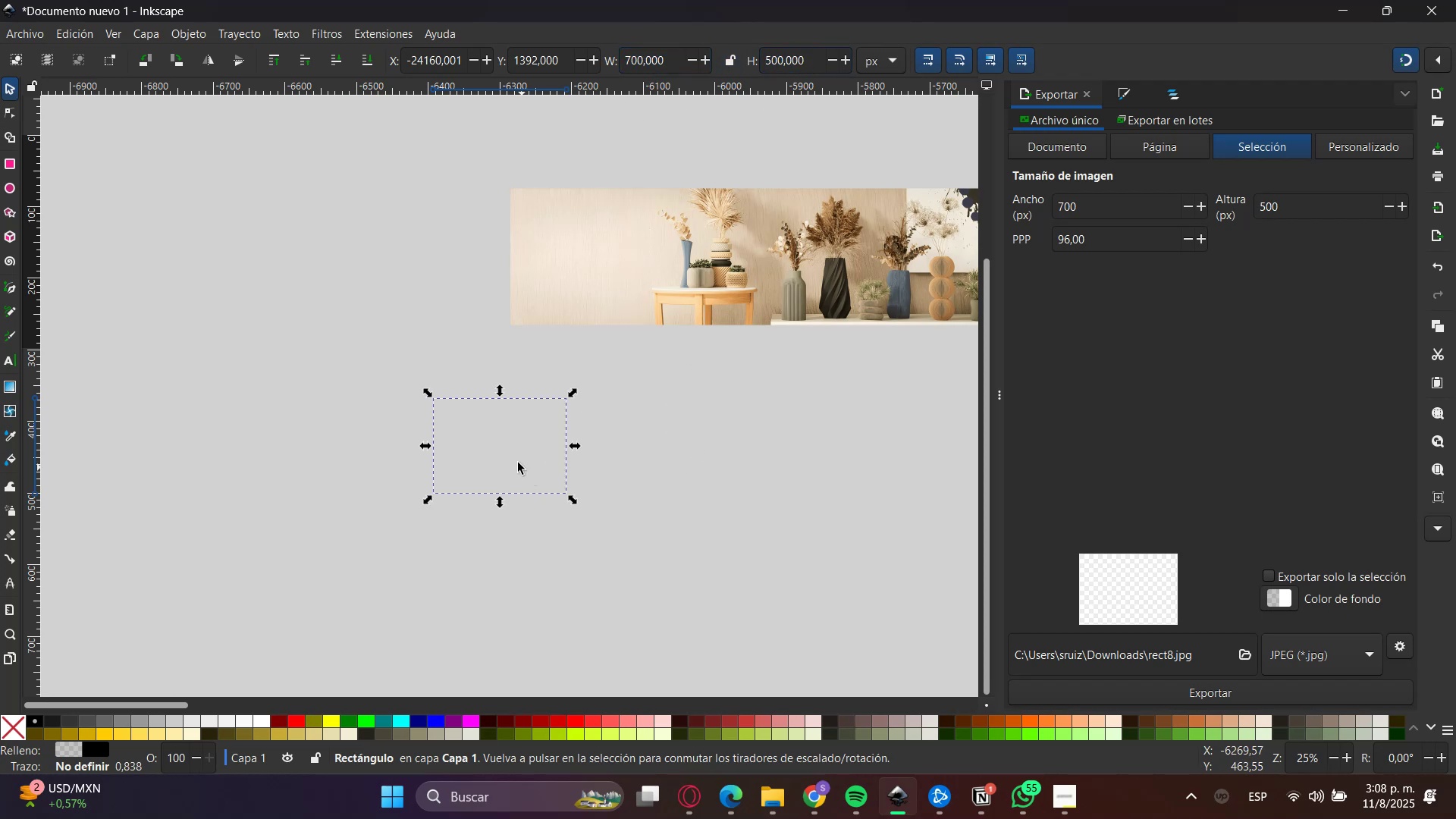 
hold_key(key=ControlLeft, duration=0.93)
scroll: coordinate [635, 415], scroll_direction: up, amount: 3.0
 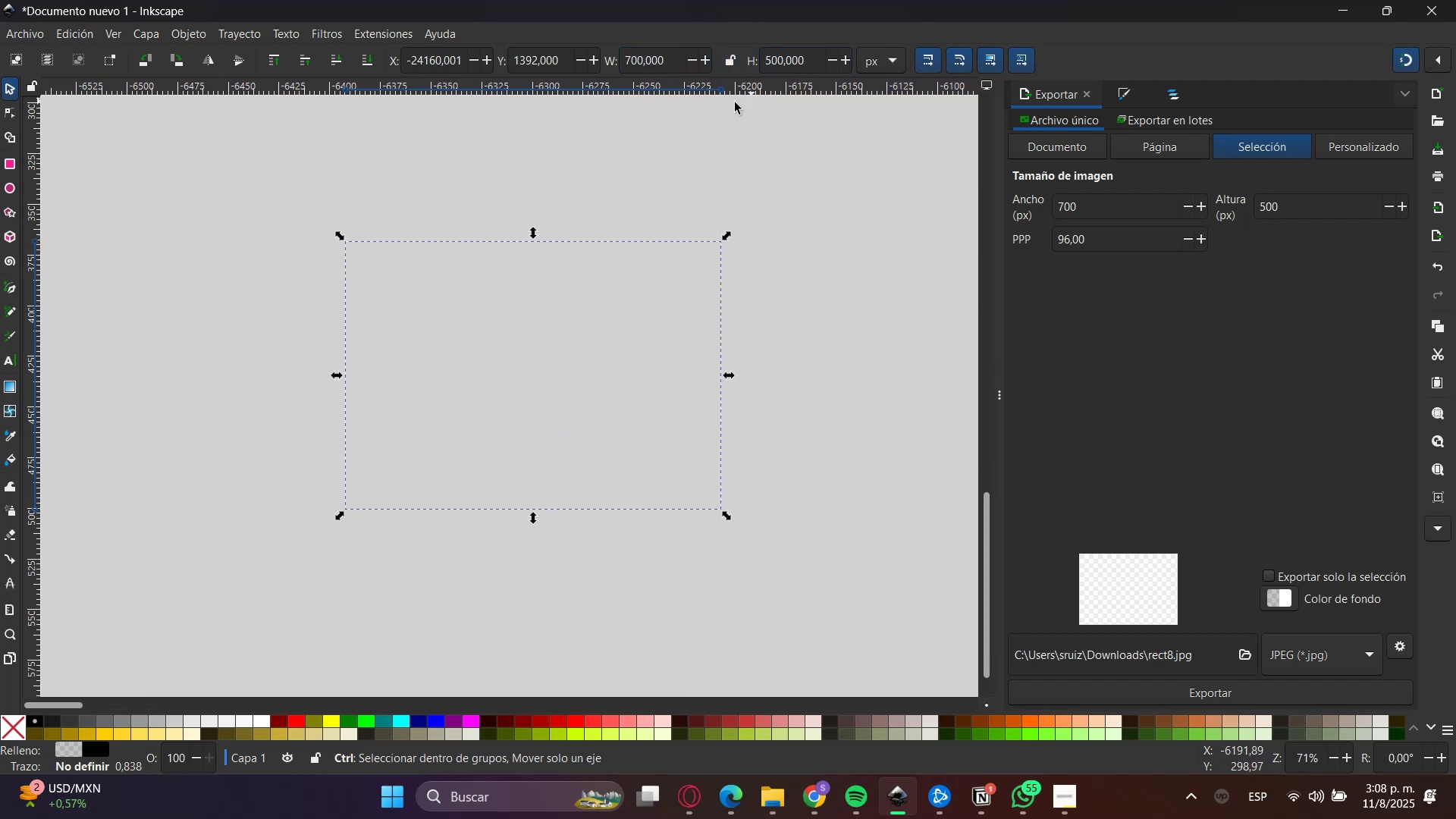 
double_click([623, 55])
 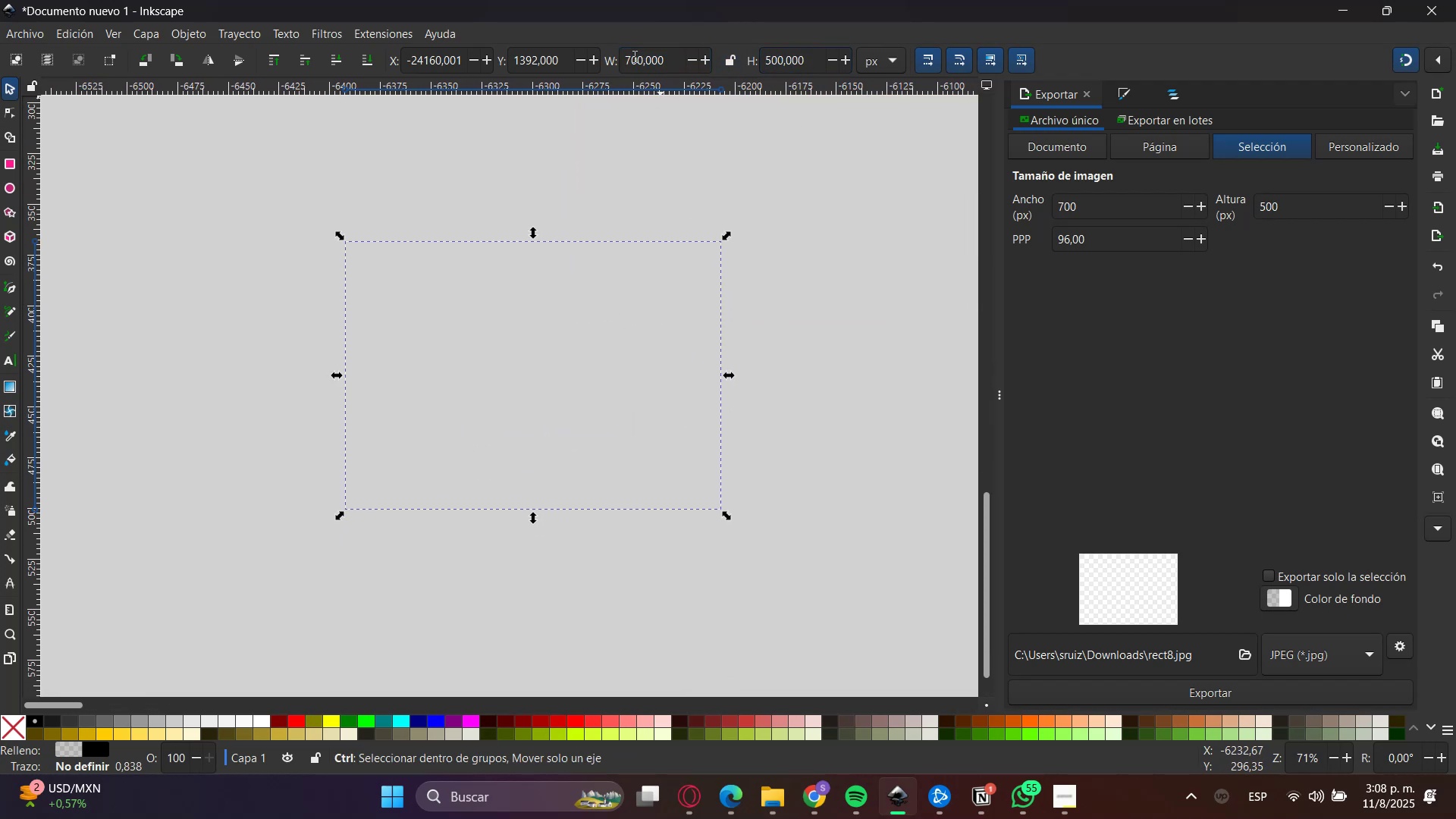 
triple_click([642, 58])
 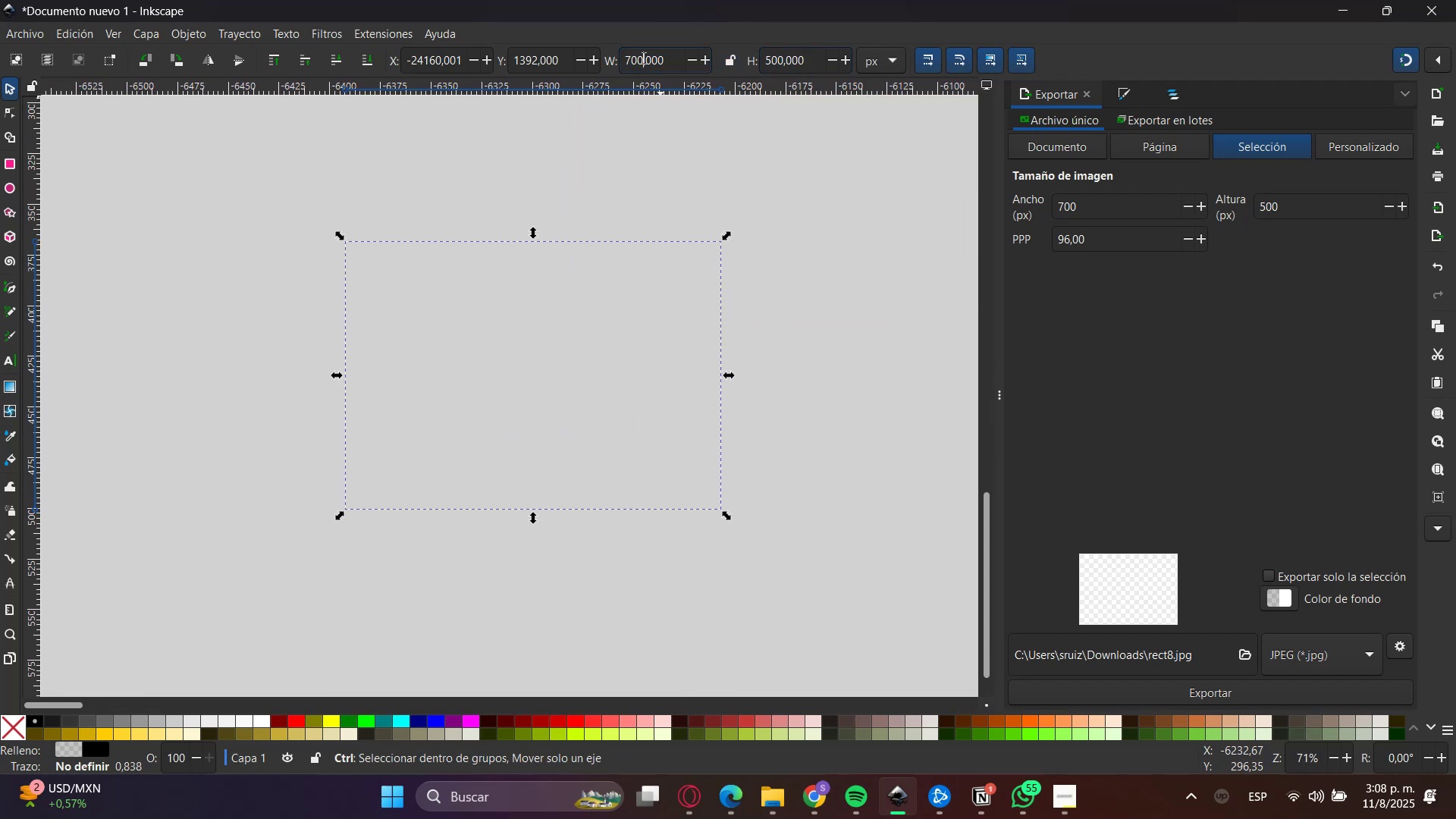 
triple_click([642, 58])
 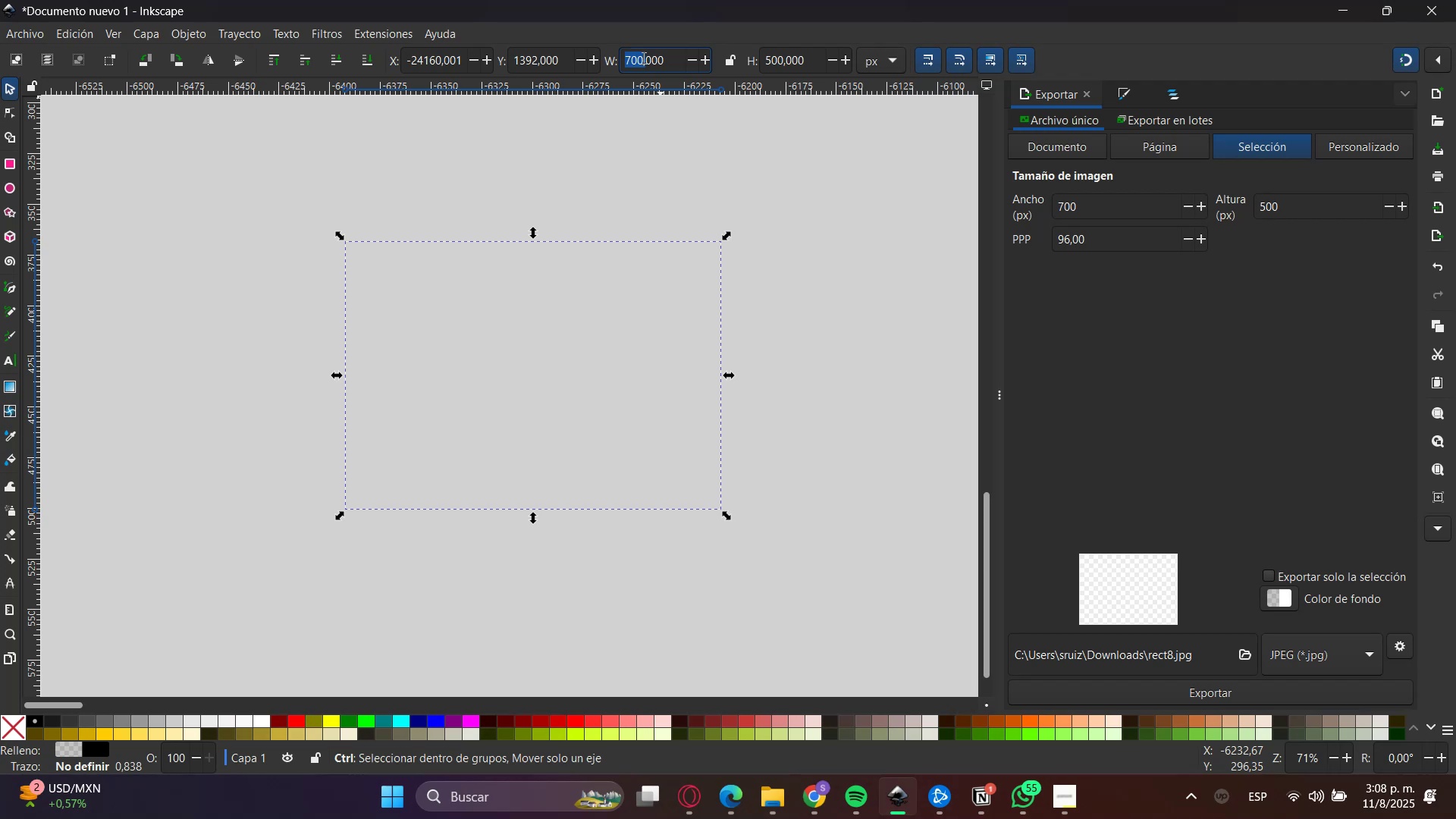 
triple_click([642, 58])
 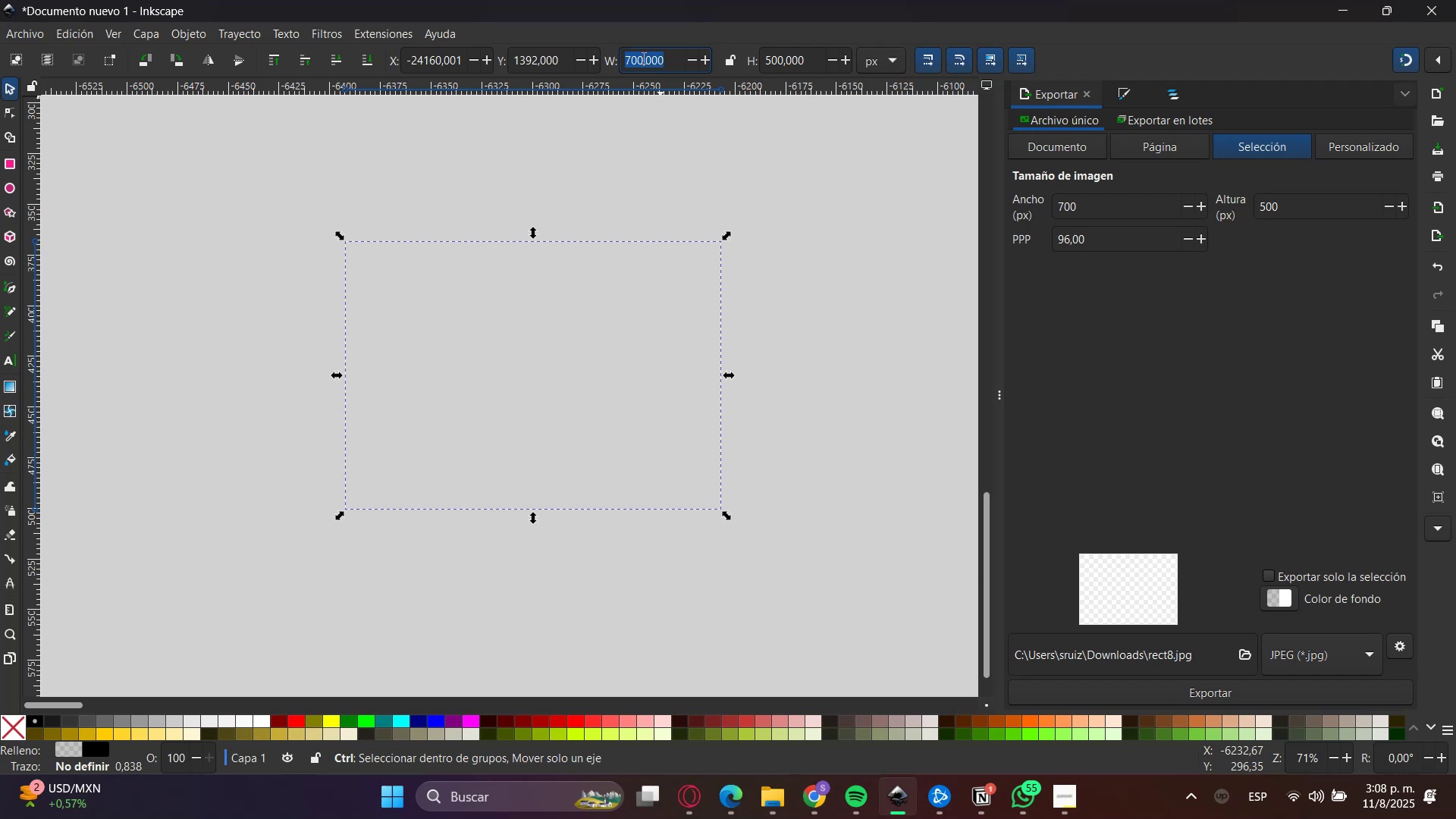 
key(Numpad1)
 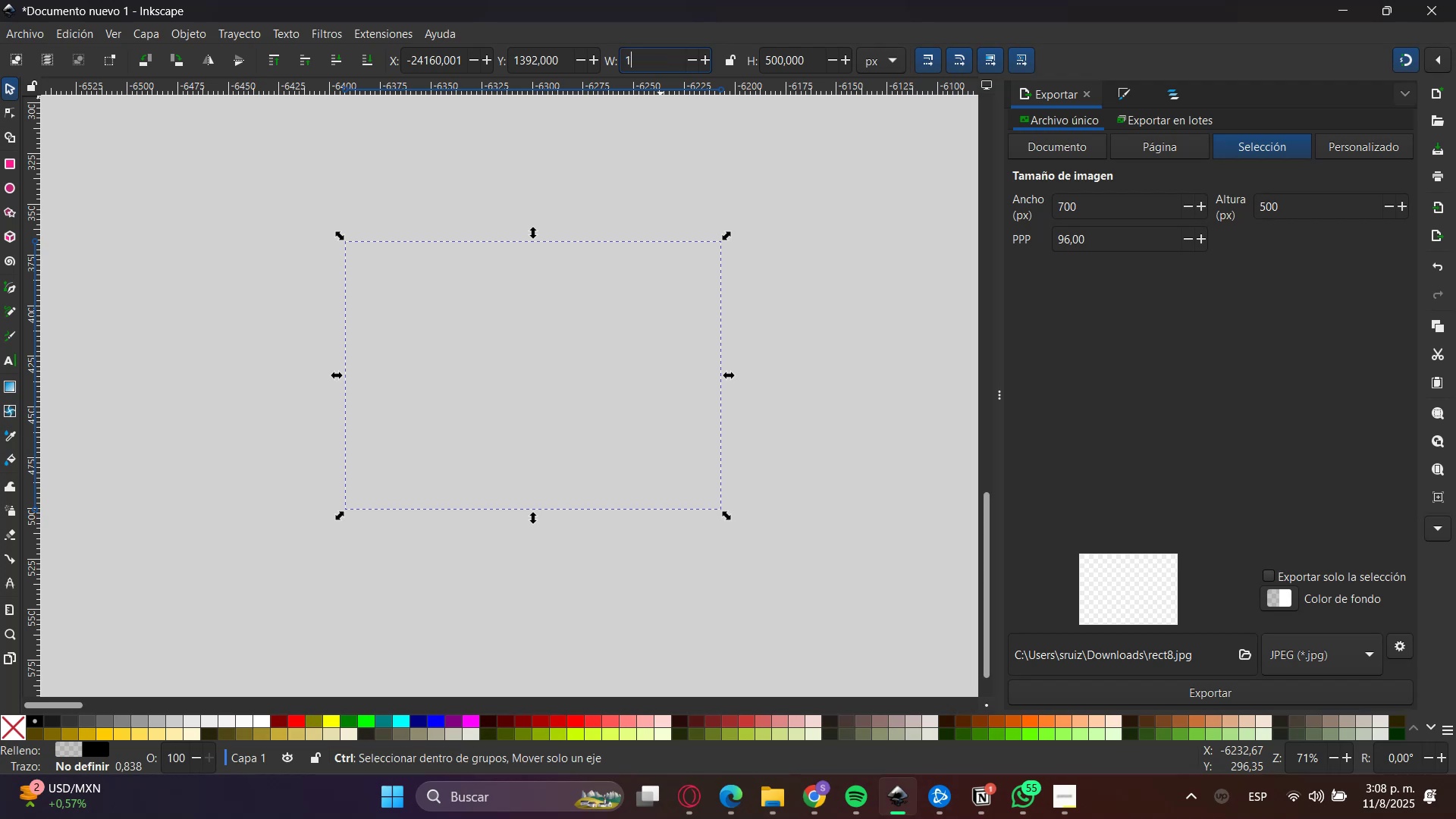 
key(Numpad0)
 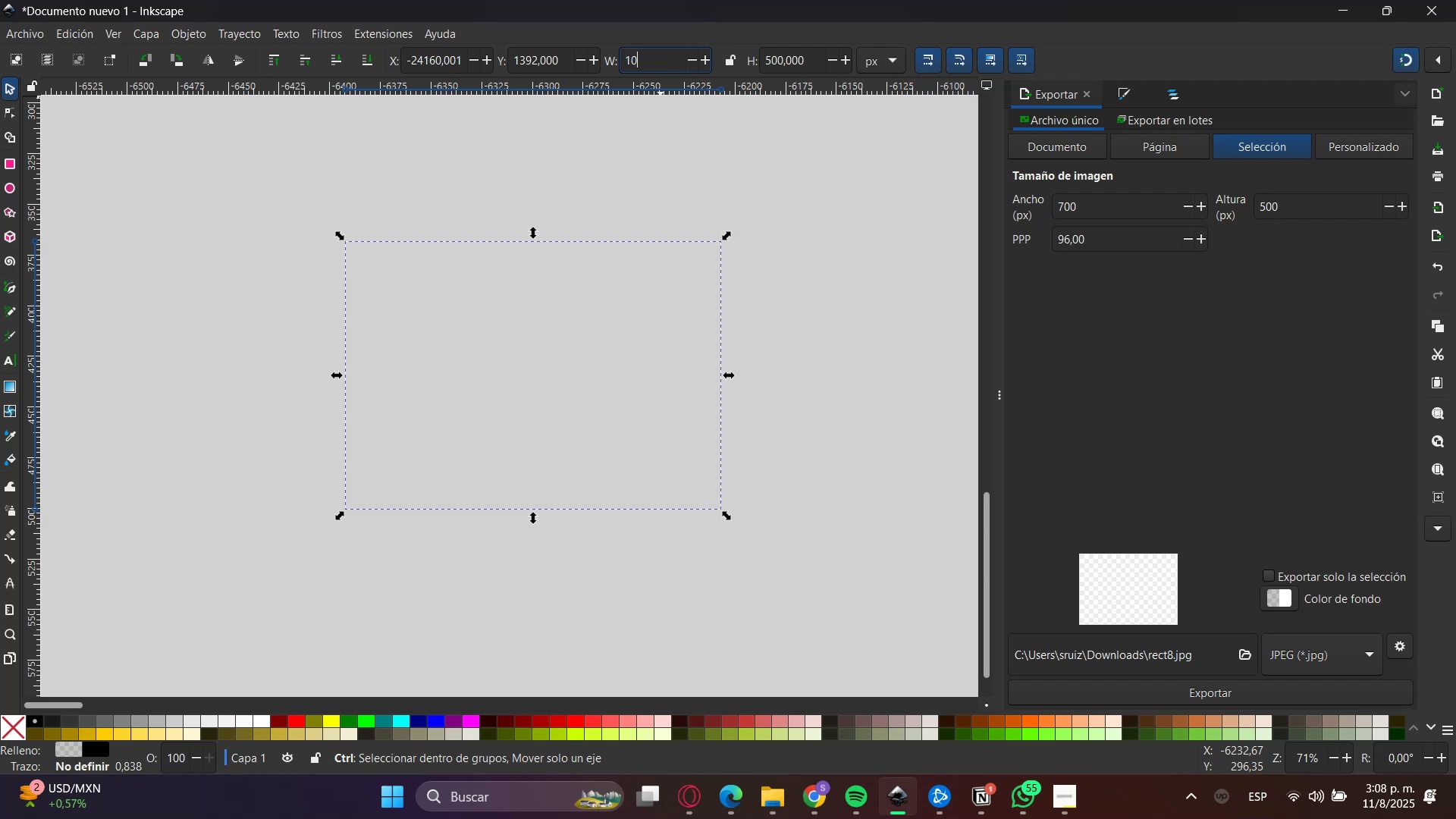 
key(Numpad0)
 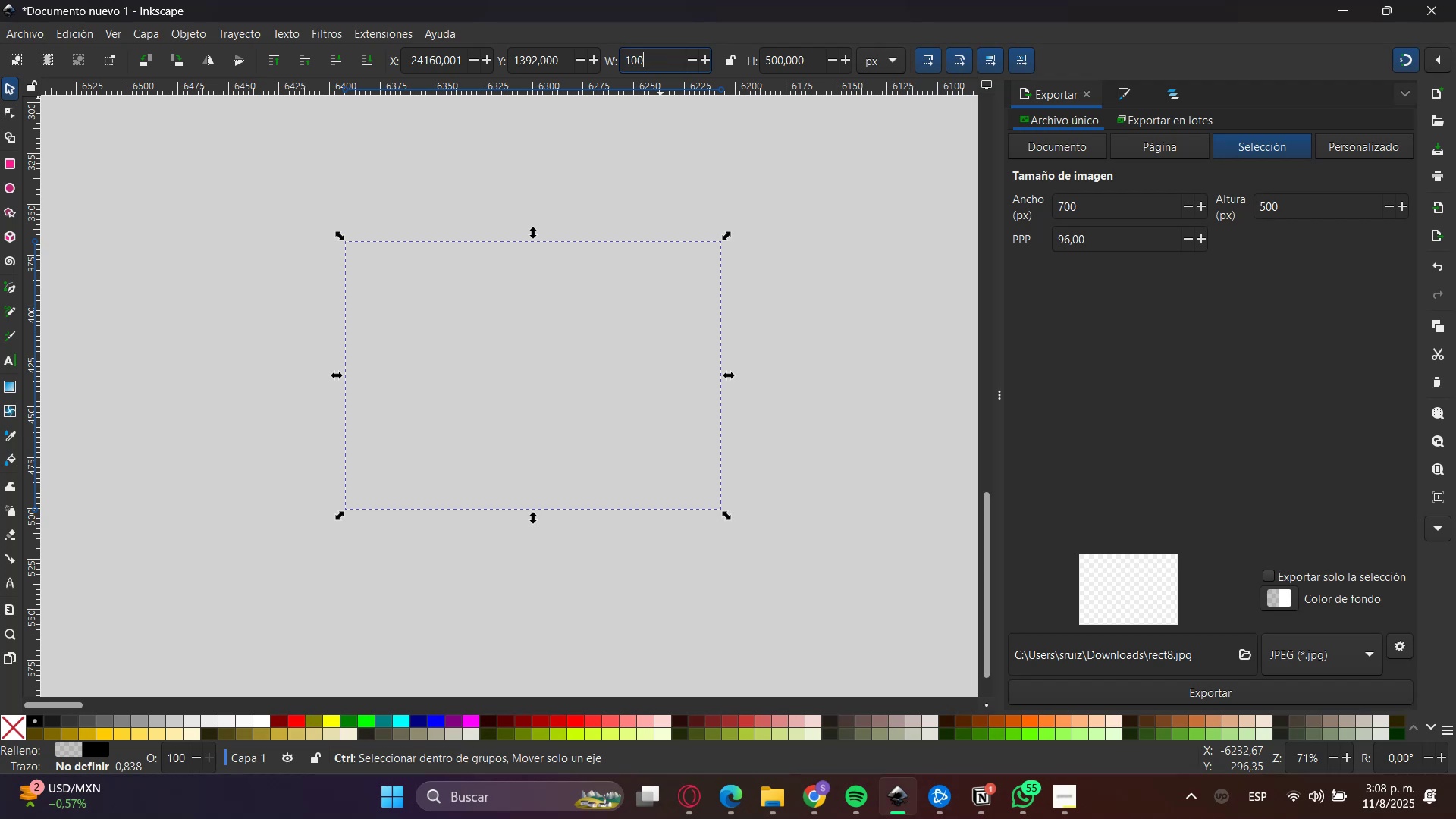 
key(Numpad0)
 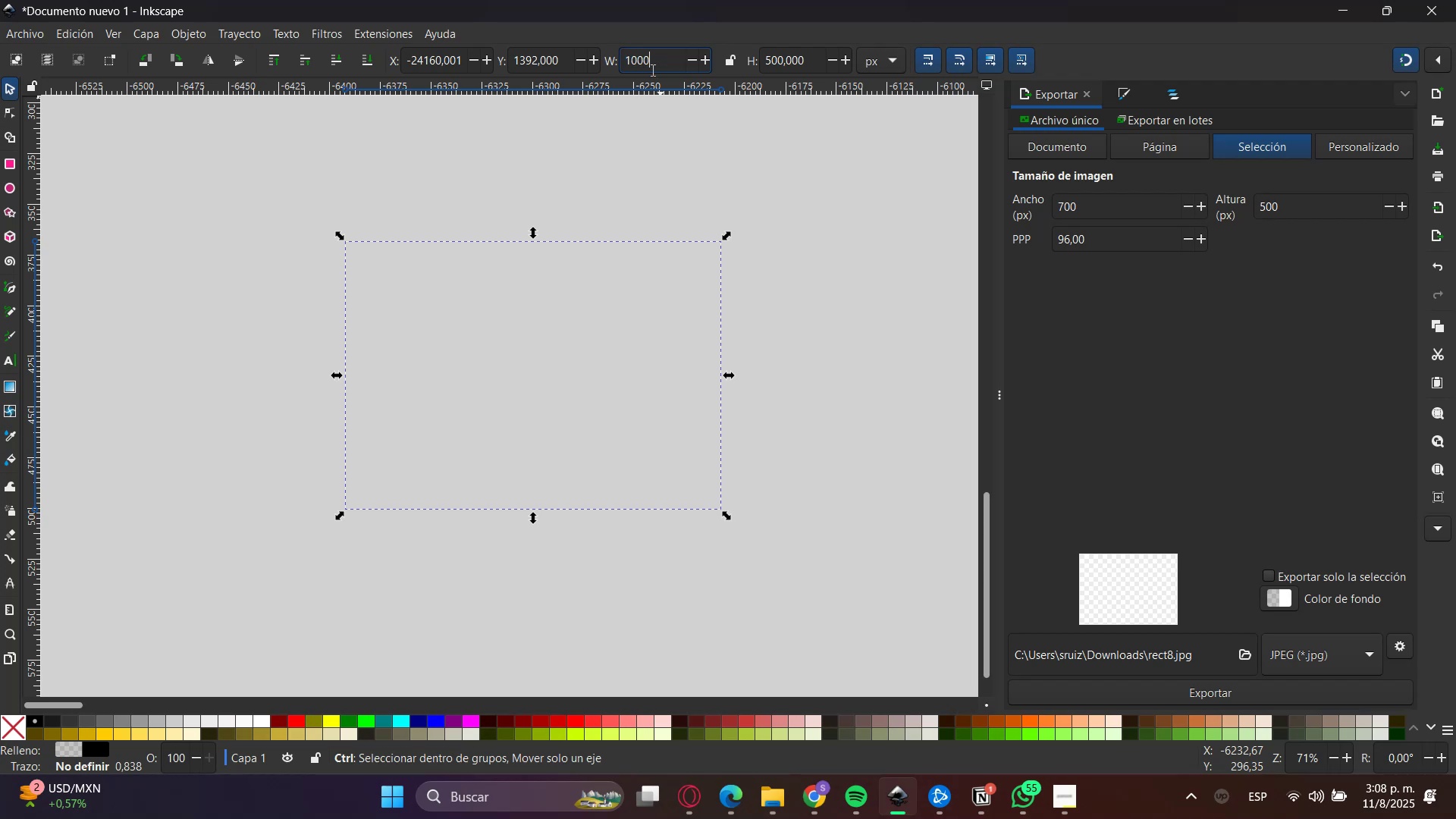 
key(Enter)
 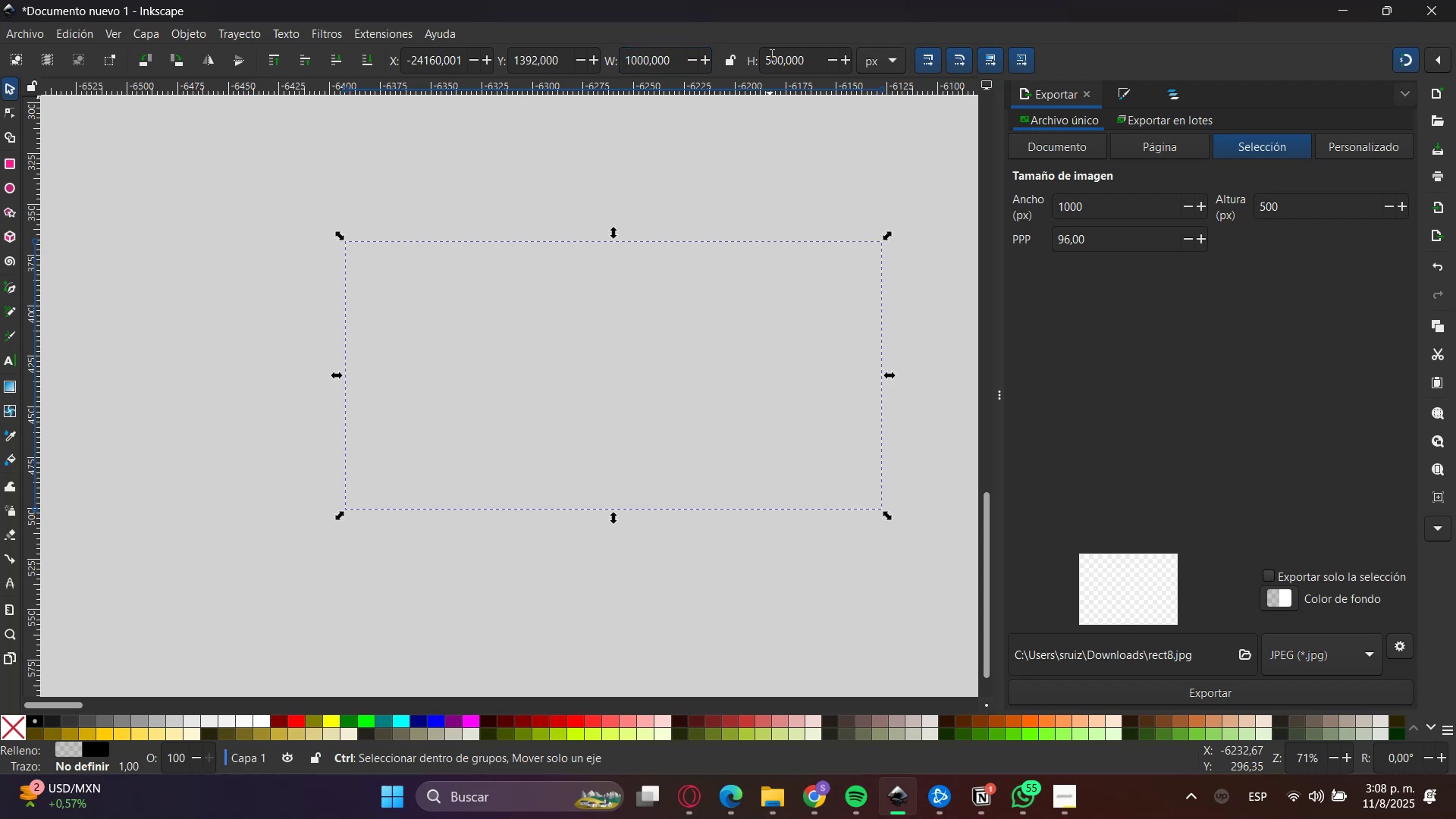 
double_click([769, 55])
 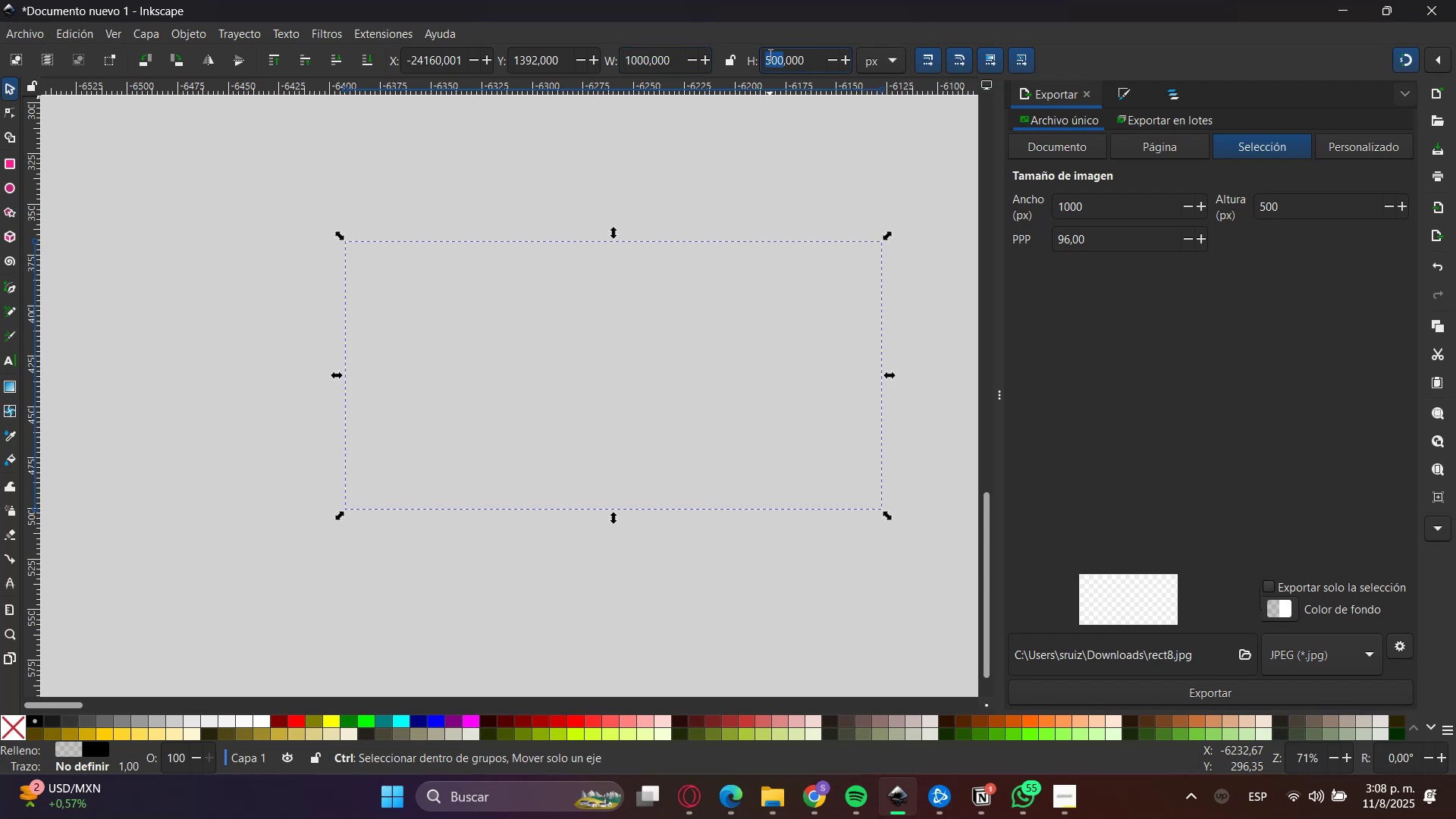 
triple_click([769, 55])
 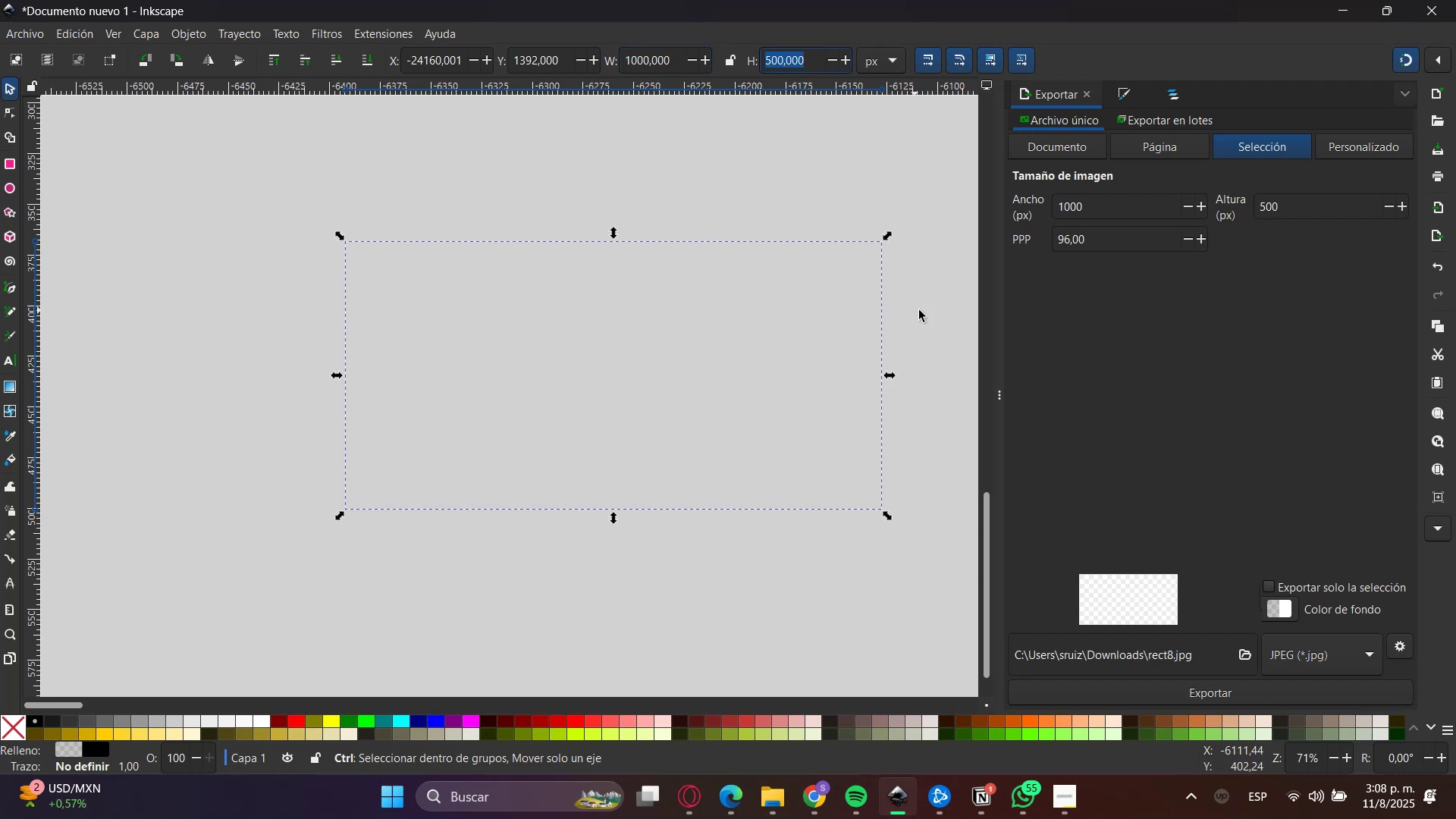 
left_click([932, 310])
 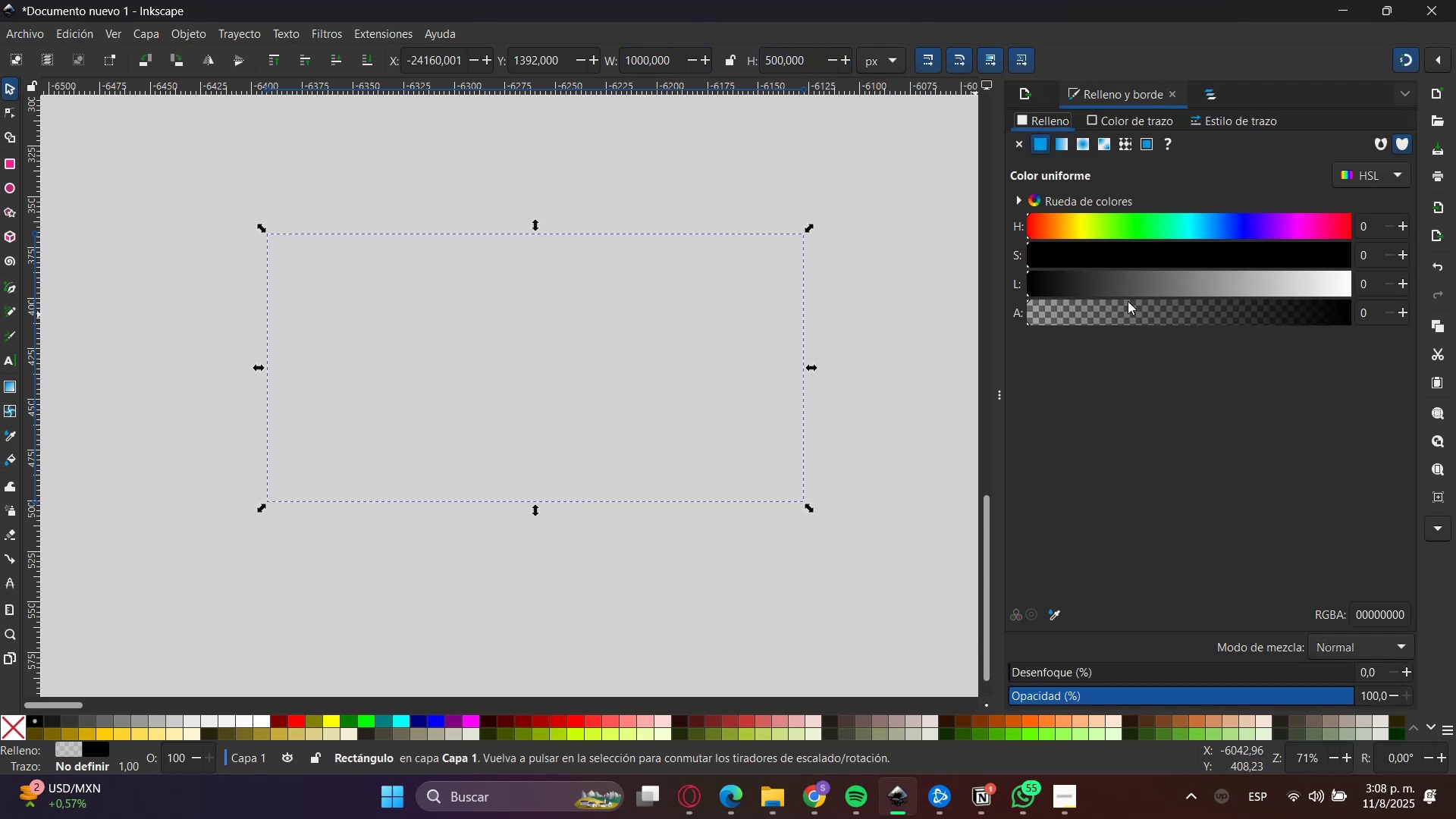 
double_click([1388, 622])
 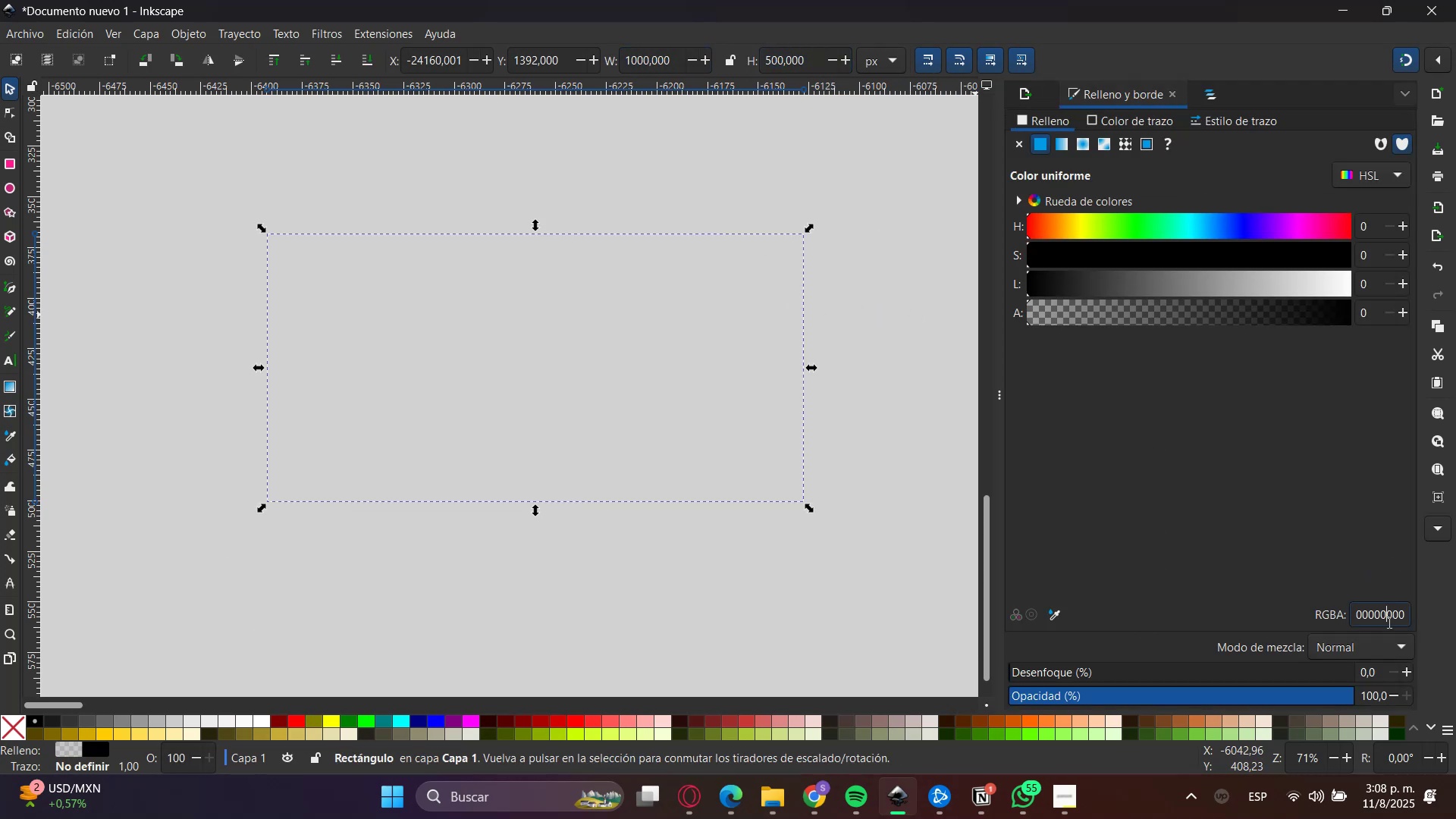 
key(Control+ControlLeft)
 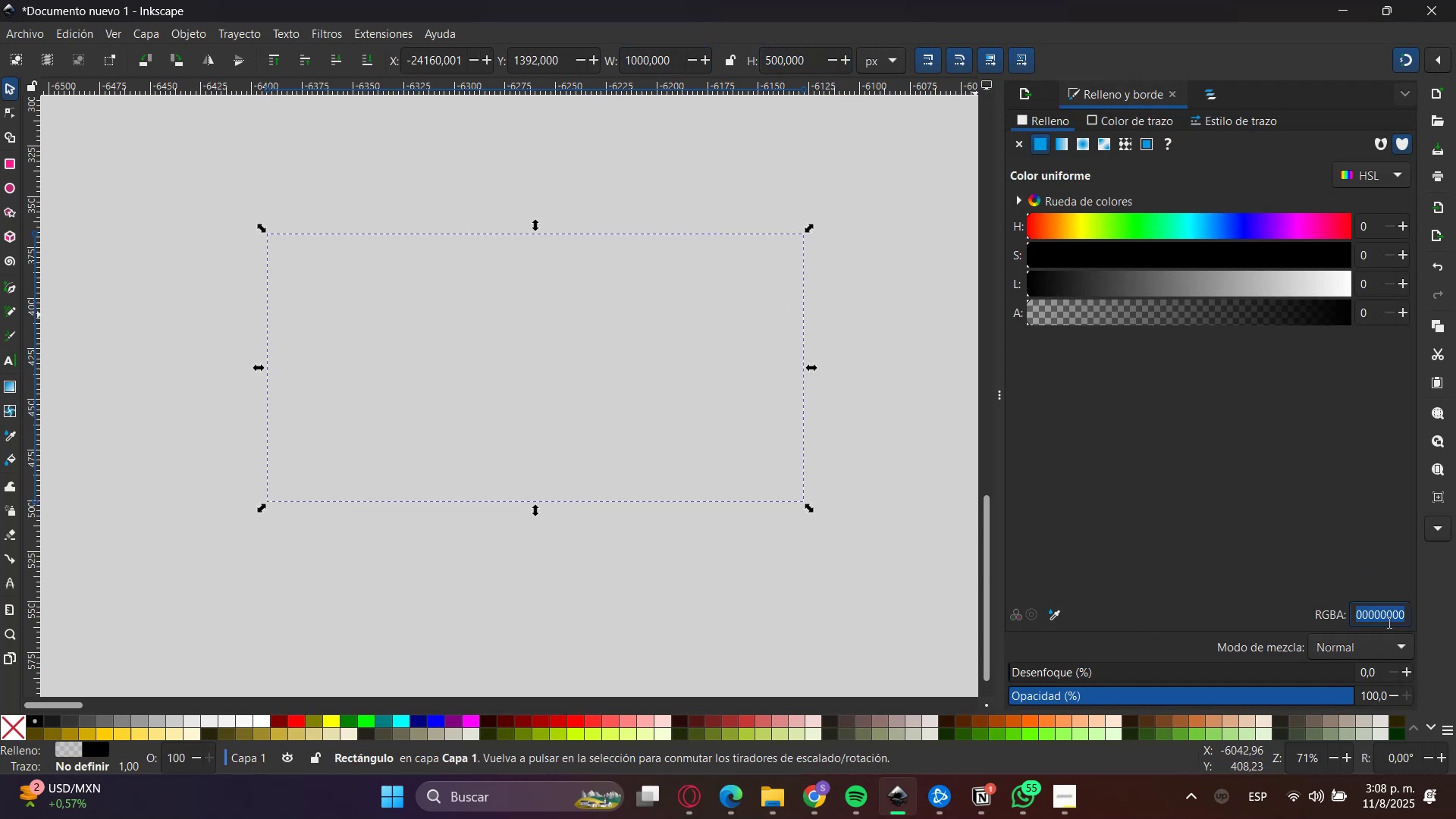 
key(Control+V)
 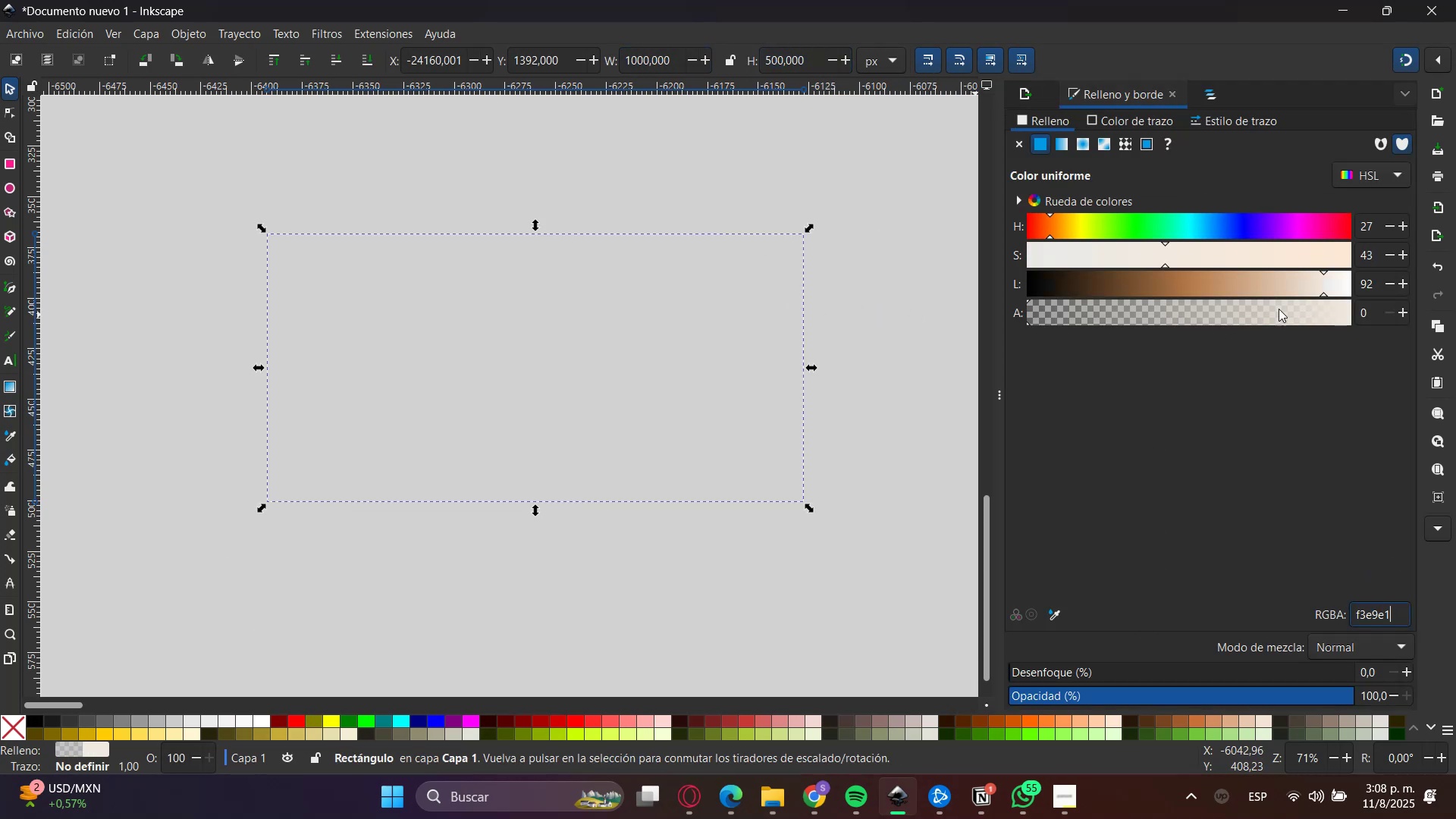 
hold_key(key=ControlLeft, duration=0.48)
 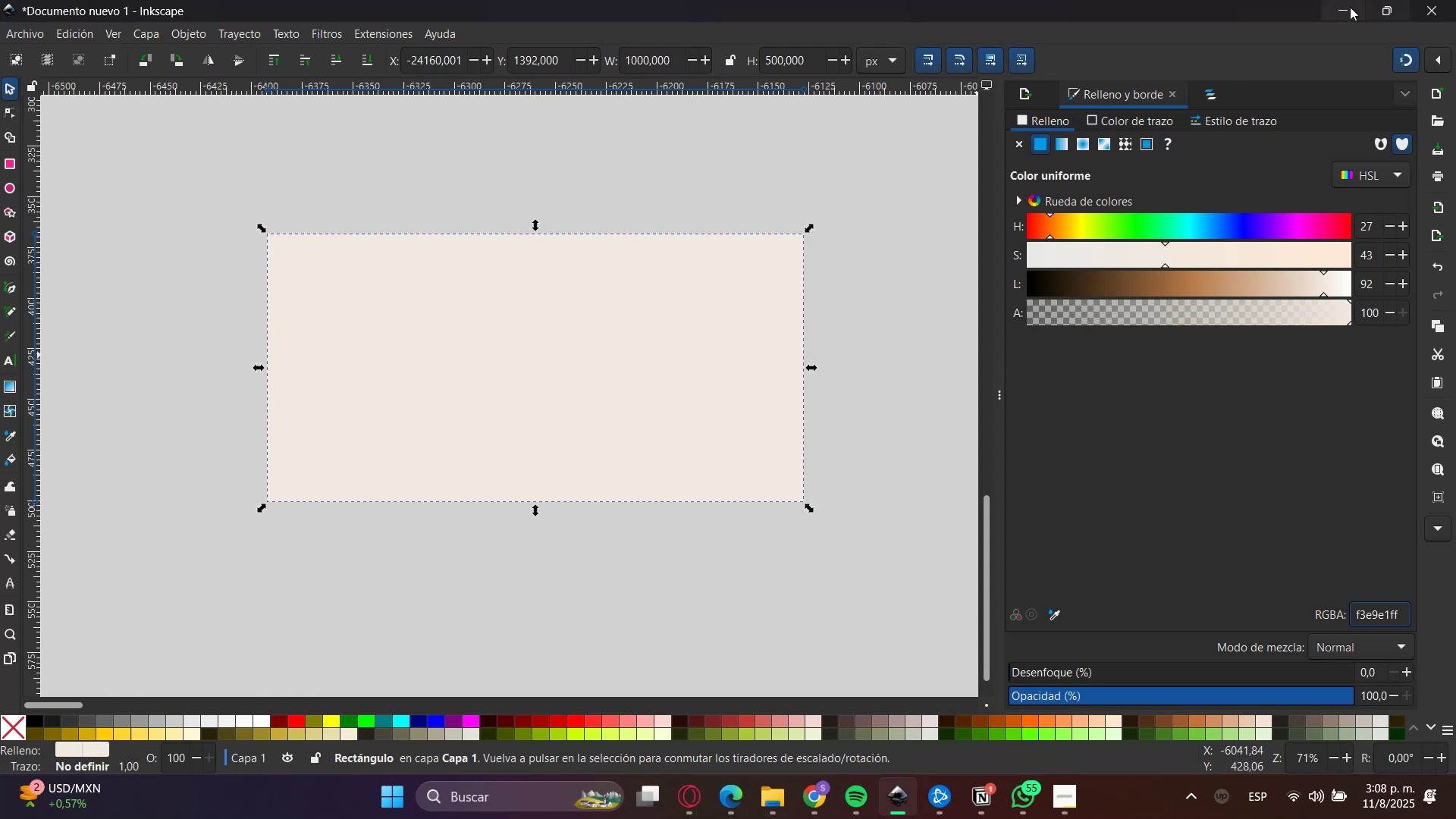 
left_click([1350, 7])
 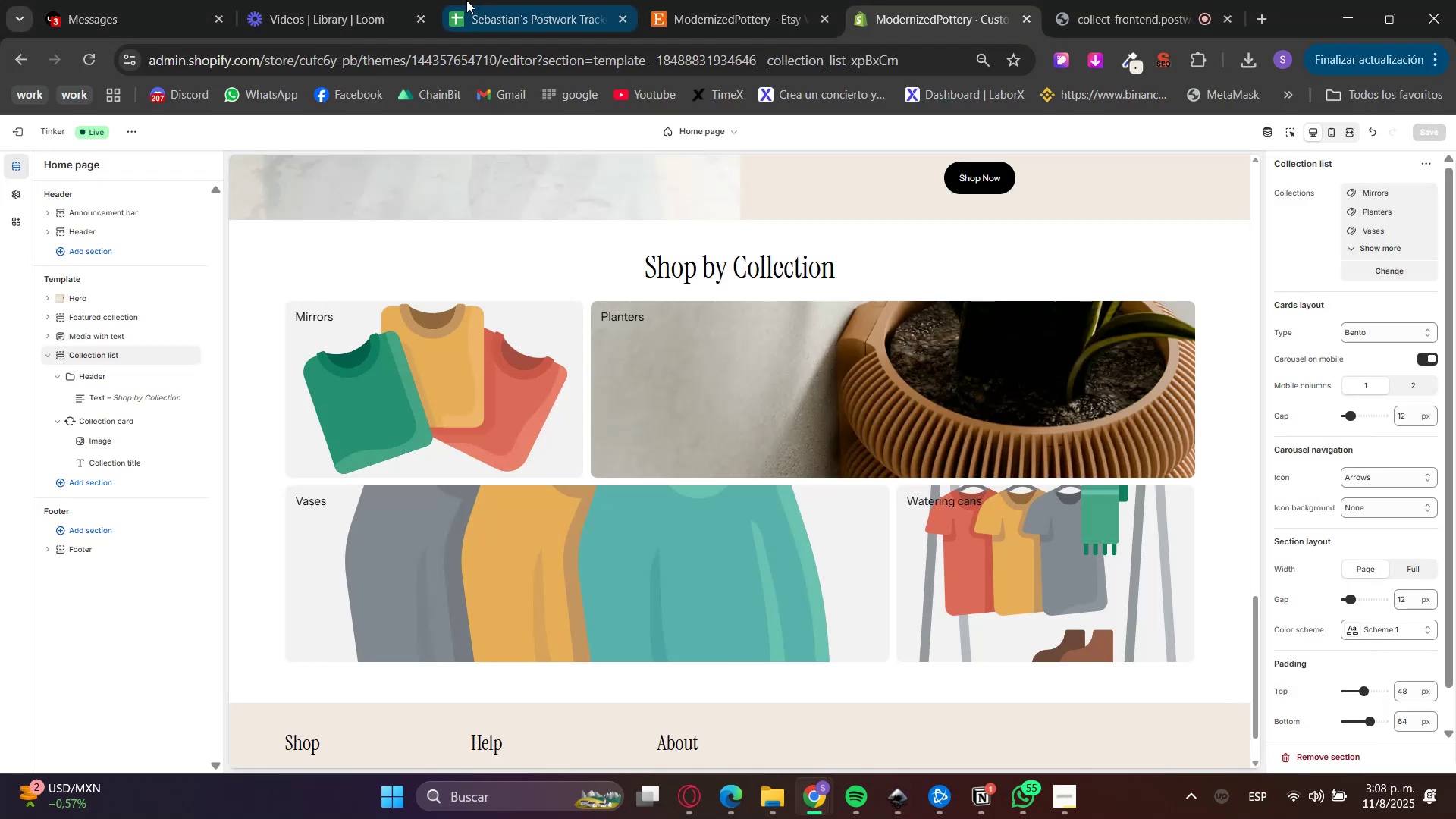 
left_click([695, 0])
 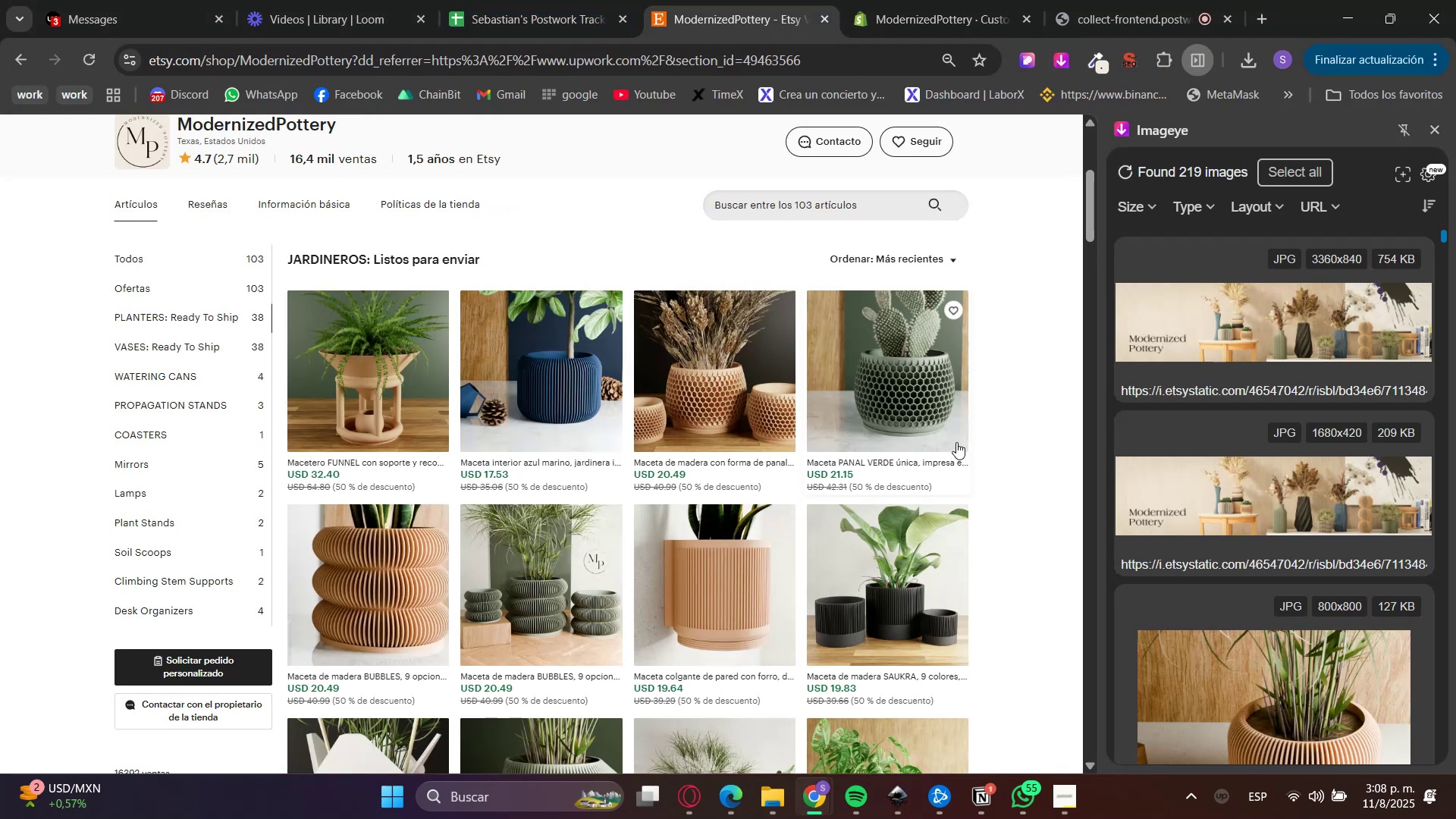 
scroll: coordinate [1039, 501], scroll_direction: down, amount: 1.0
 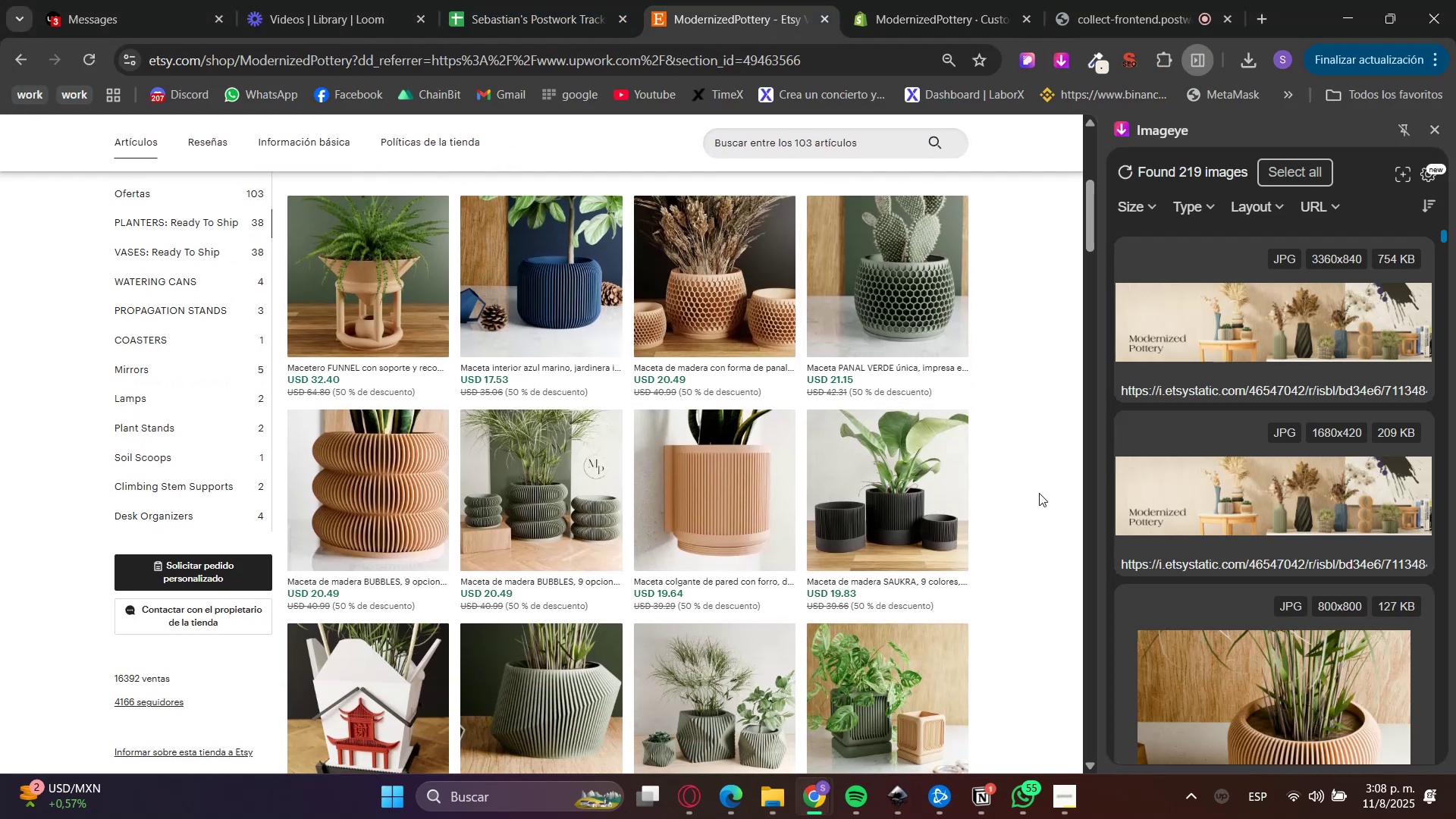 
scroll: coordinate [1042, 490], scroll_direction: up, amount: 7.0
 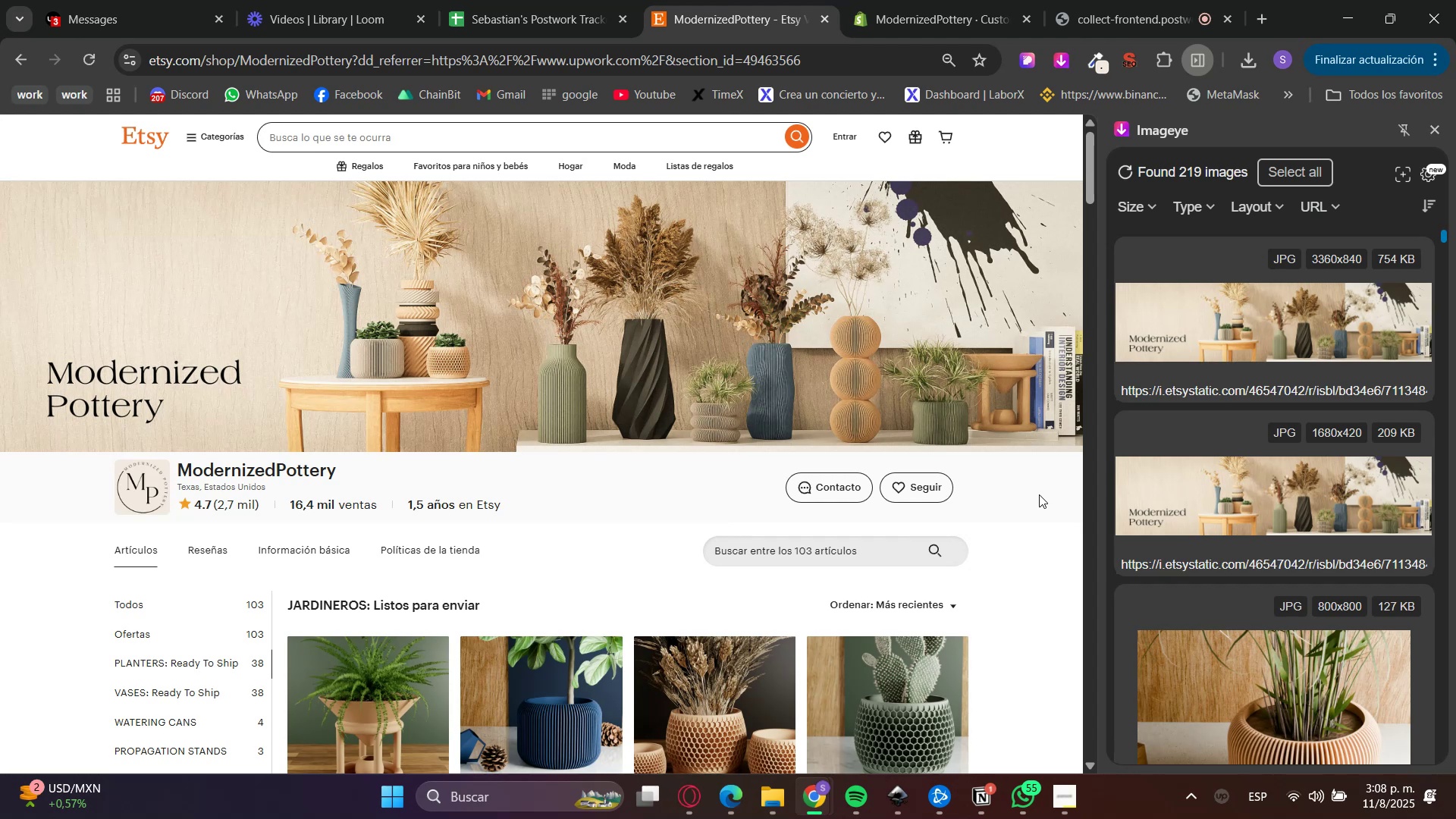 
scroll: coordinate [1039, 494], scroll_direction: down, amount: 4.0
 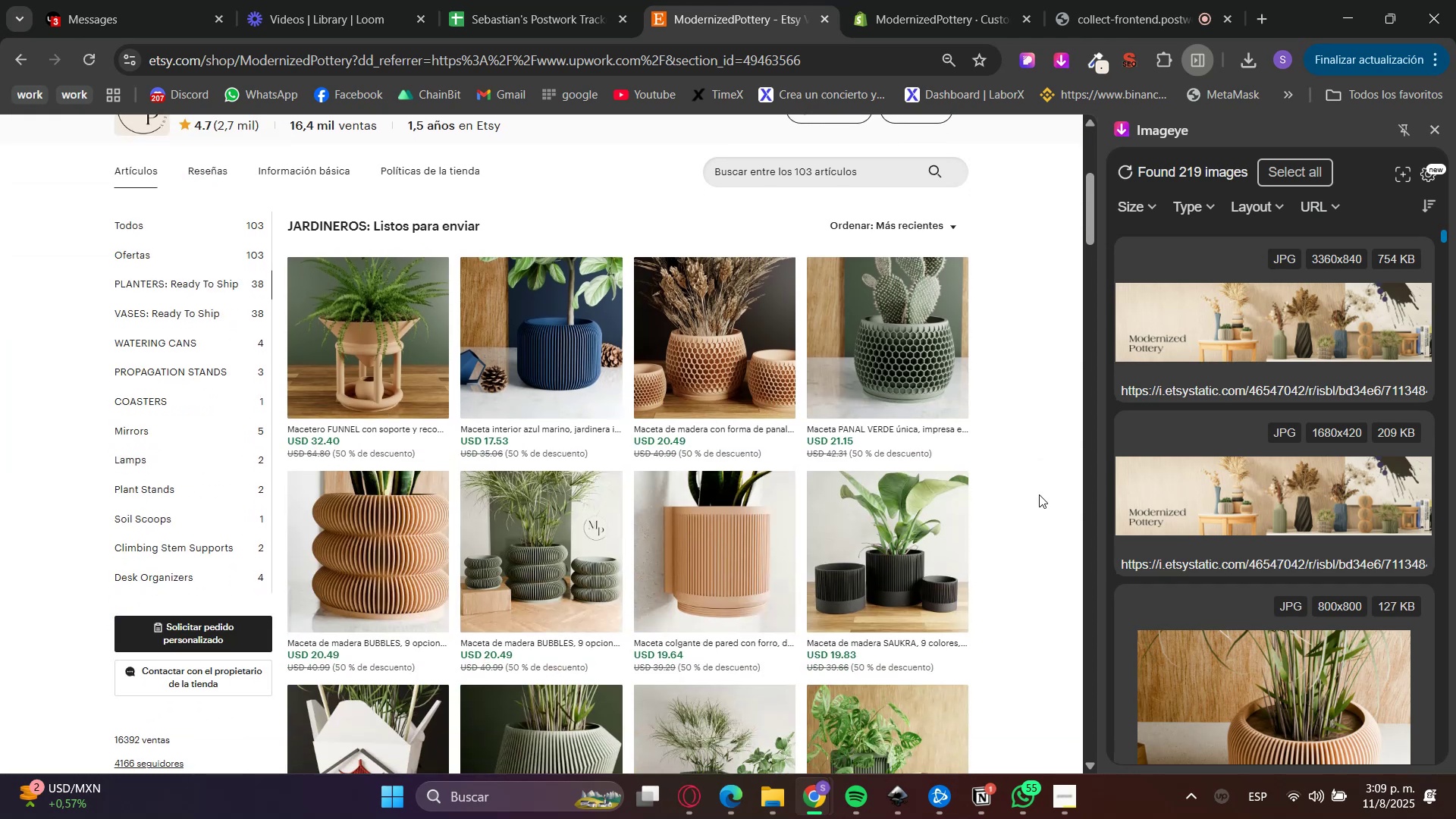 
left_click([923, 563])
 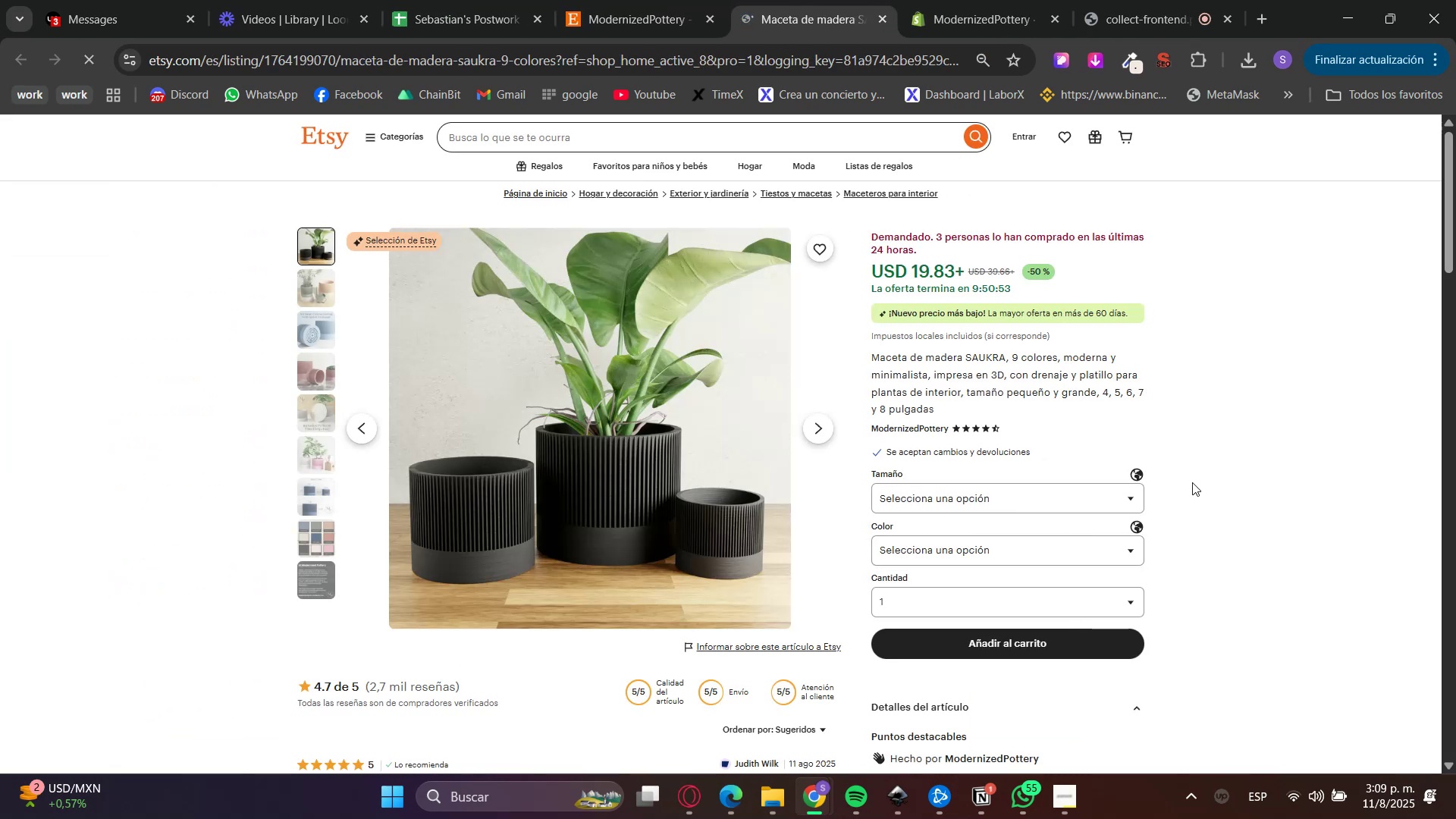 
left_click([319, 297])
 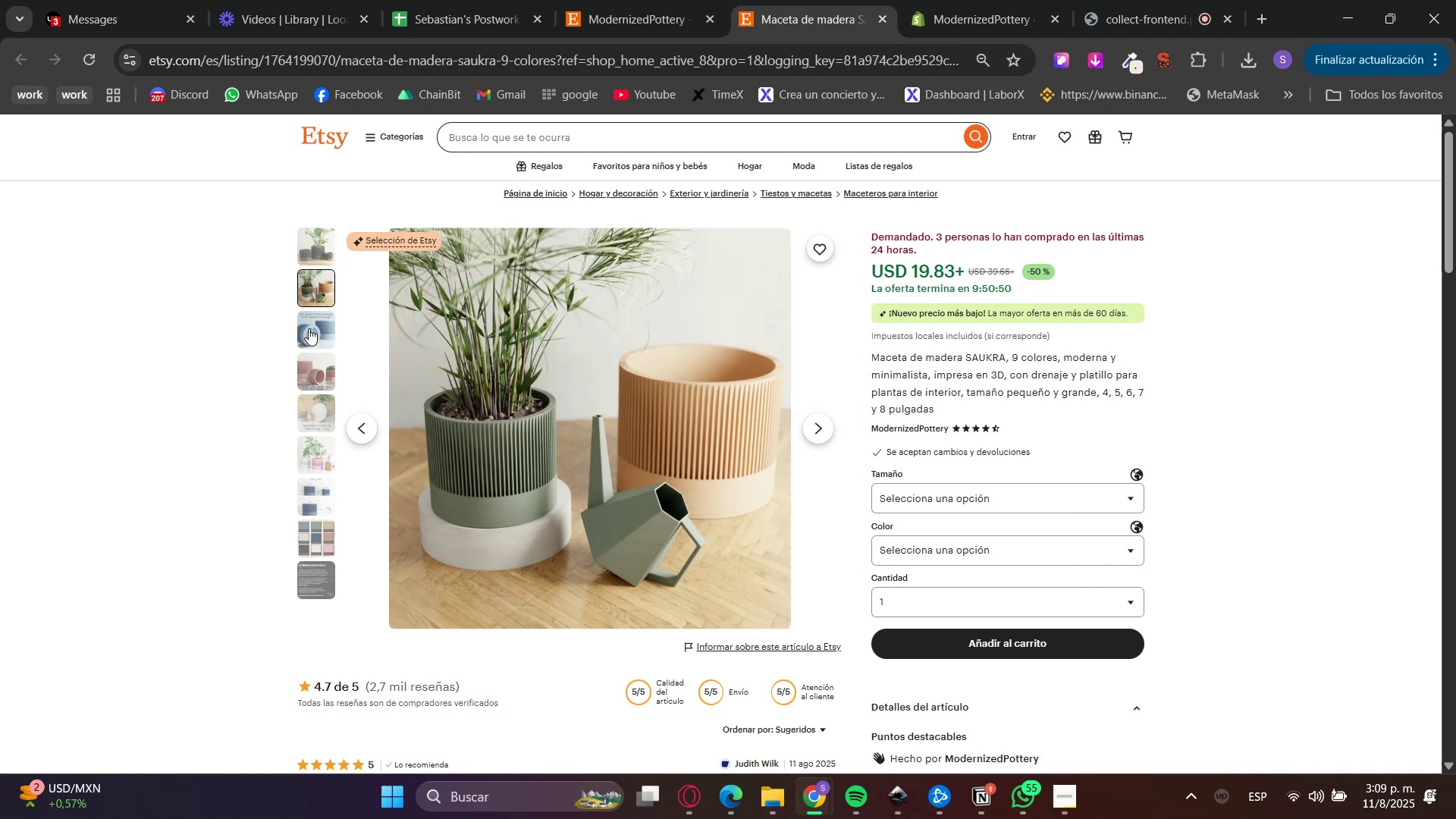 
left_click([326, 279])
 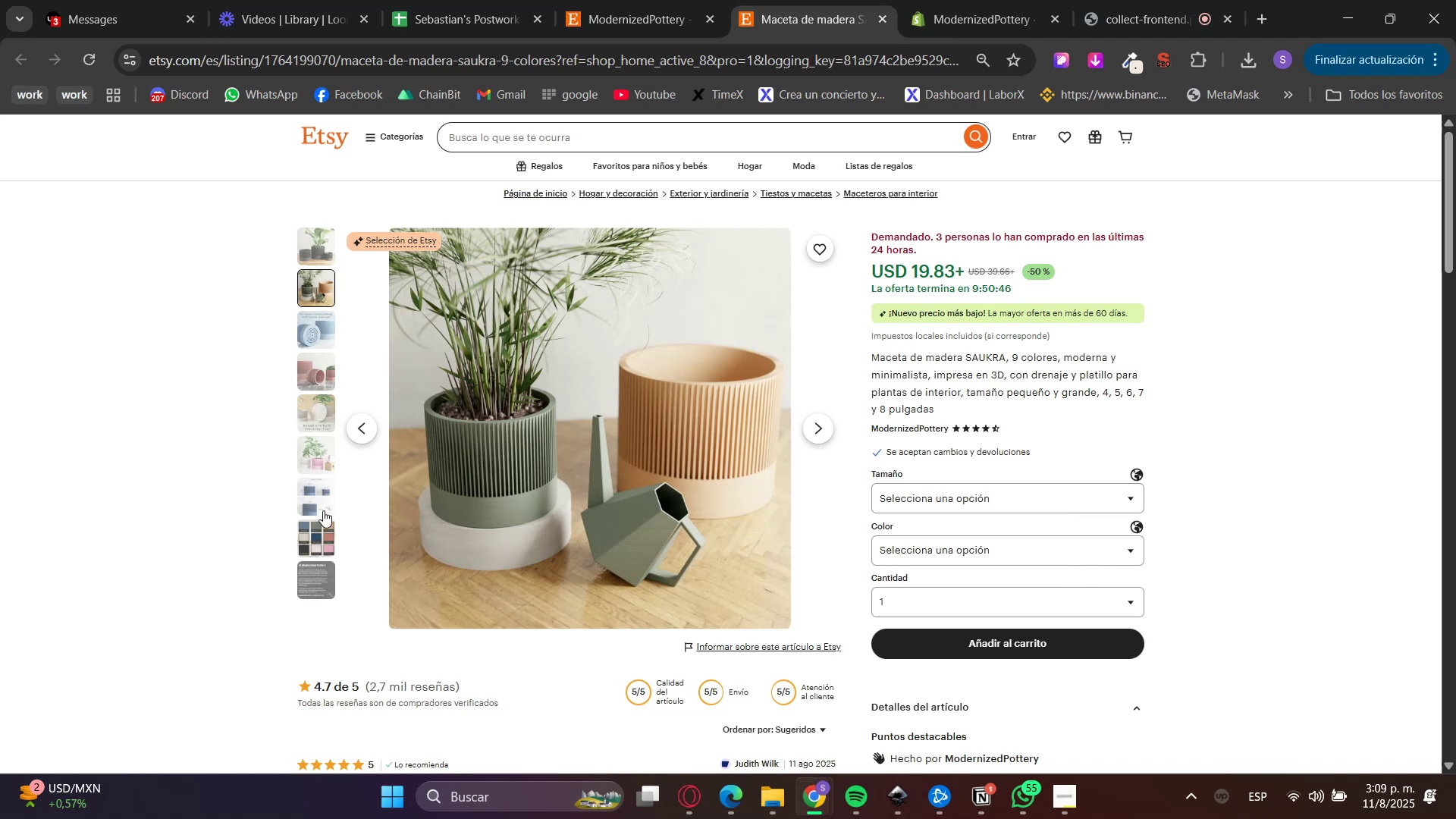 
left_click([601, 0])
 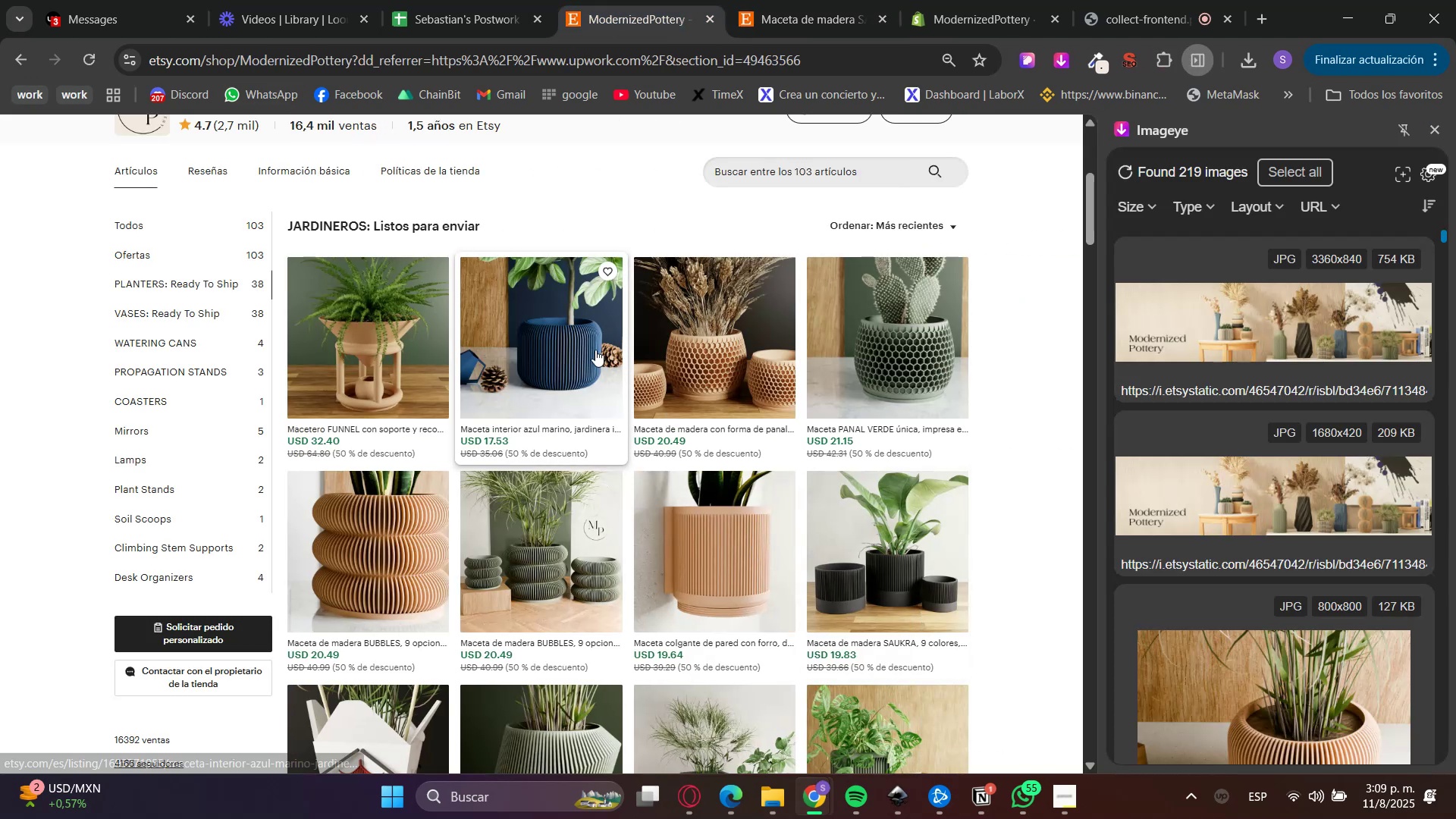 
left_click([380, 369])
 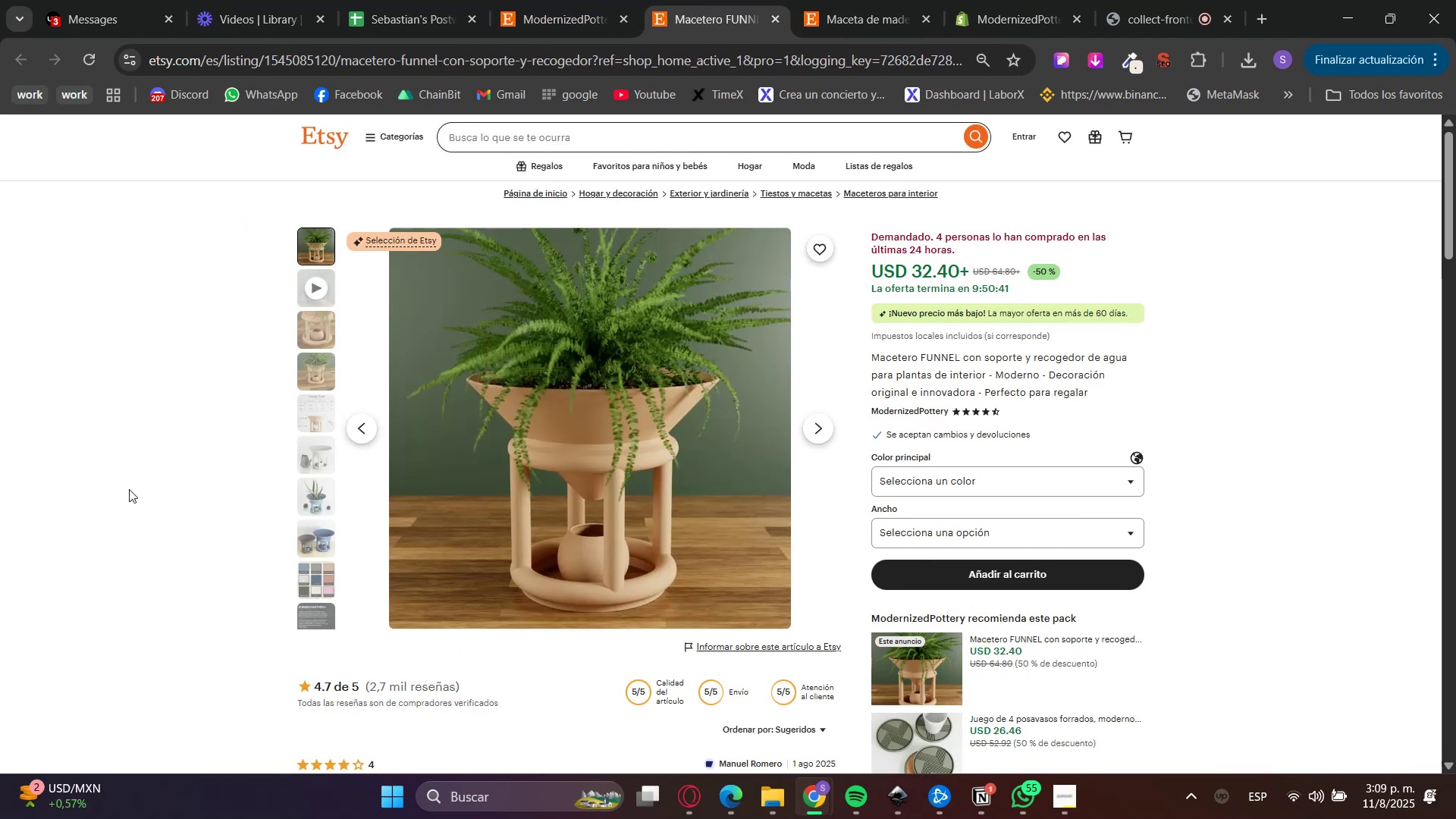 
wait(8.45)
 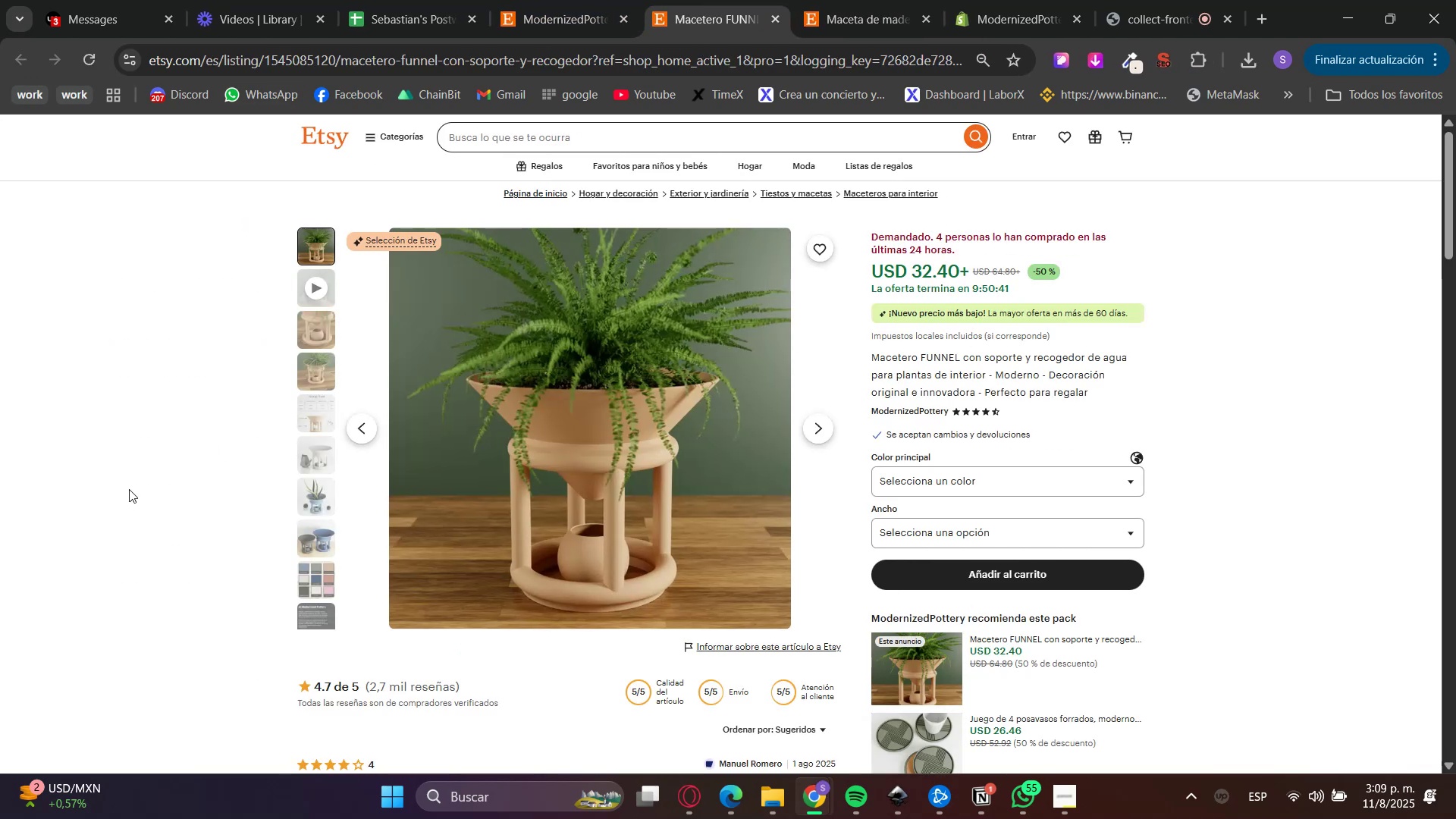 
left_click([601, 0])
 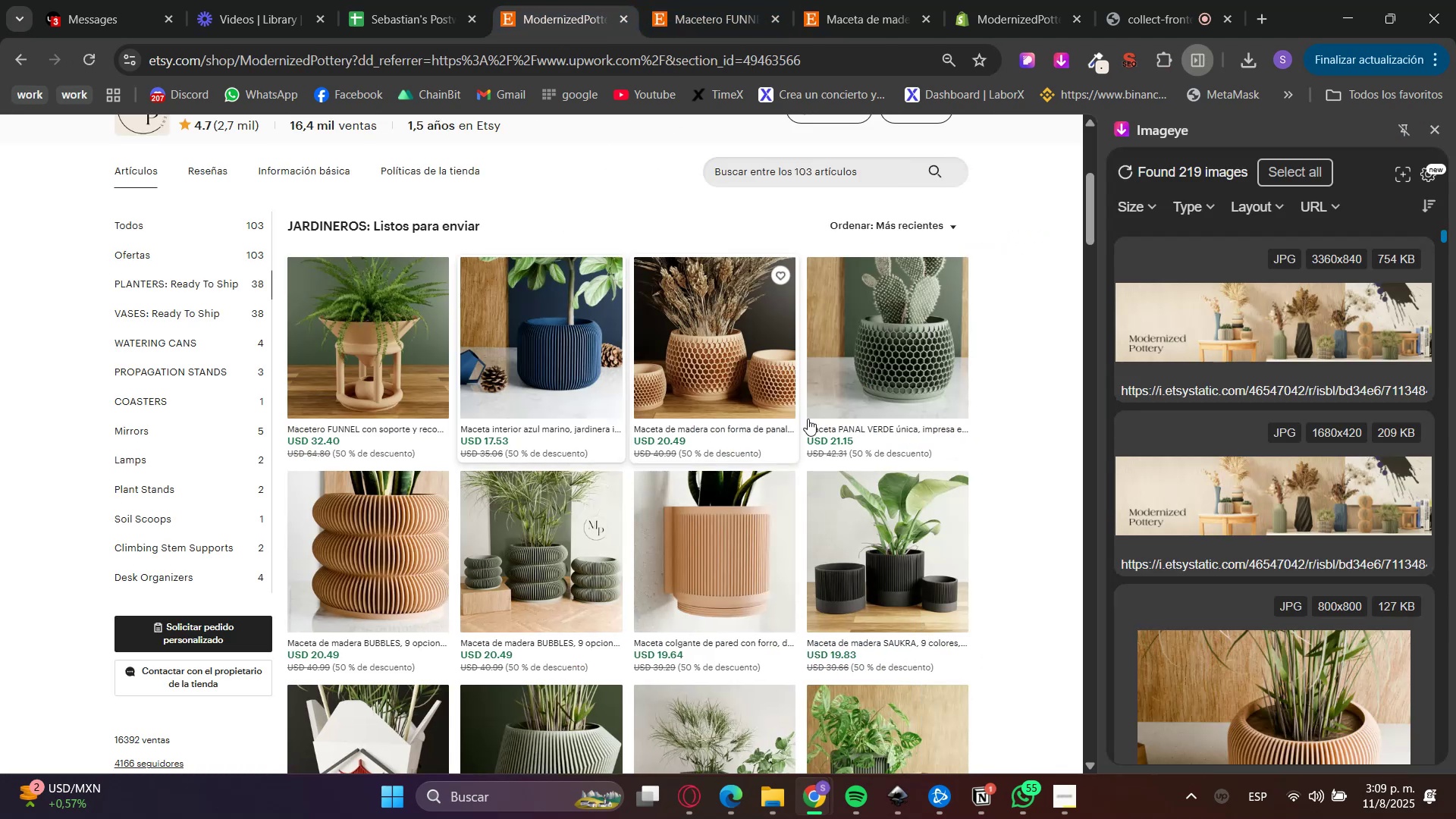 
scroll: coordinate [1028, 538], scroll_direction: down, amount: 6.0
 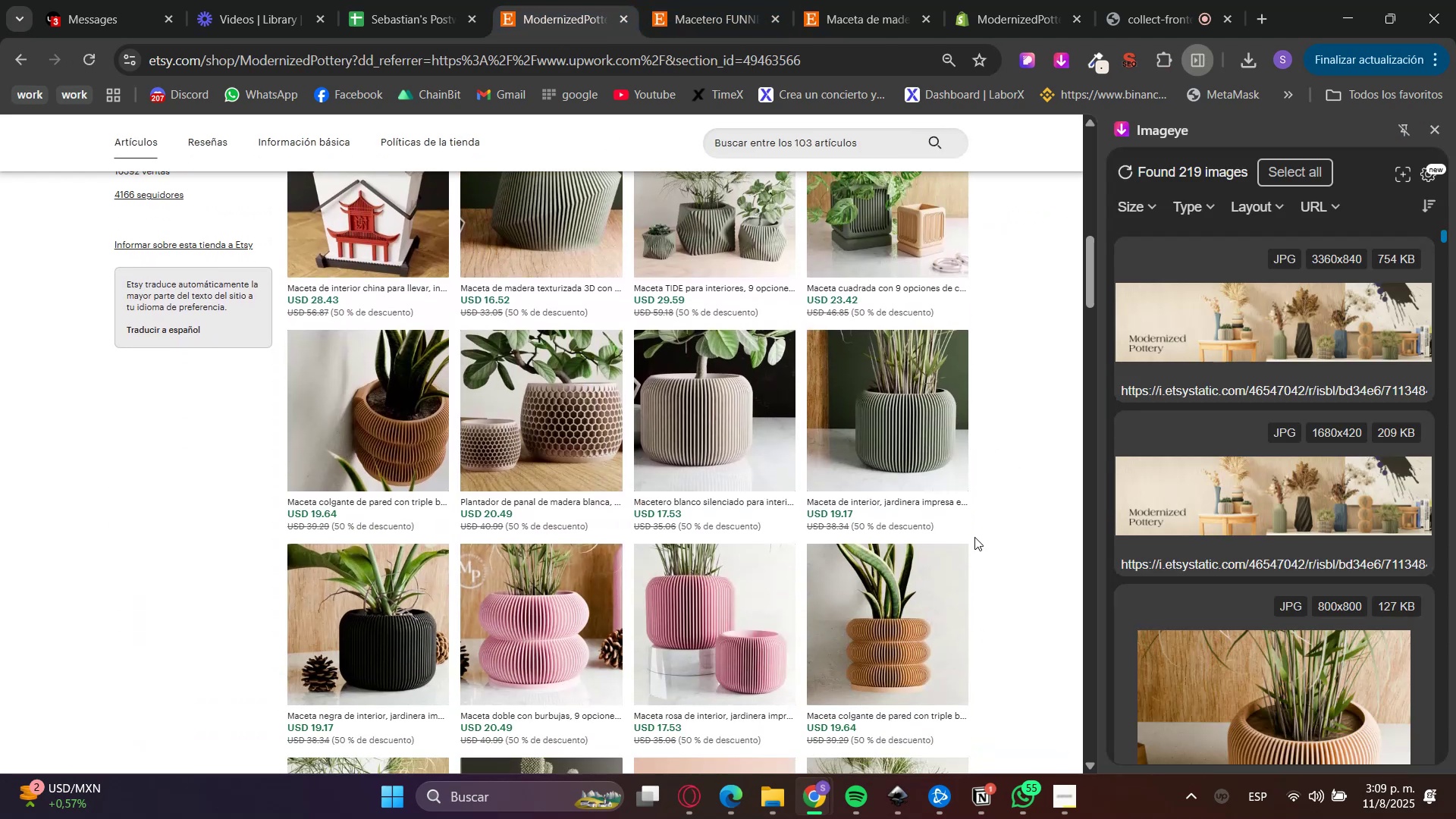 
left_click([413, 445])
 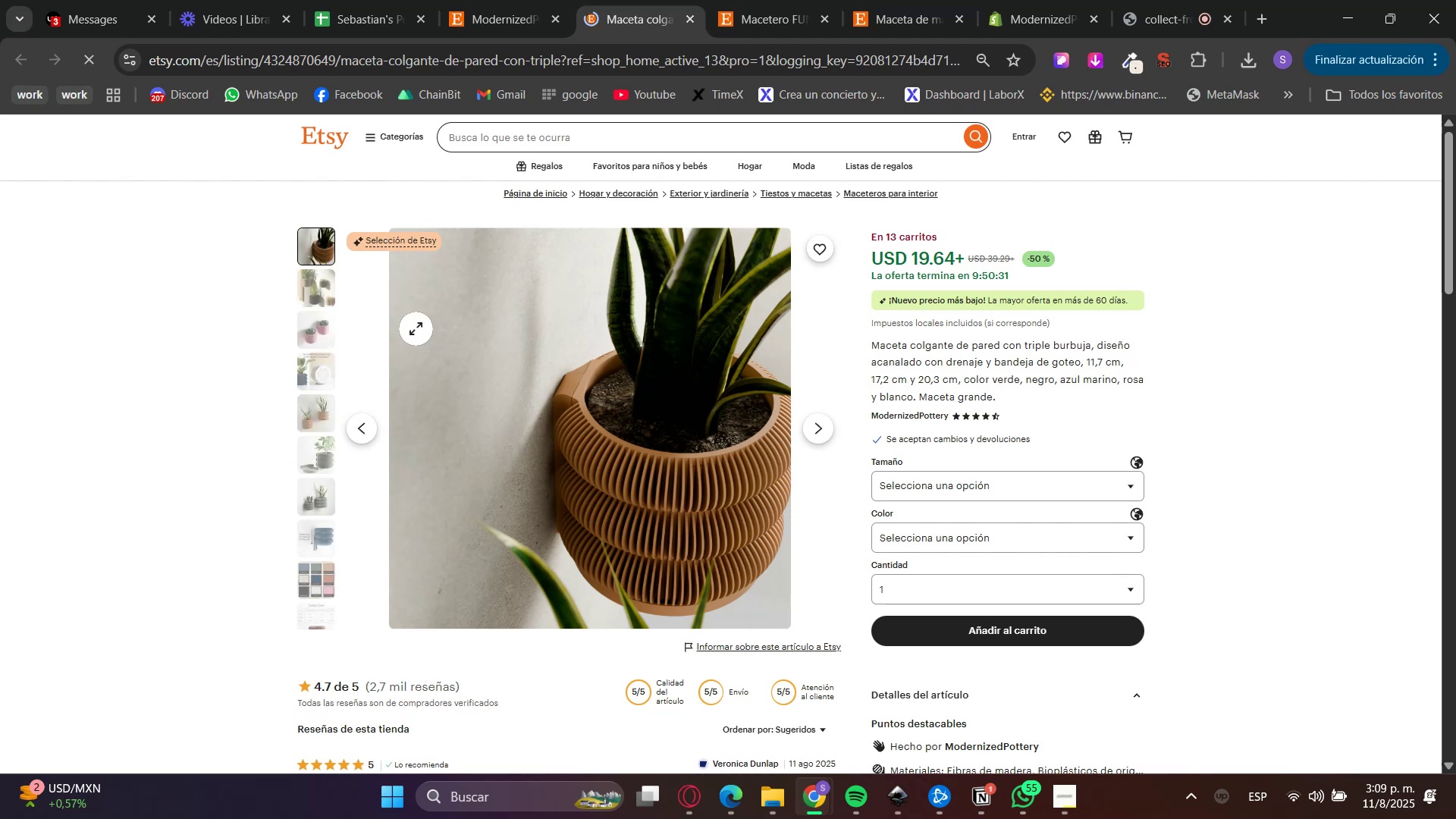 
left_click([314, 299])
 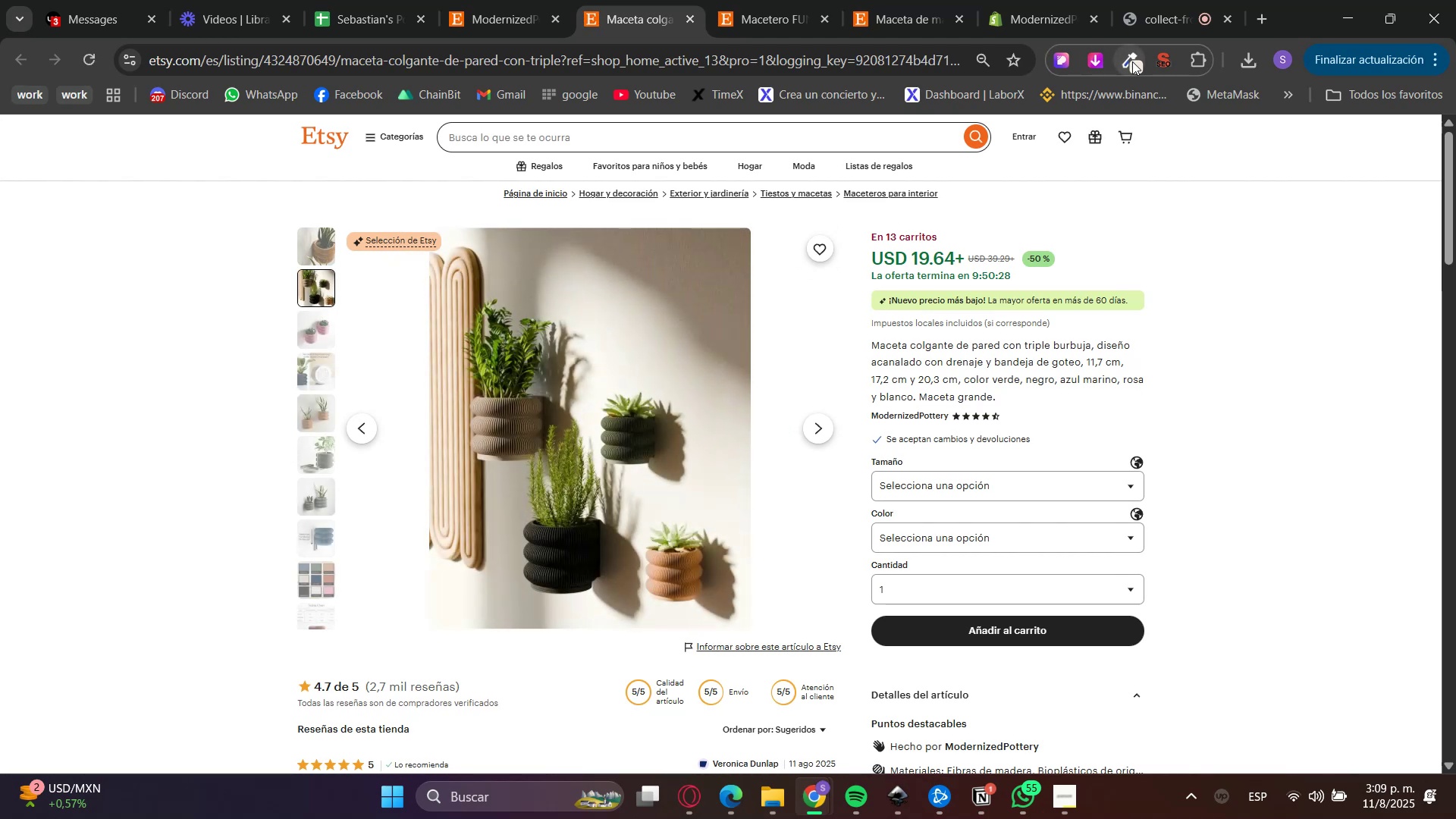 
left_click([1102, 58])
 